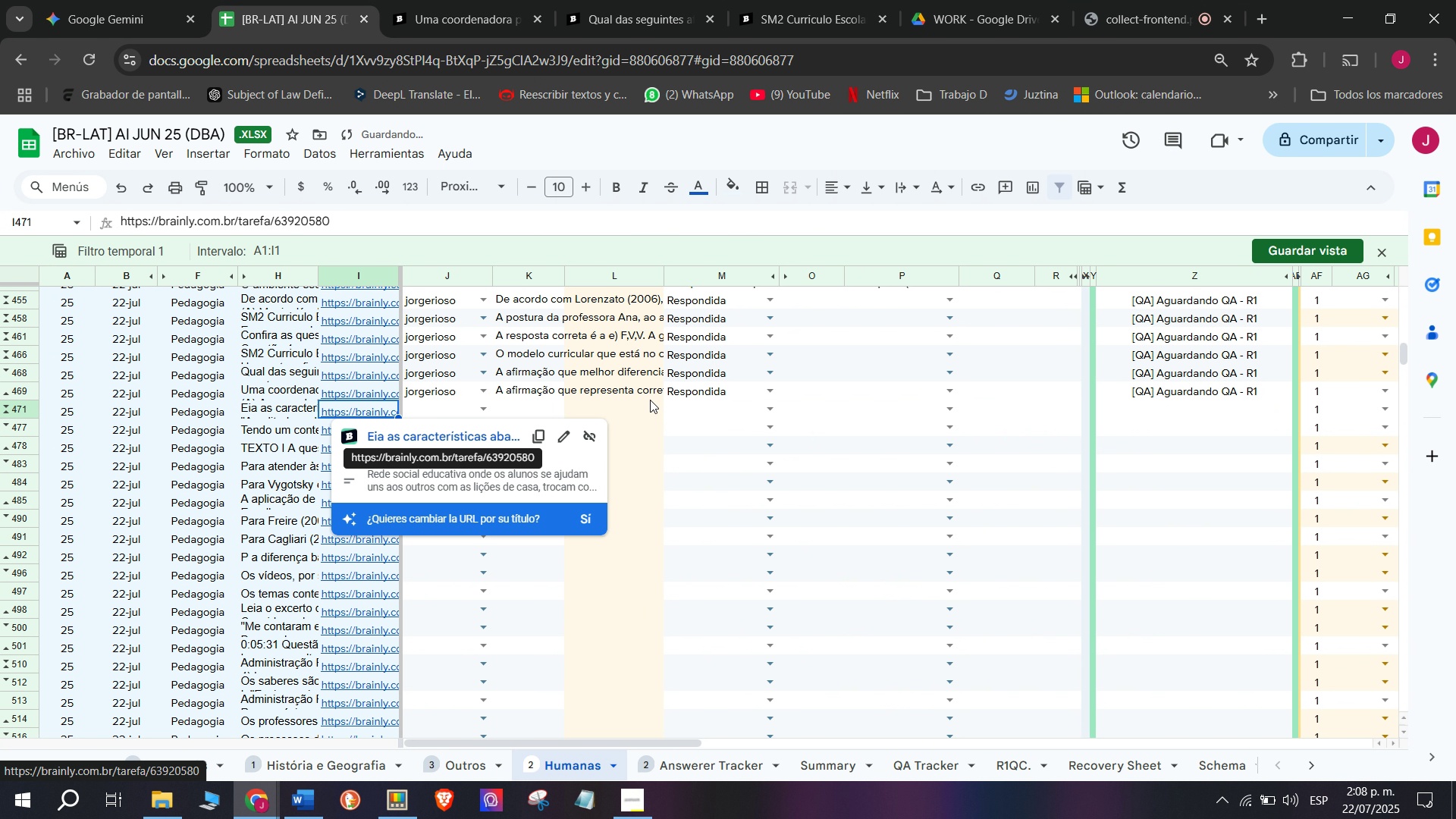 
scroll: coordinate [884, 489], scroll_direction: up, amount: 2.0
 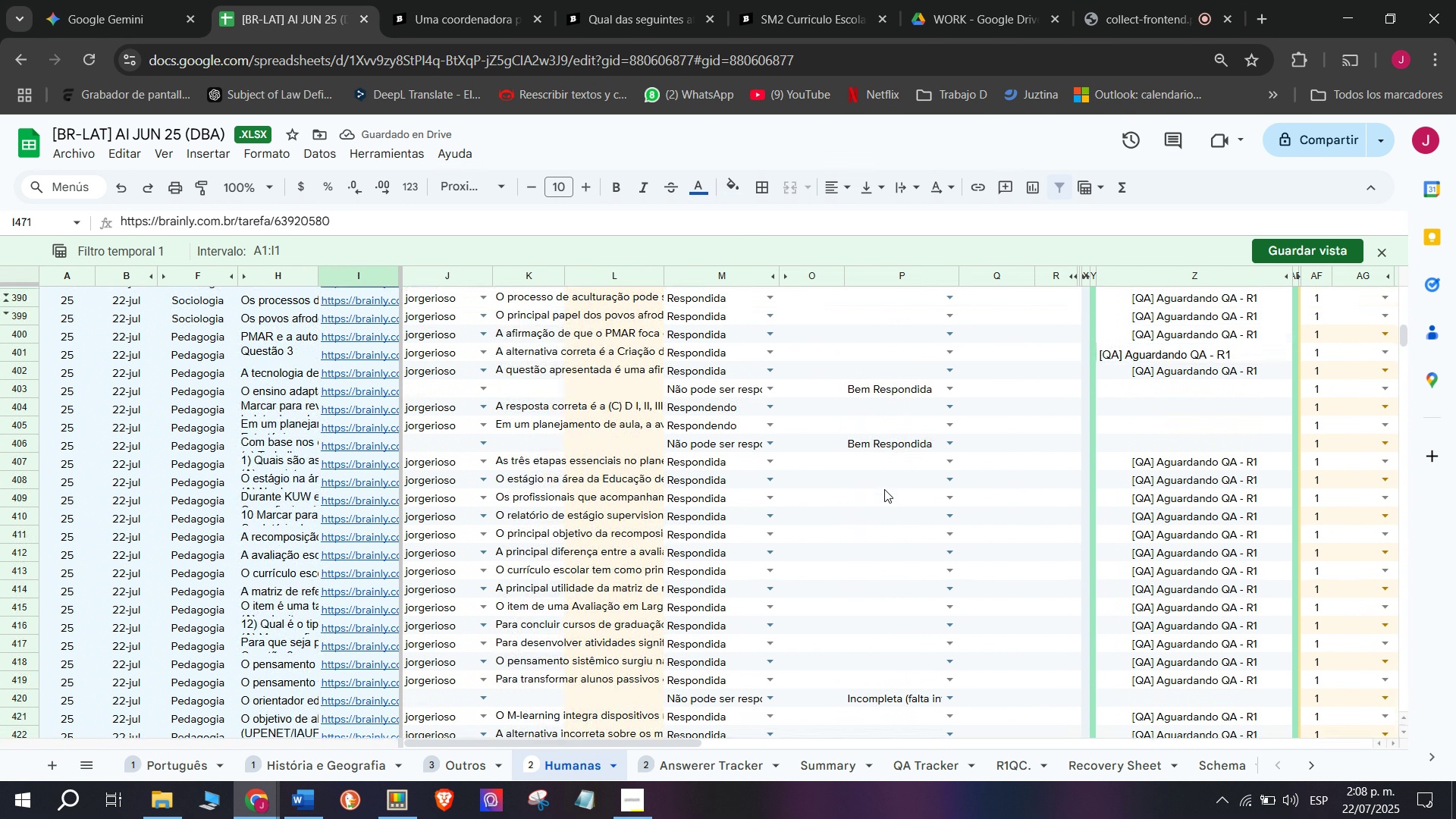 
scroll: coordinate [1124, 504], scroll_direction: down, amount: 2.0
 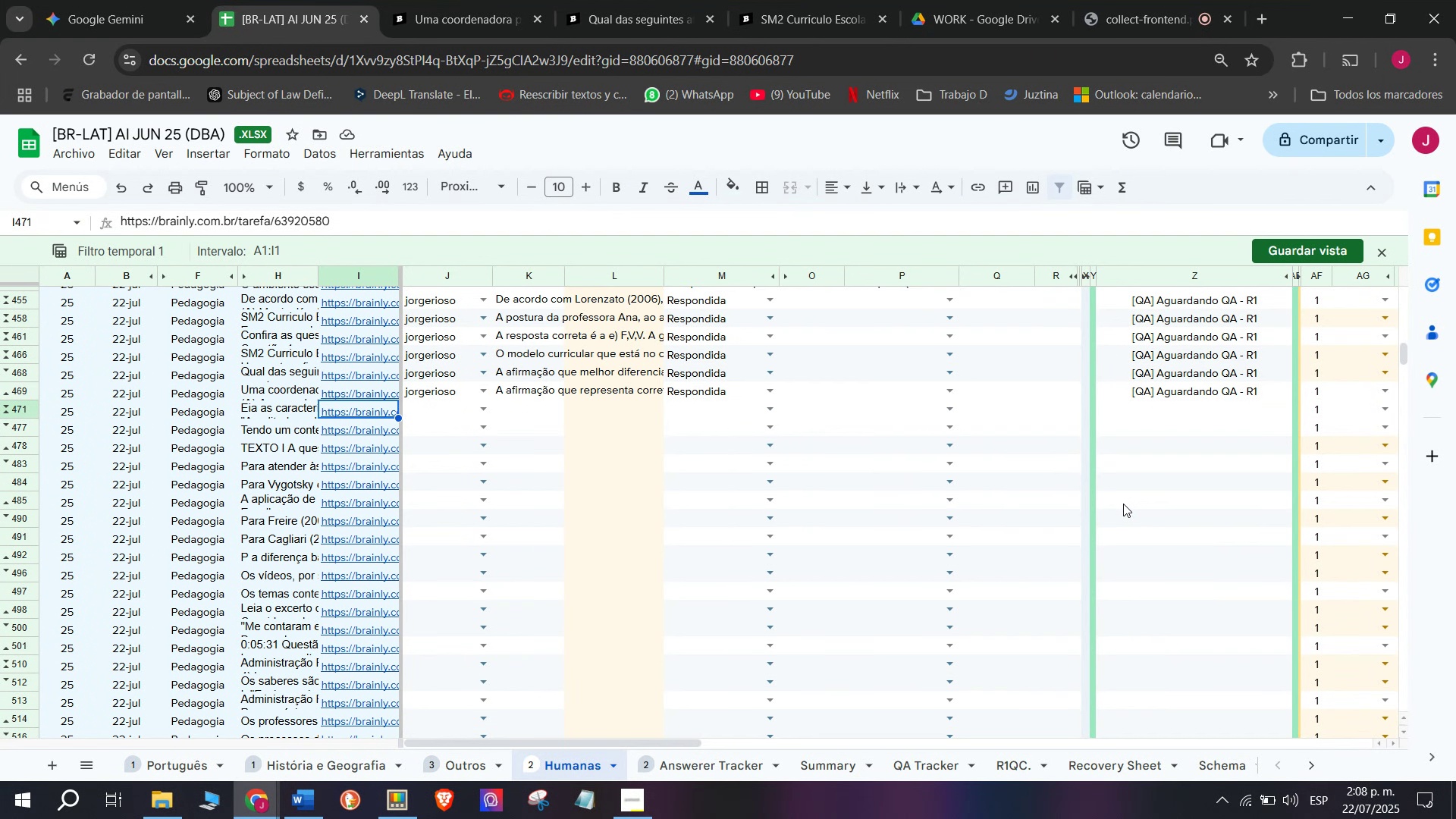 
scroll: coordinate [1158, 498], scroll_direction: up, amount: 3.0
 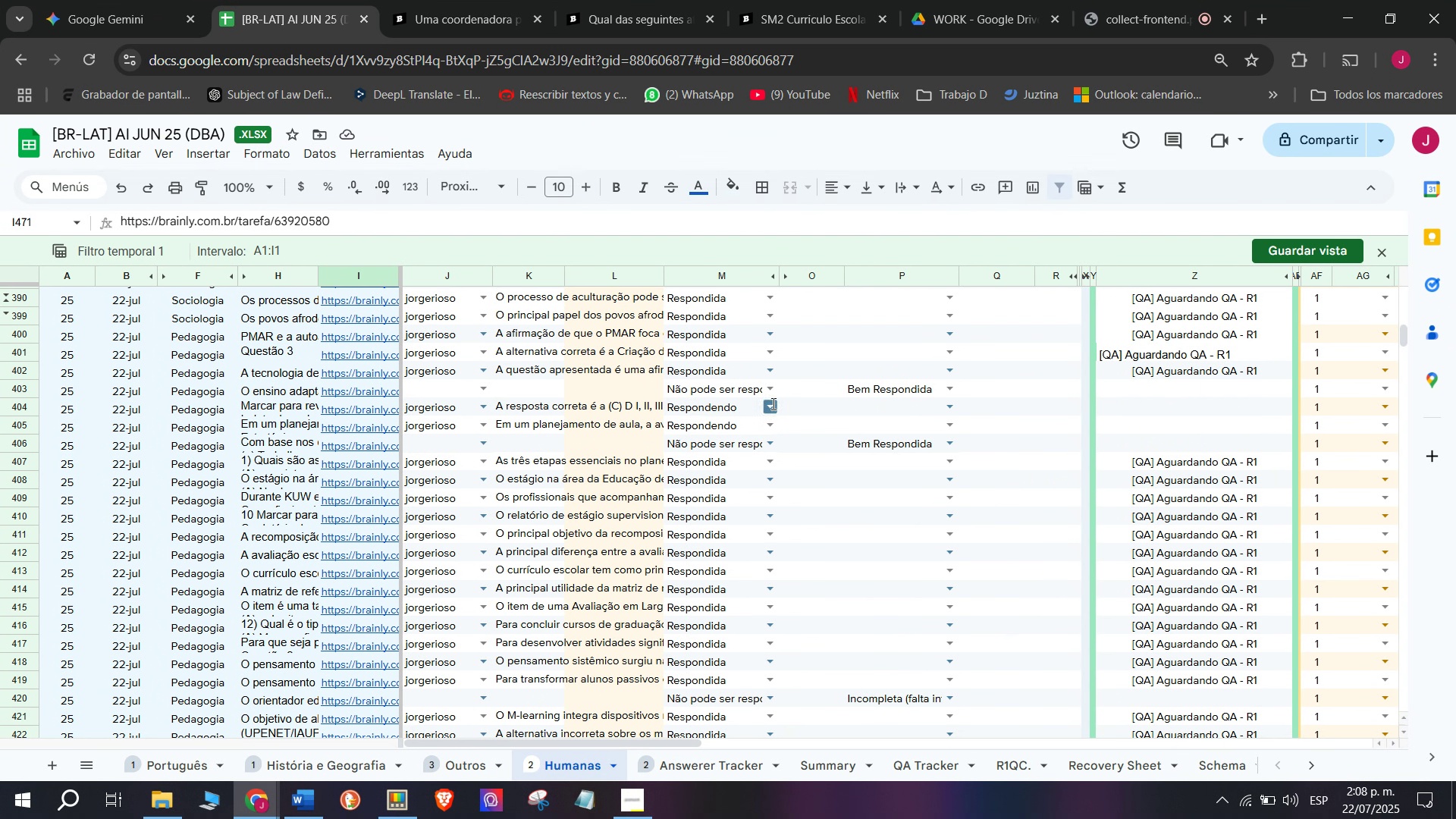 
wait(5.31)
 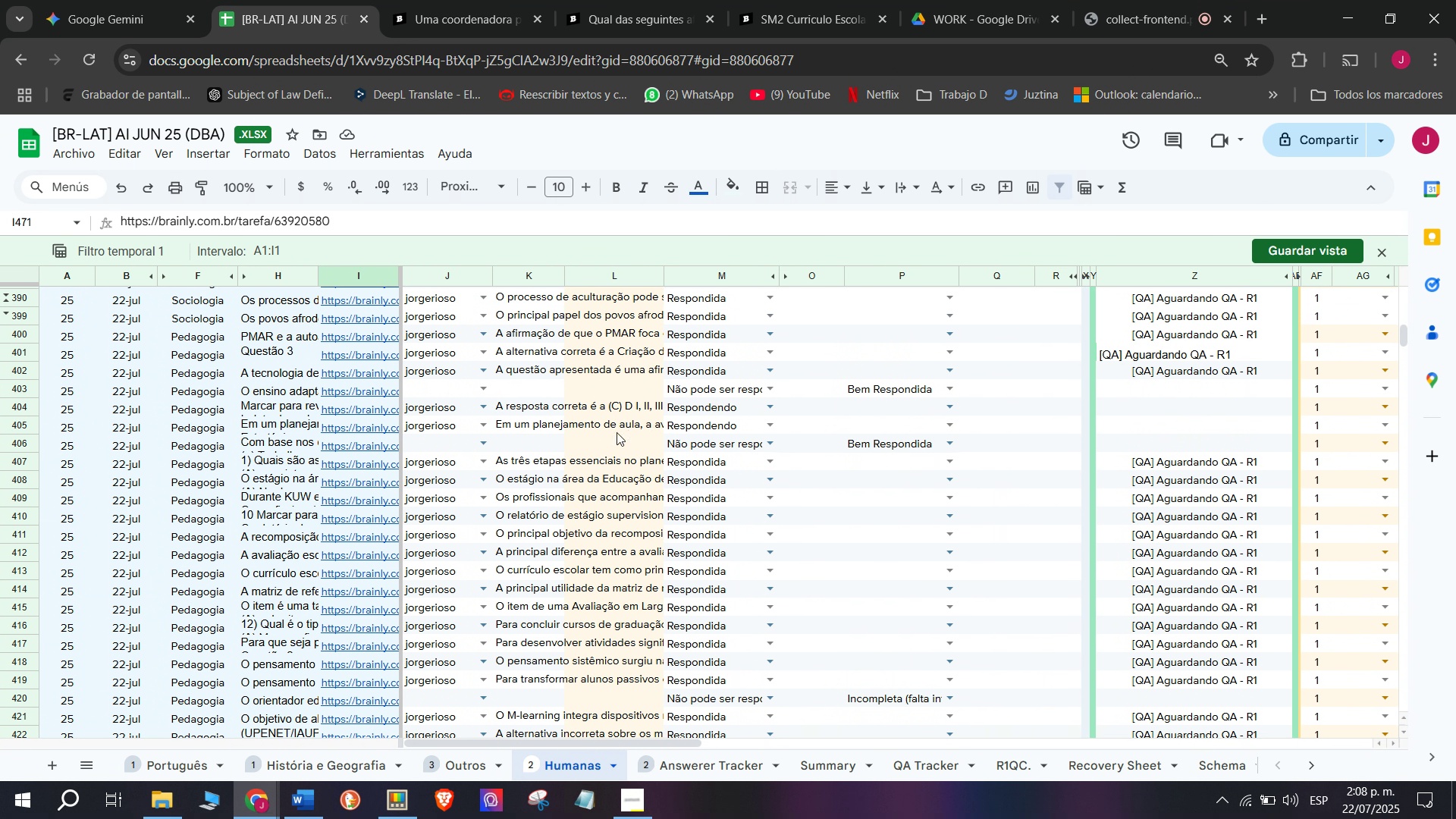 
left_click([725, 460])
 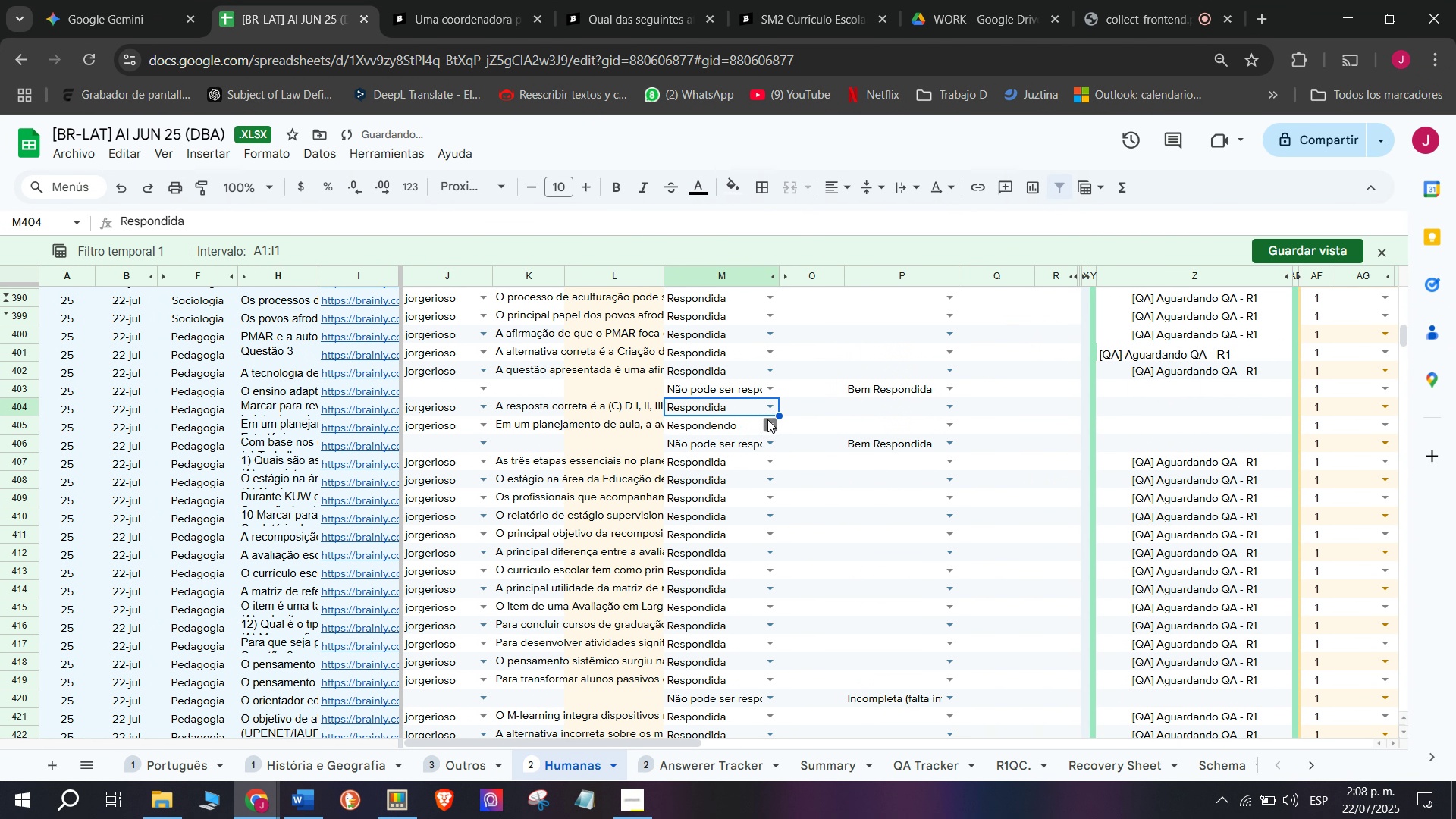 
left_click([768, 422])
 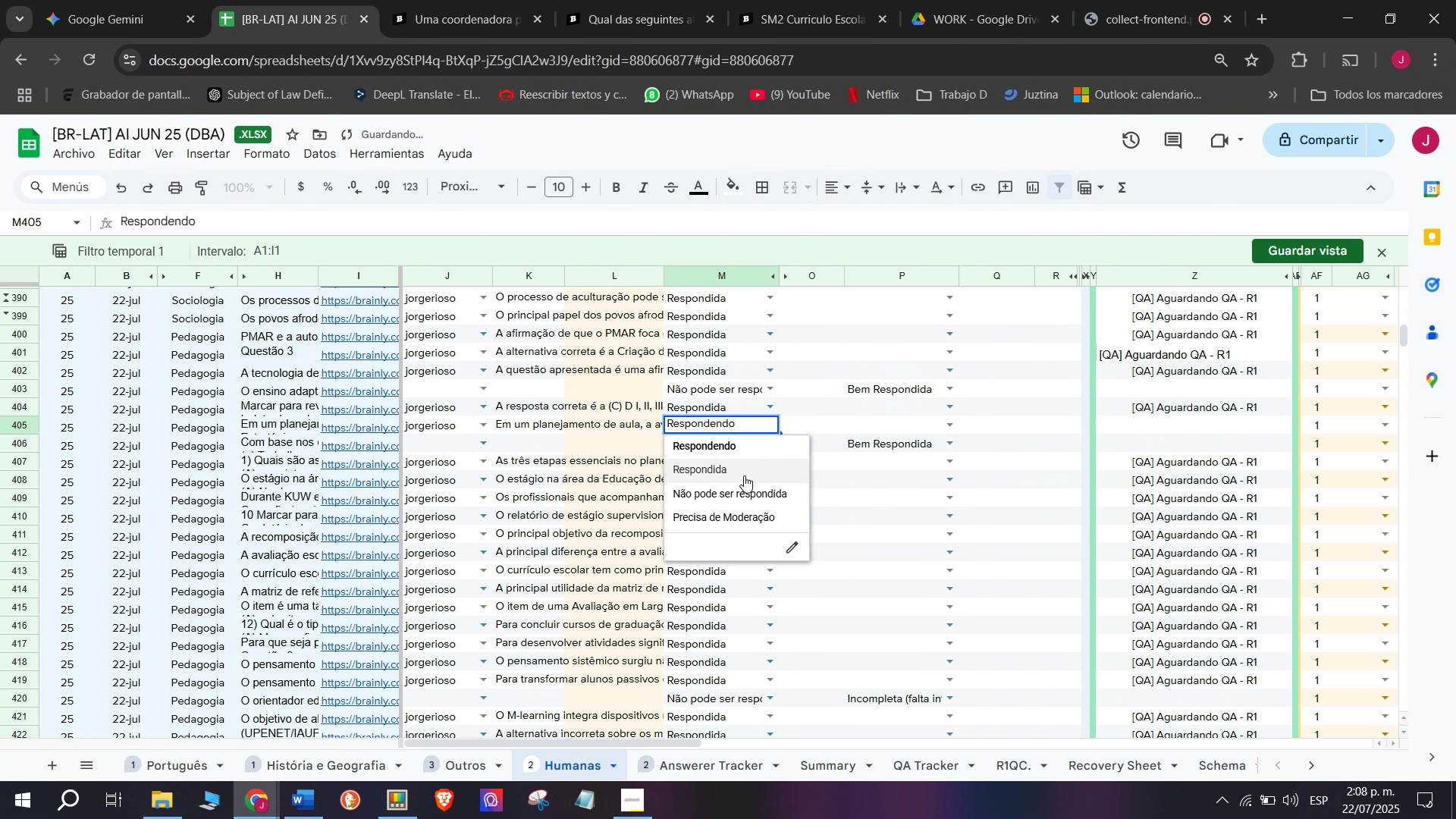 
left_click([742, 472])
 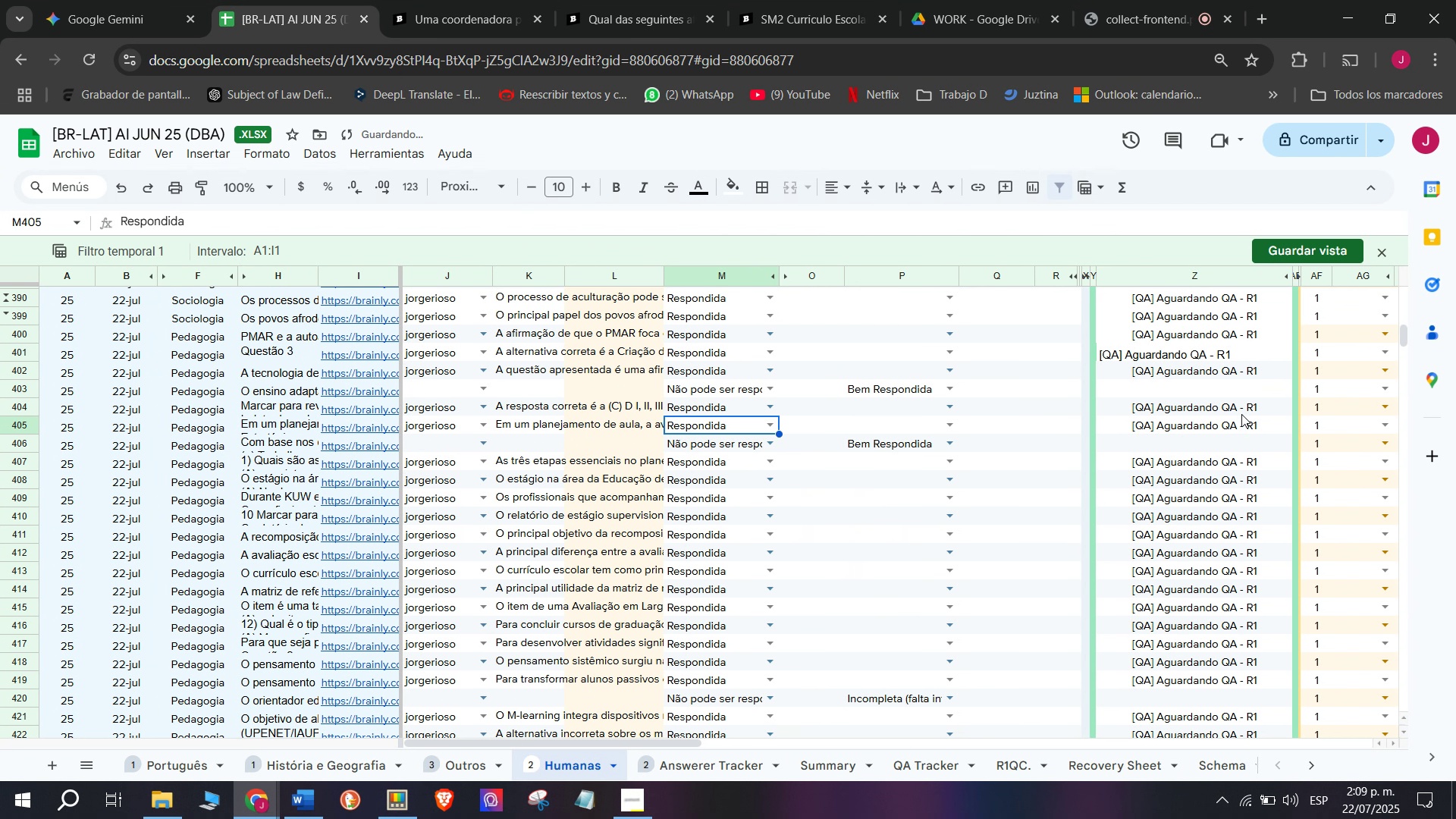 
scroll: coordinate [624, 570], scroll_direction: up, amount: 3.0
 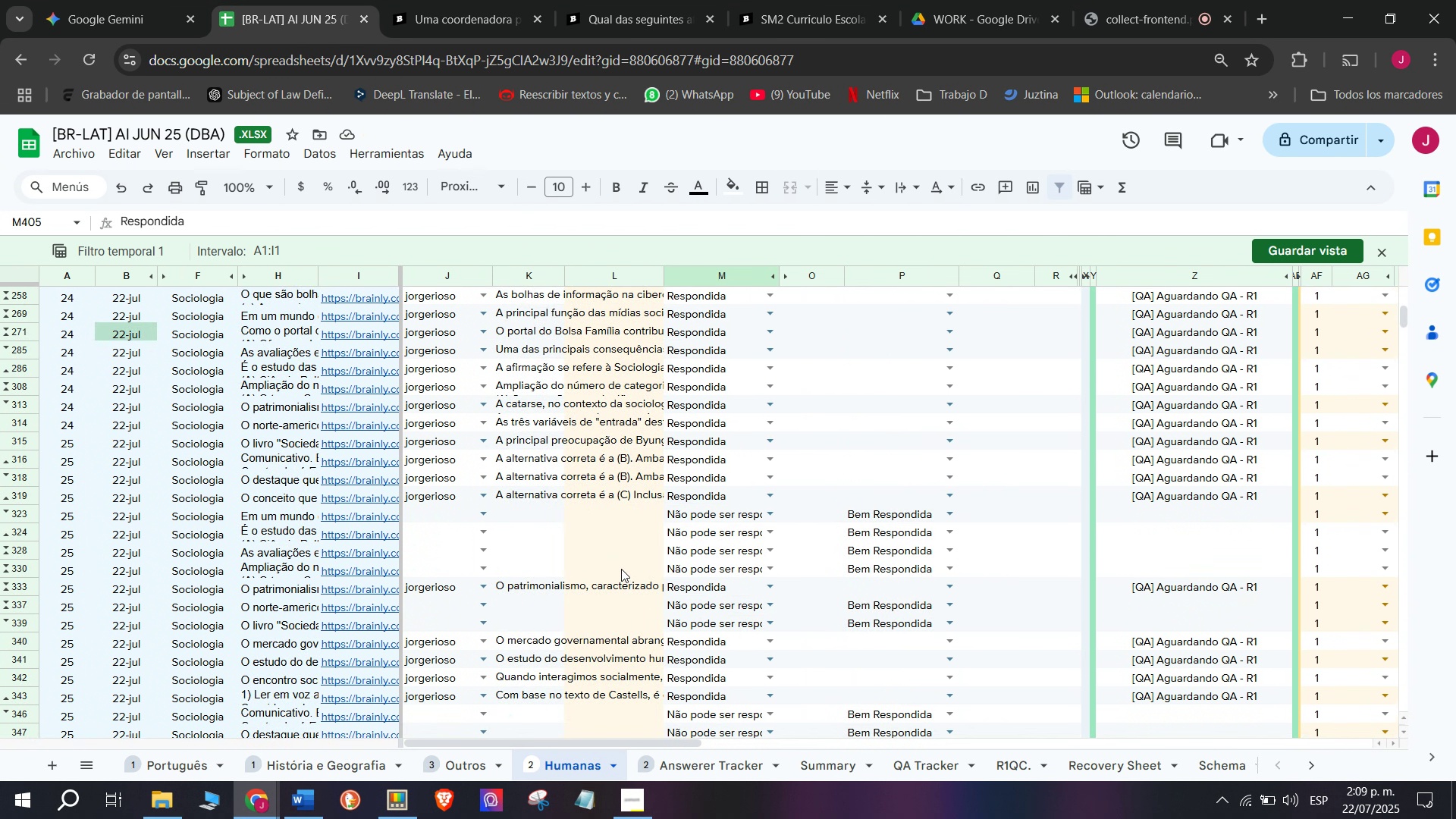 
mouse_move([548, 541])
 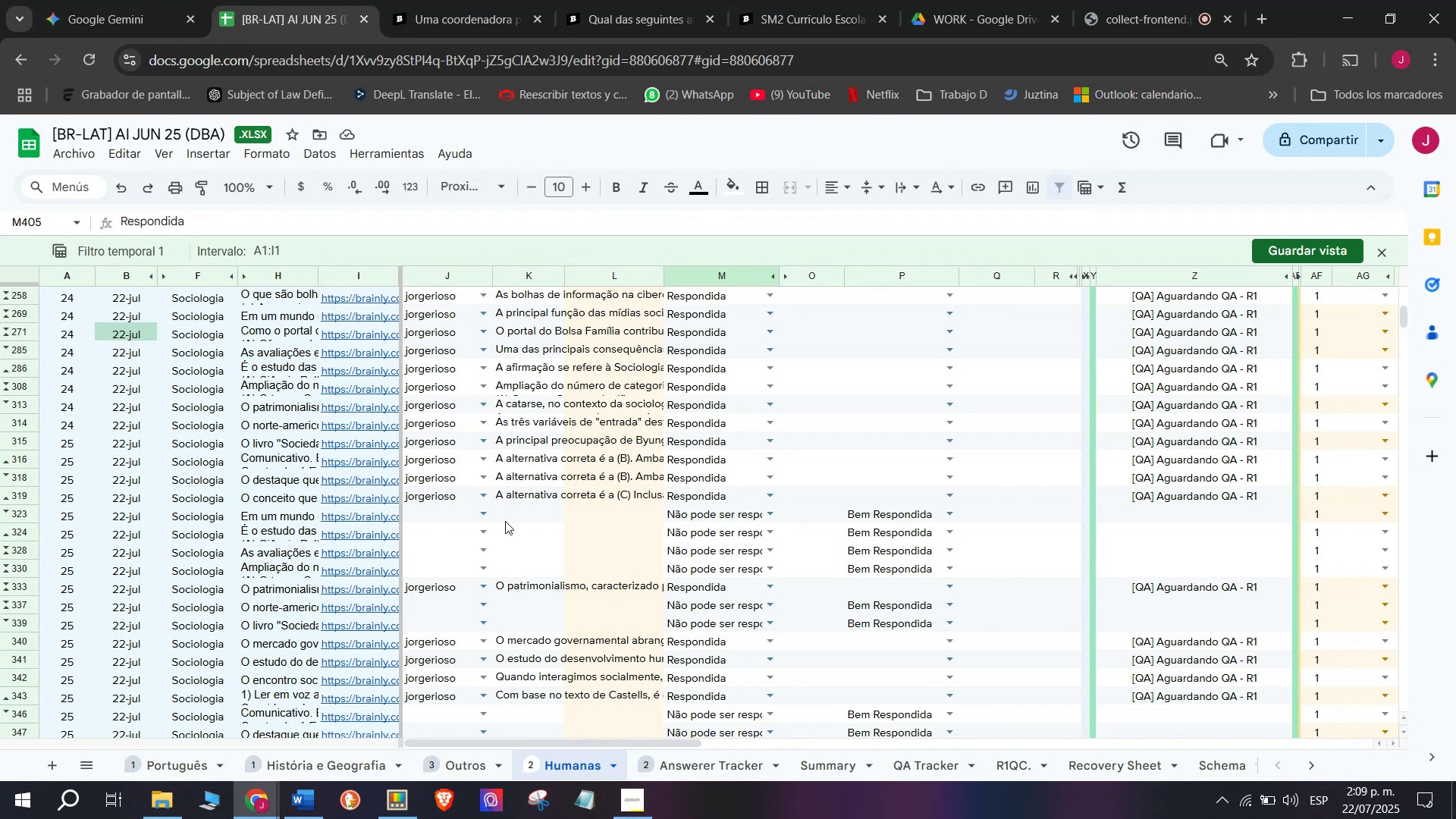 
scroll: coordinate [491, 532], scroll_direction: down, amount: 6.0
 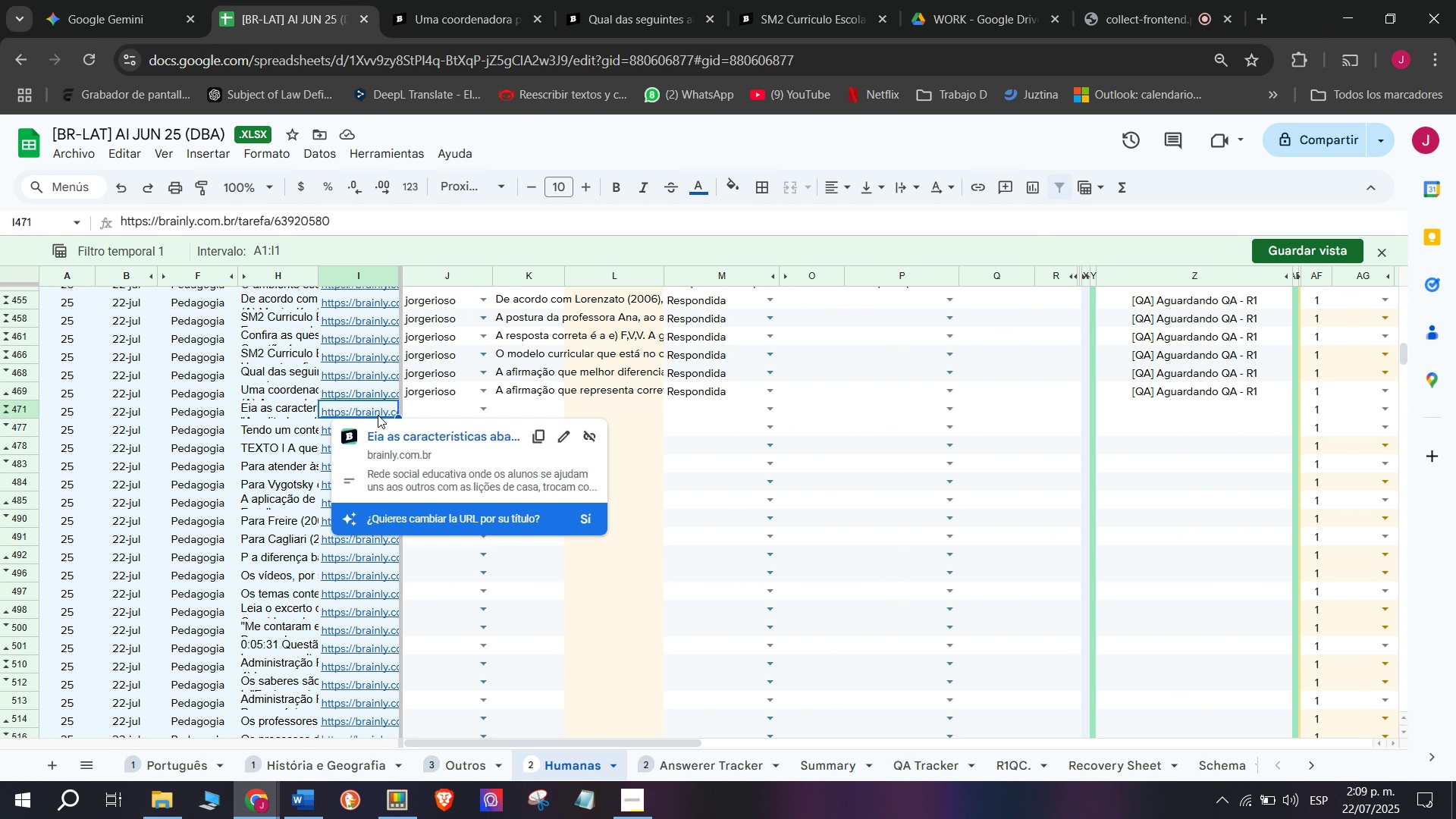 
left_click([423, 435])
 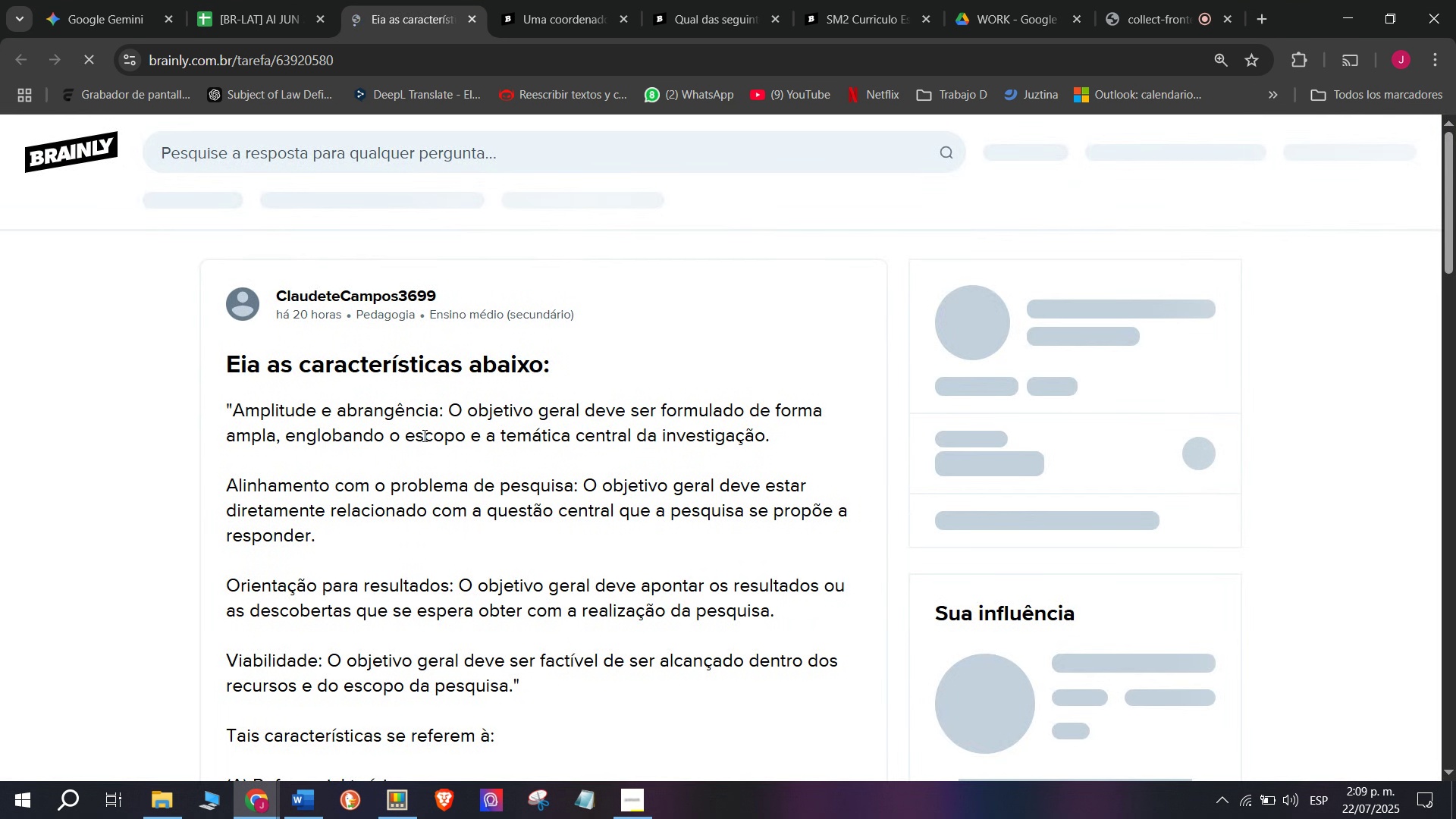 
left_click_drag(start_coordinate=[197, 363], to_coordinate=[450, 570])
 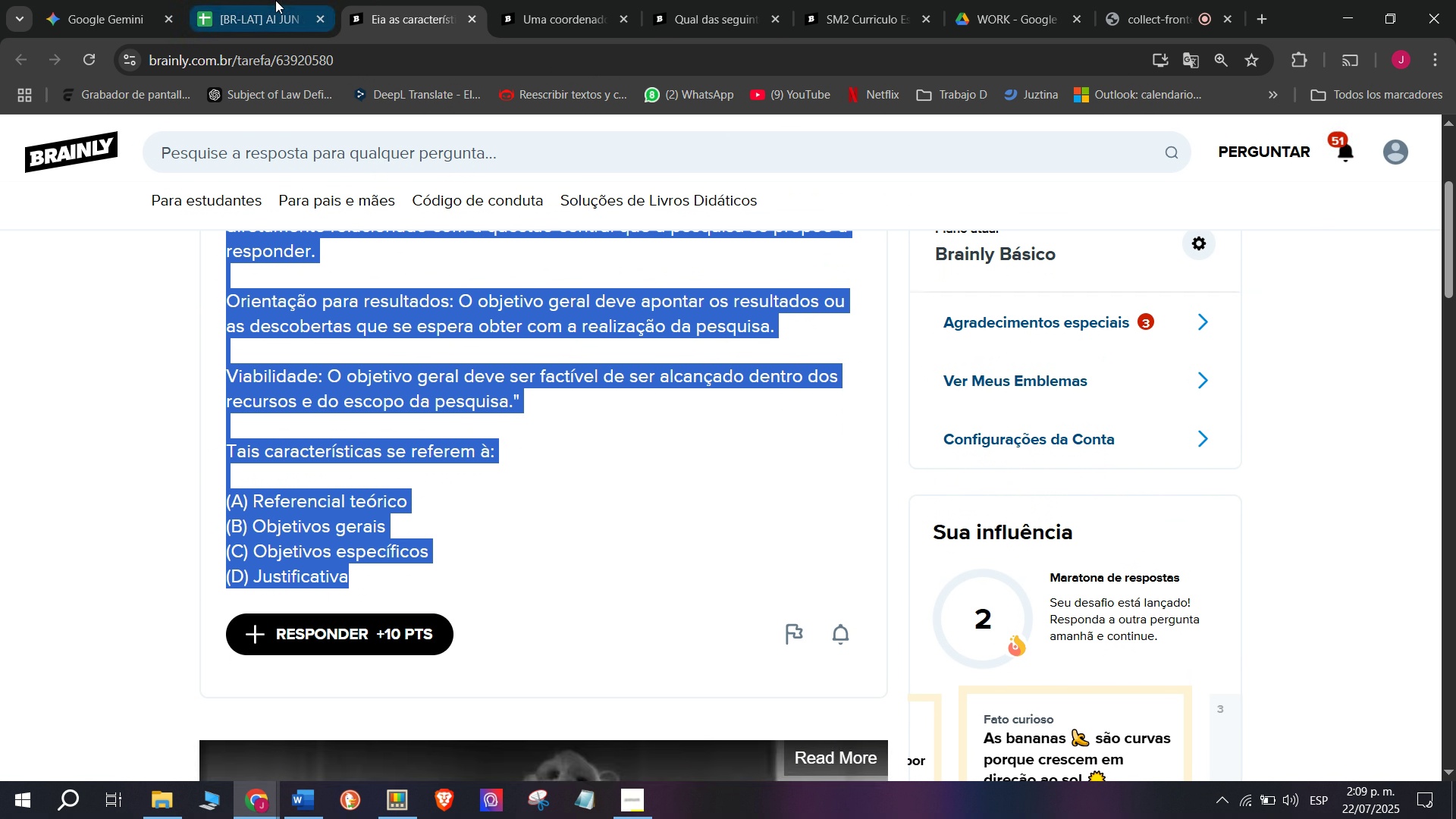 
scroll: coordinate [380, 435], scroll_direction: down, amount: 1.0
 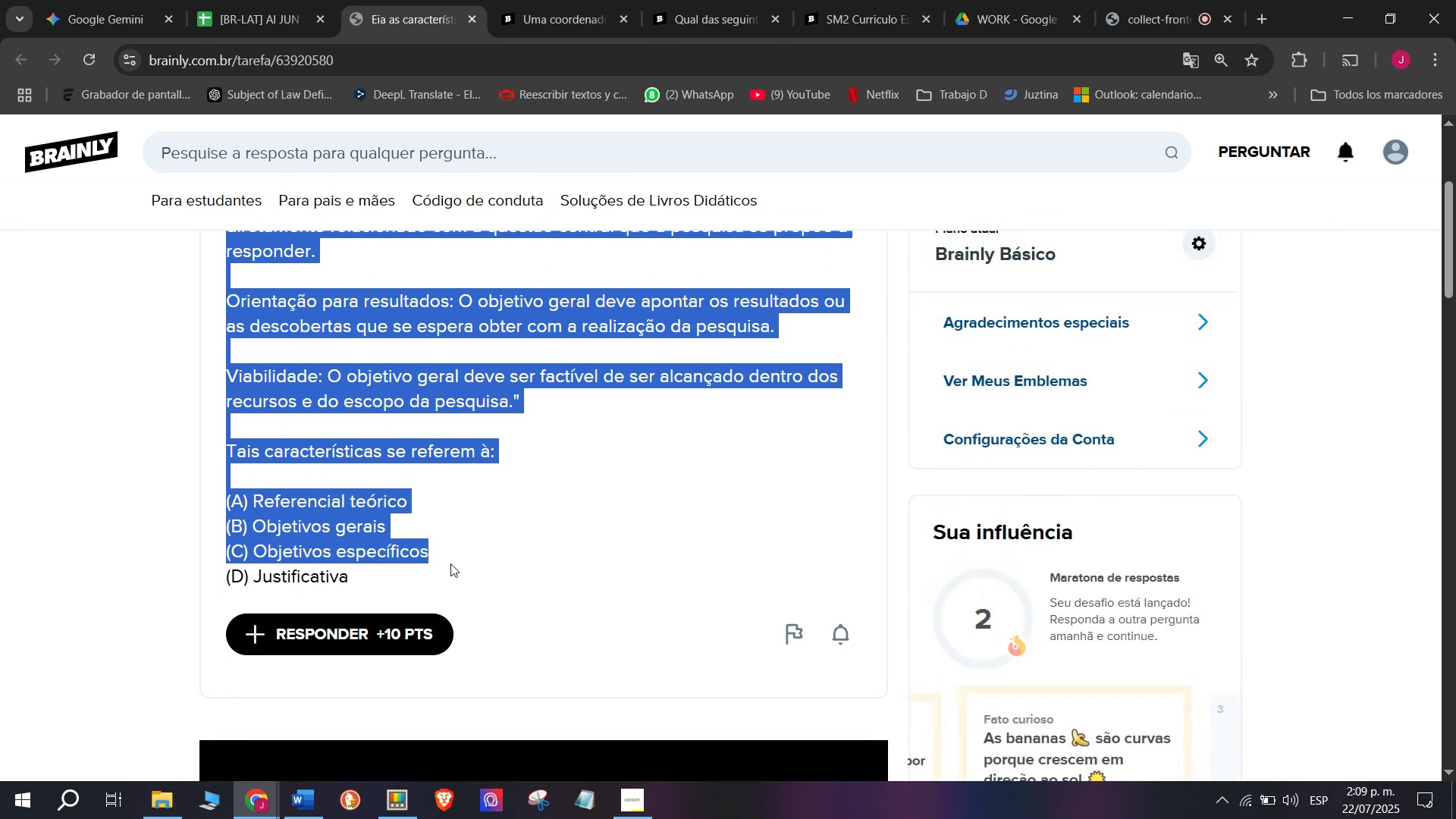 
key(Break)
 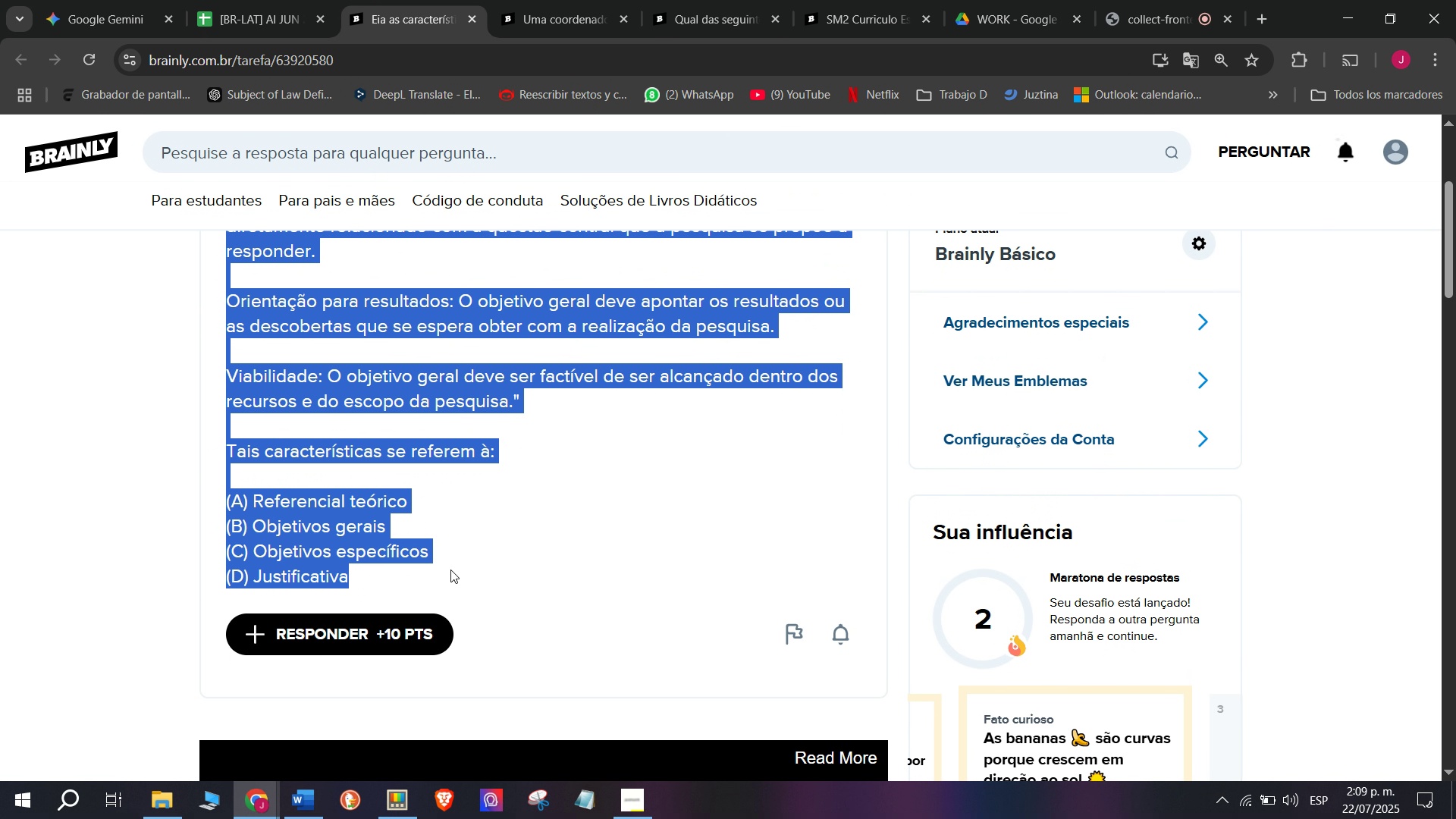 
key(Control+ControlLeft)
 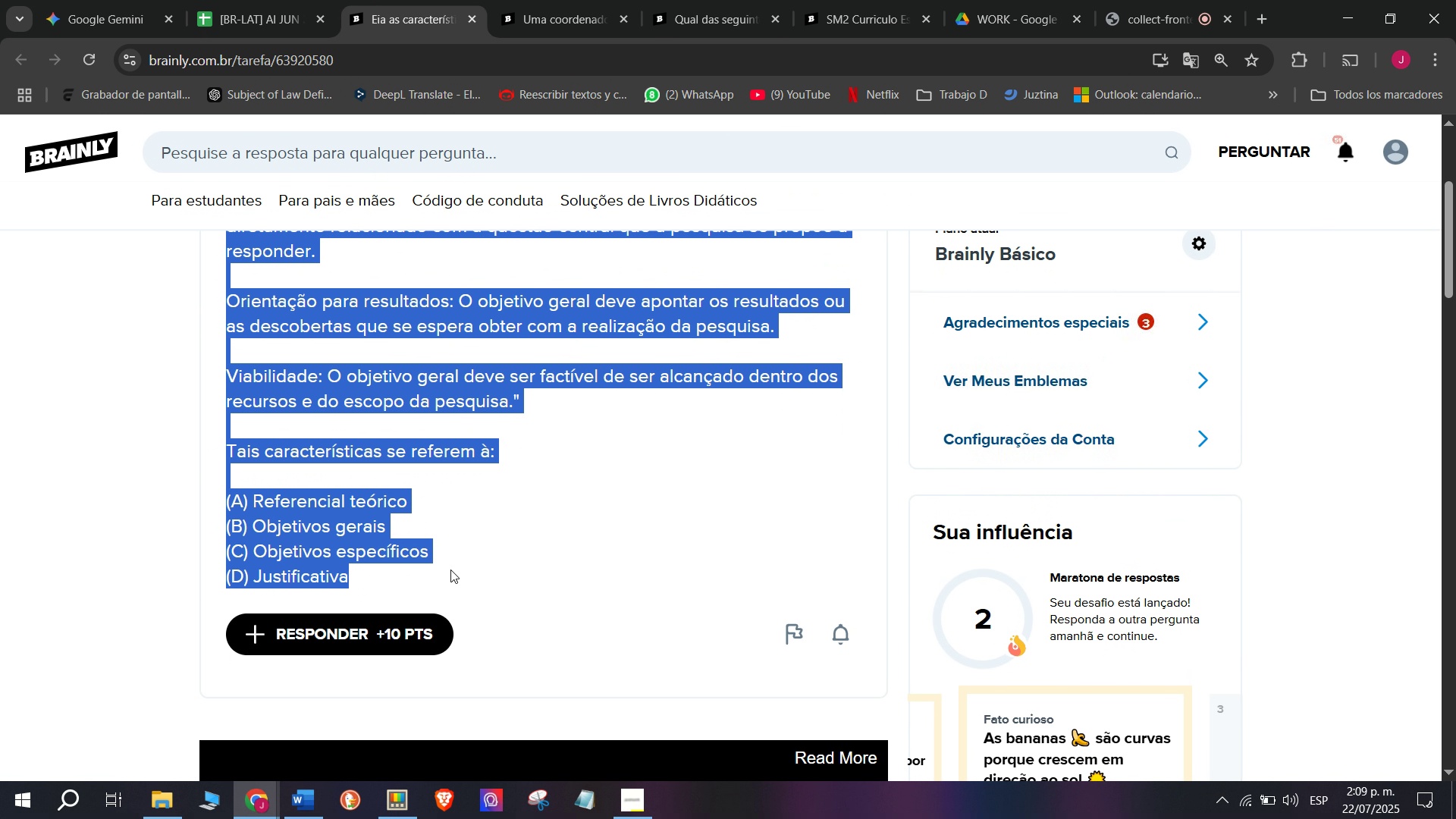 
key(Control+C)
 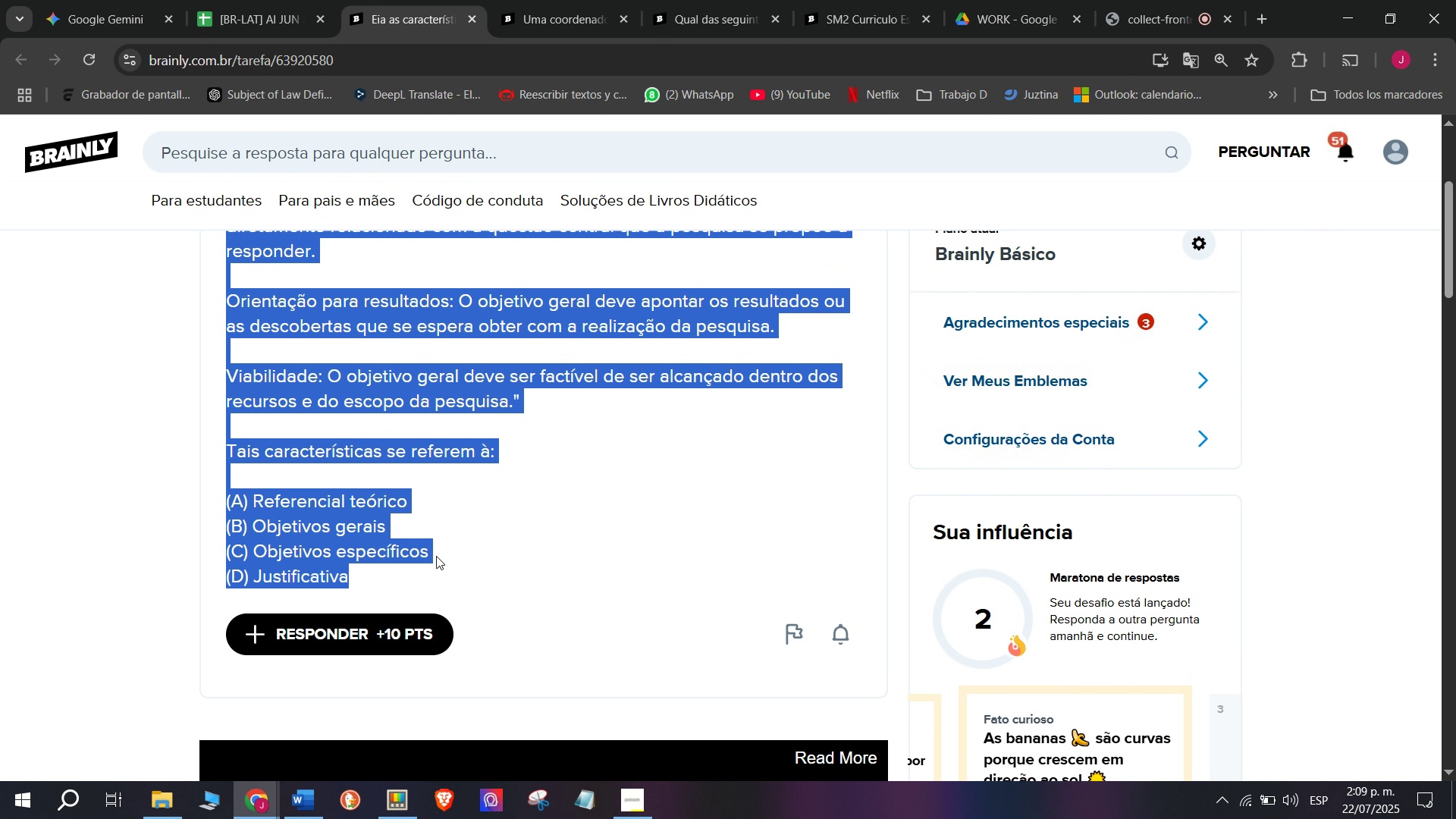 
key(Break)
 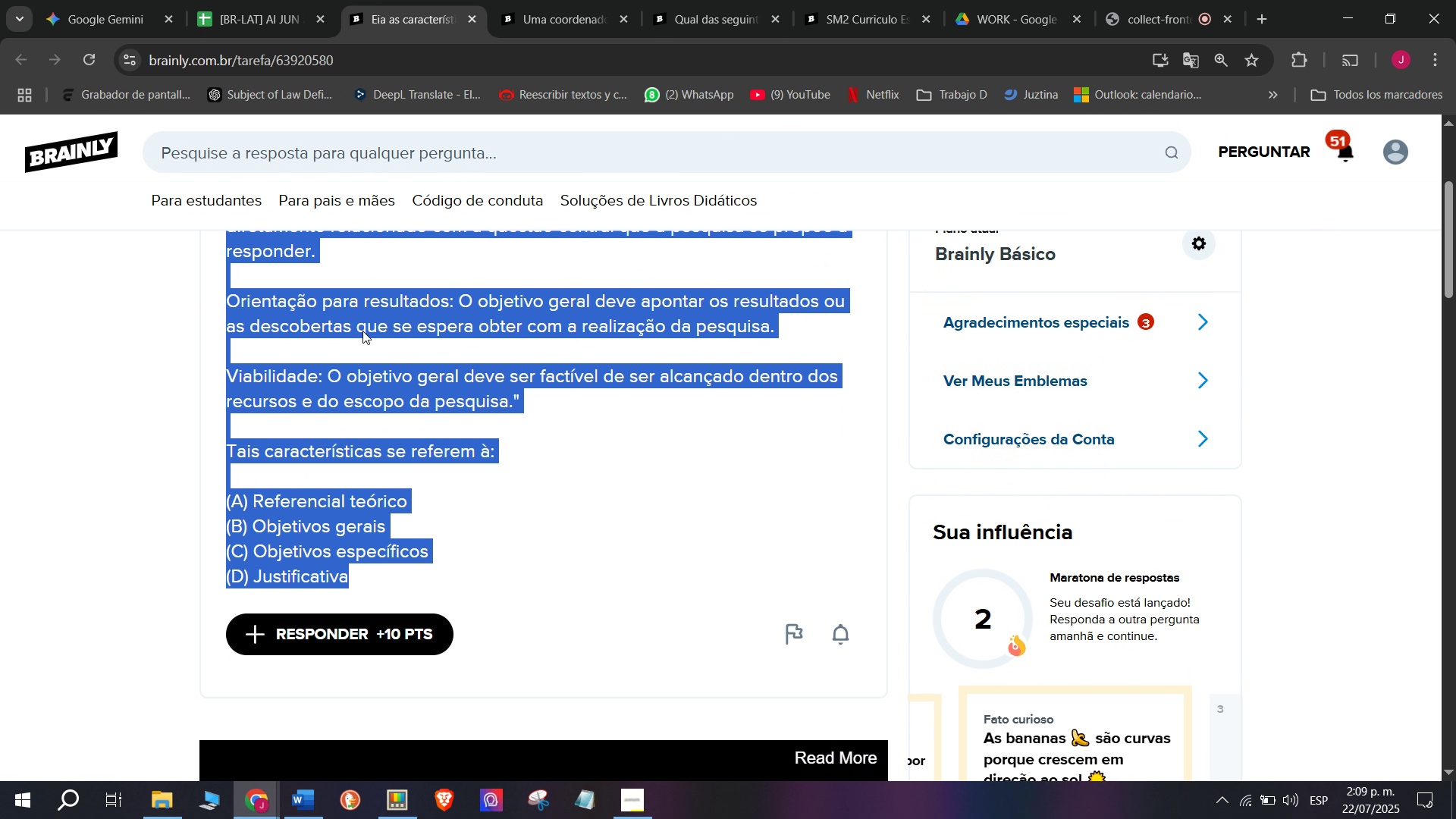 
key(Control+C)
 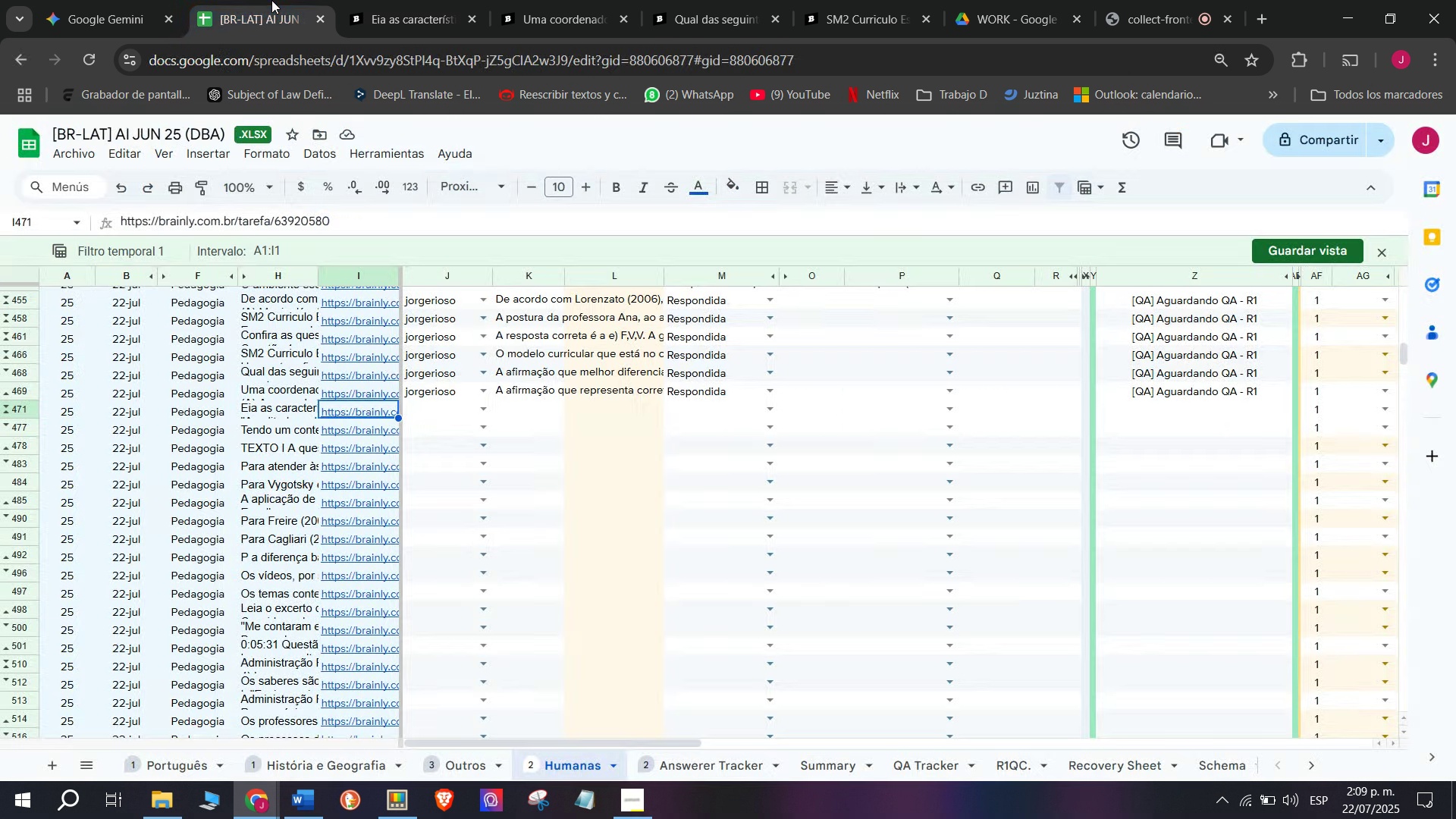 
key(Control+ControlLeft)
 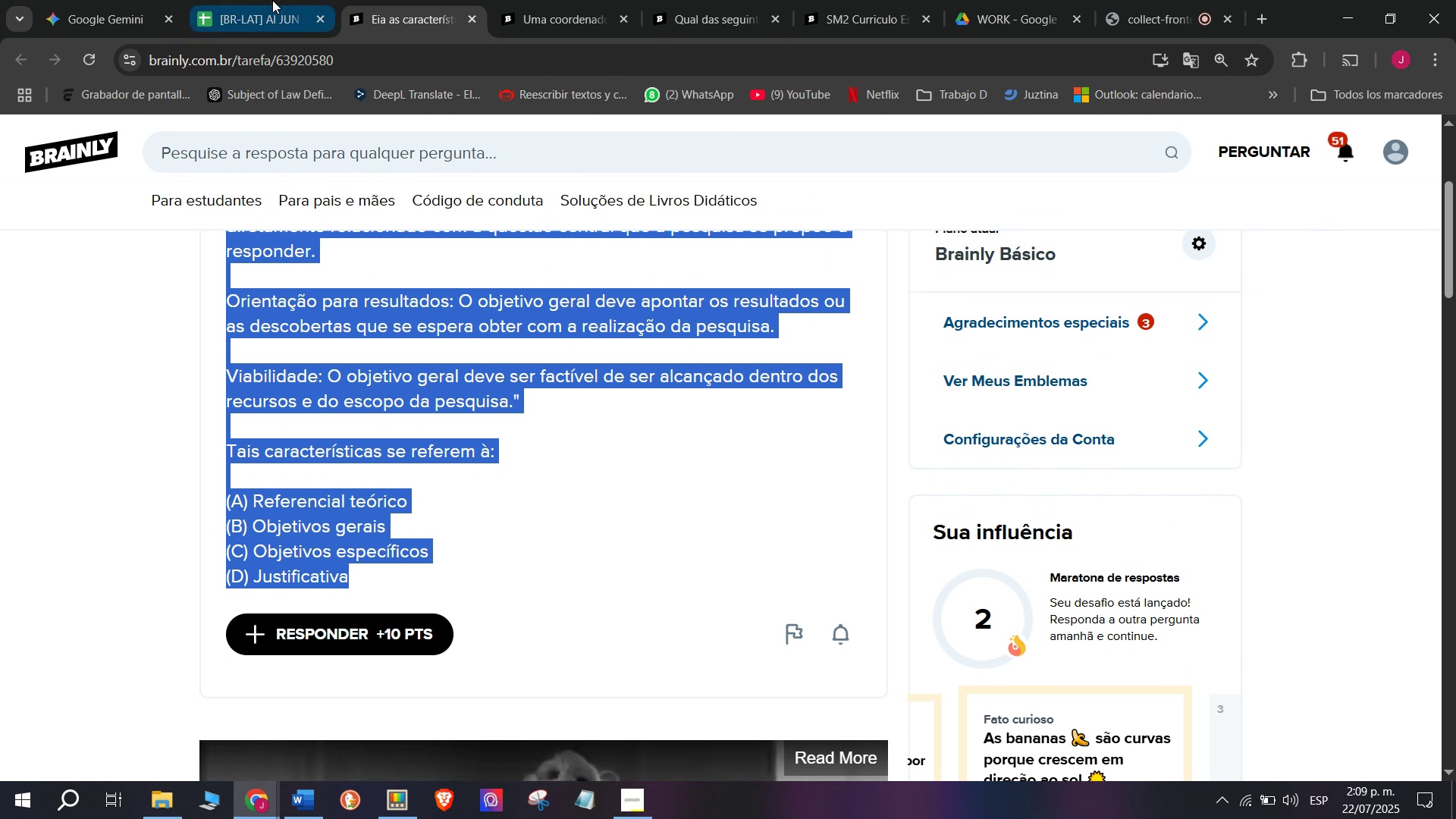 
left_click([271, 0])
 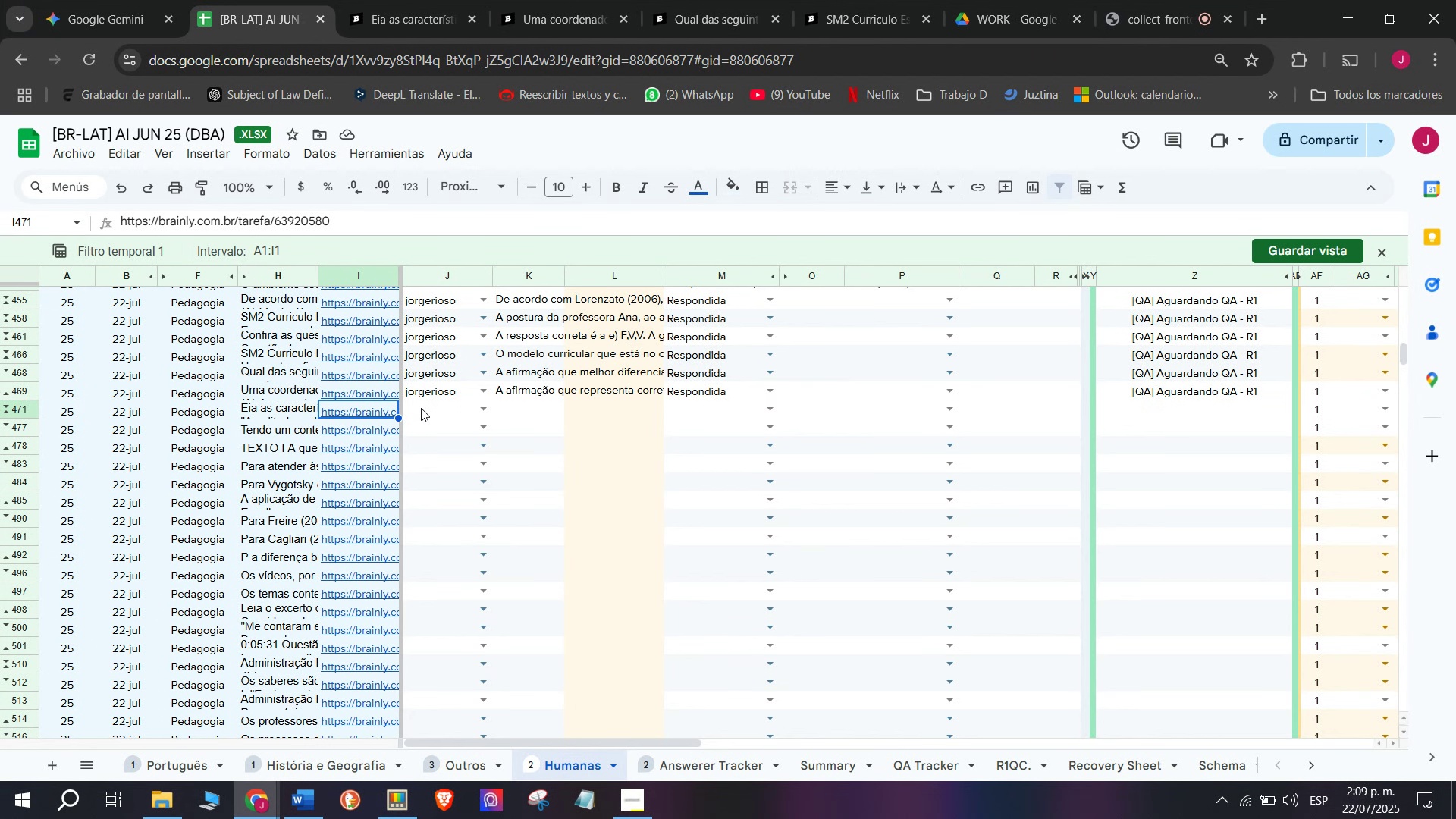 
left_click([422, 410])
 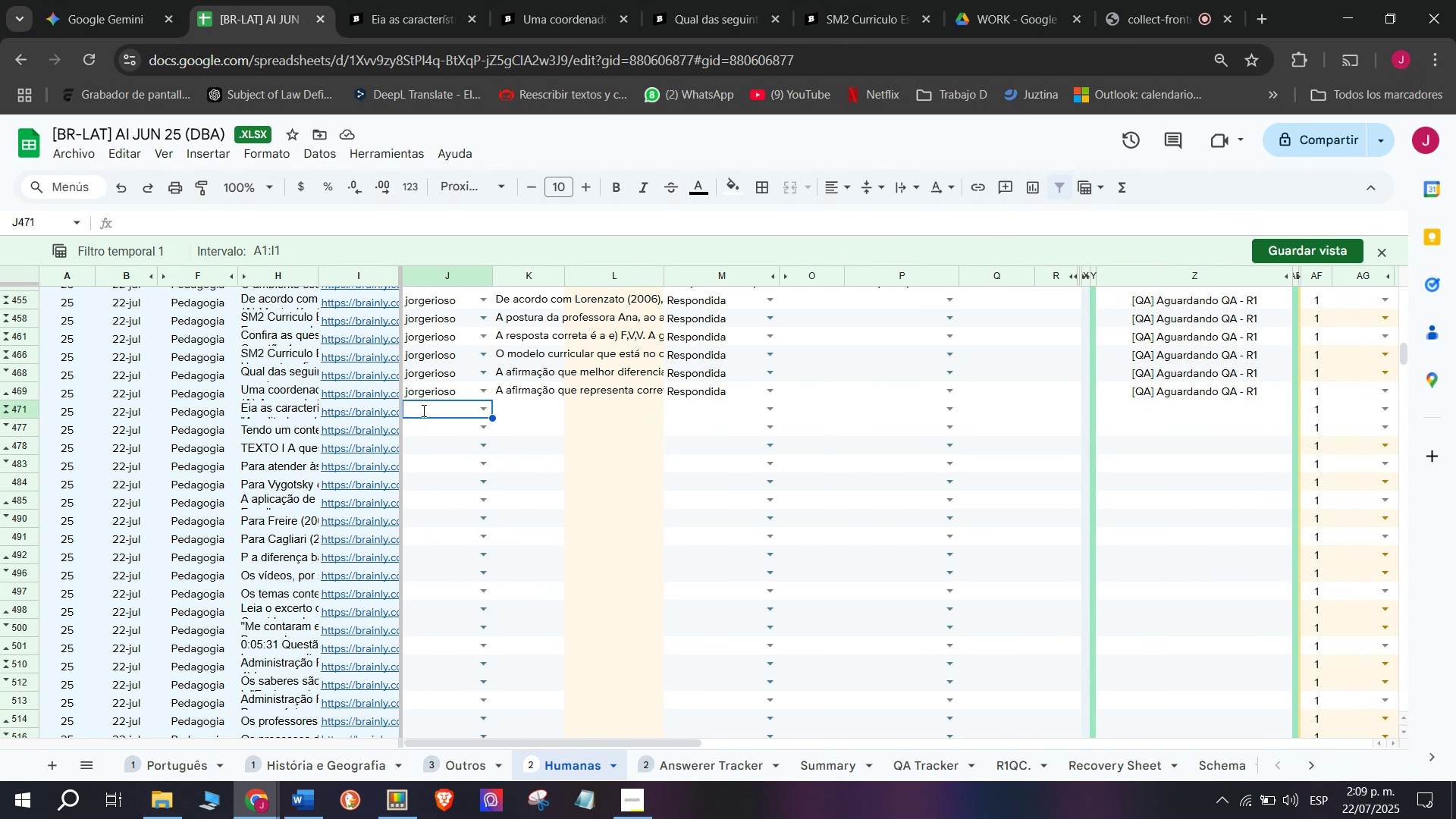 
key(J)
 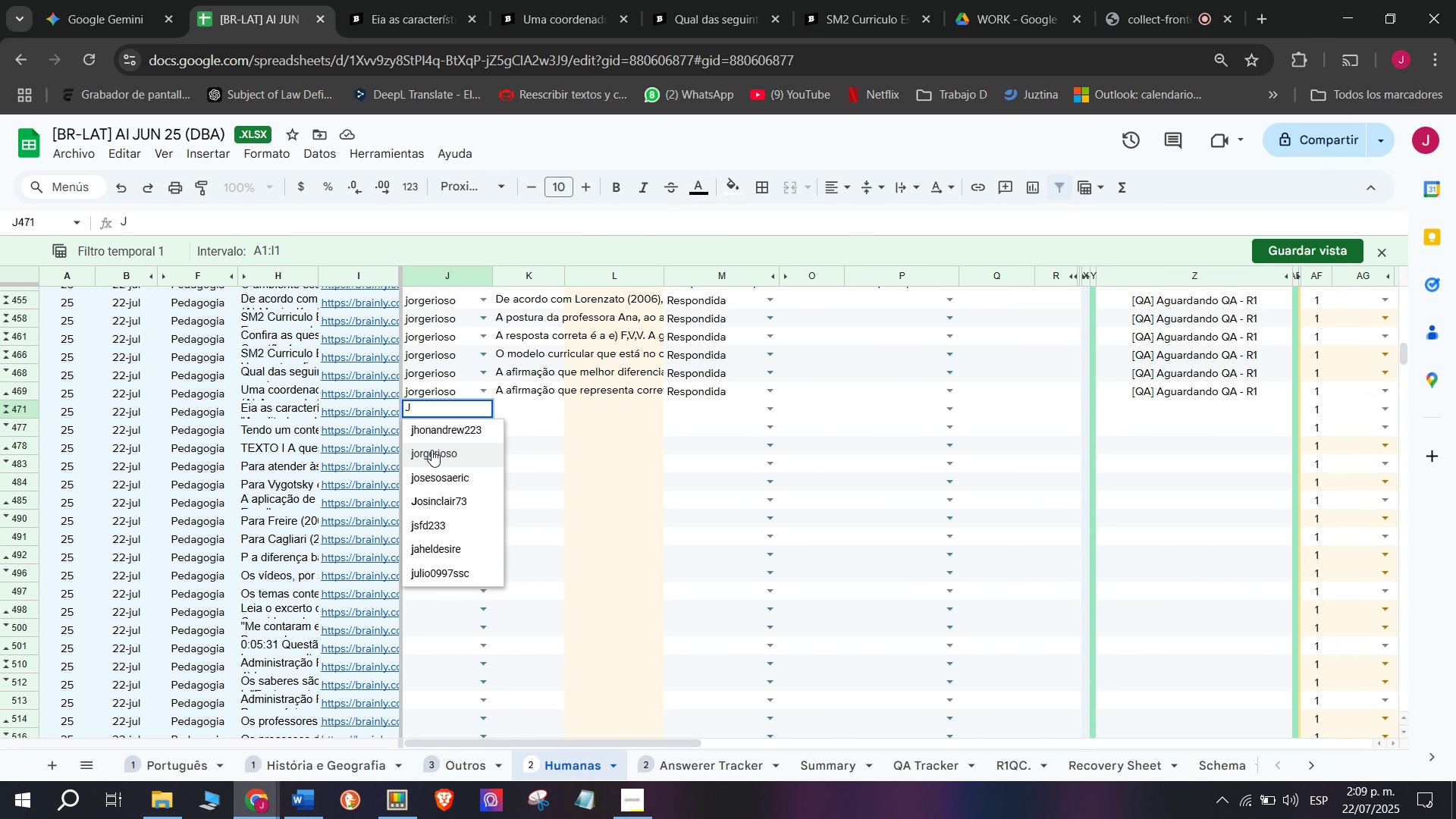 
left_click([431, 450])
 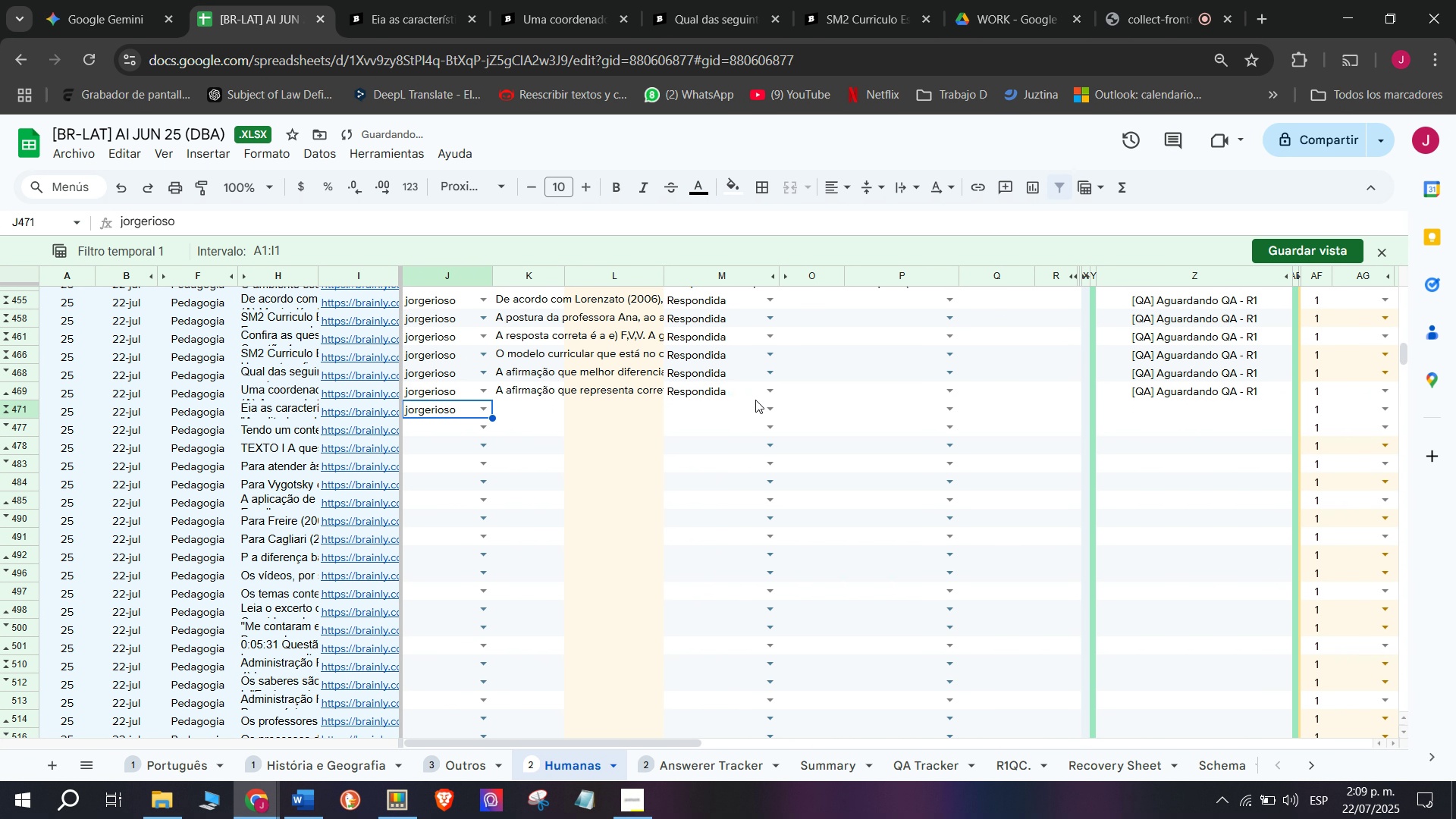 
left_click([766, 406])
 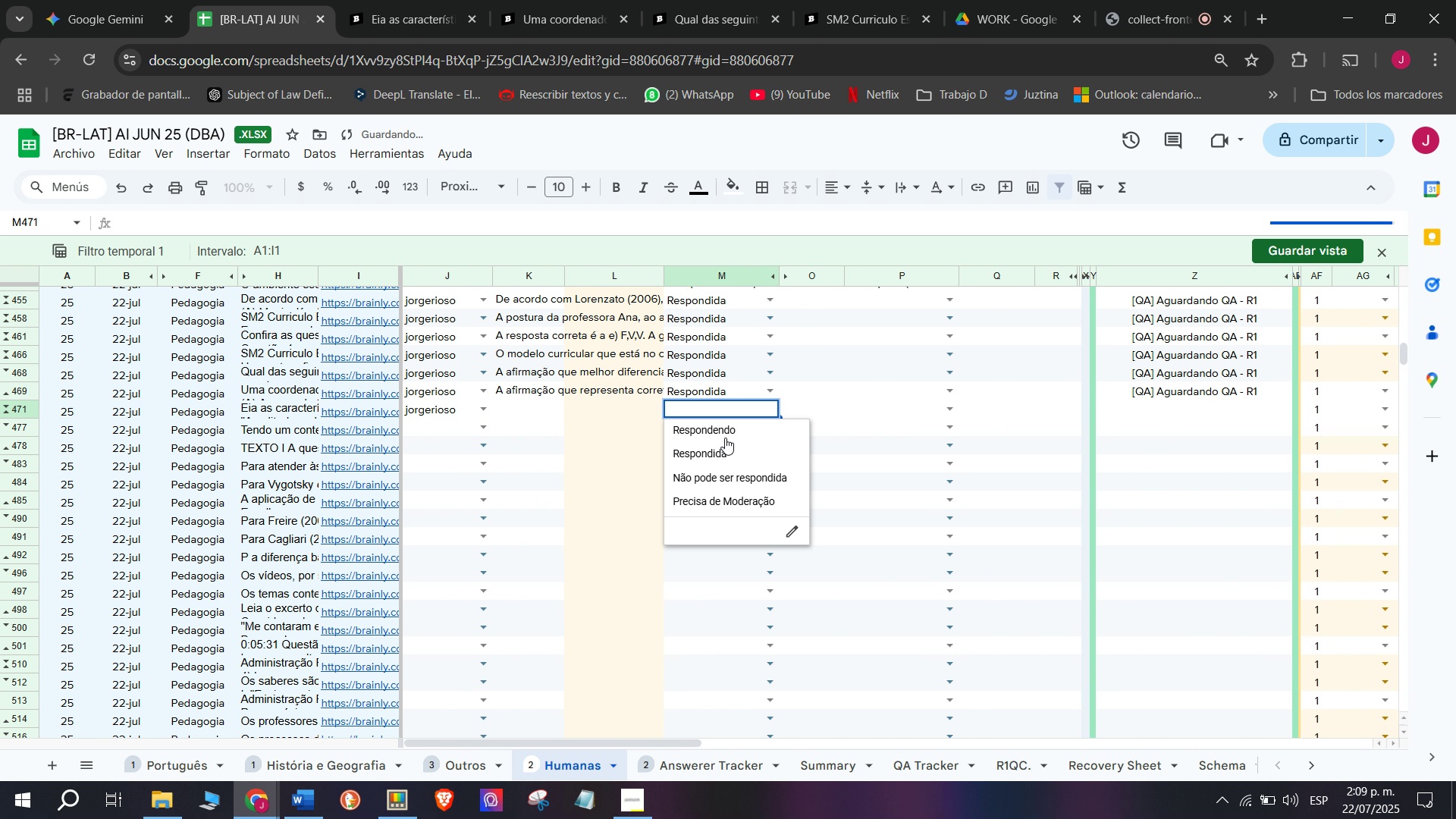 
left_click([725, 438])
 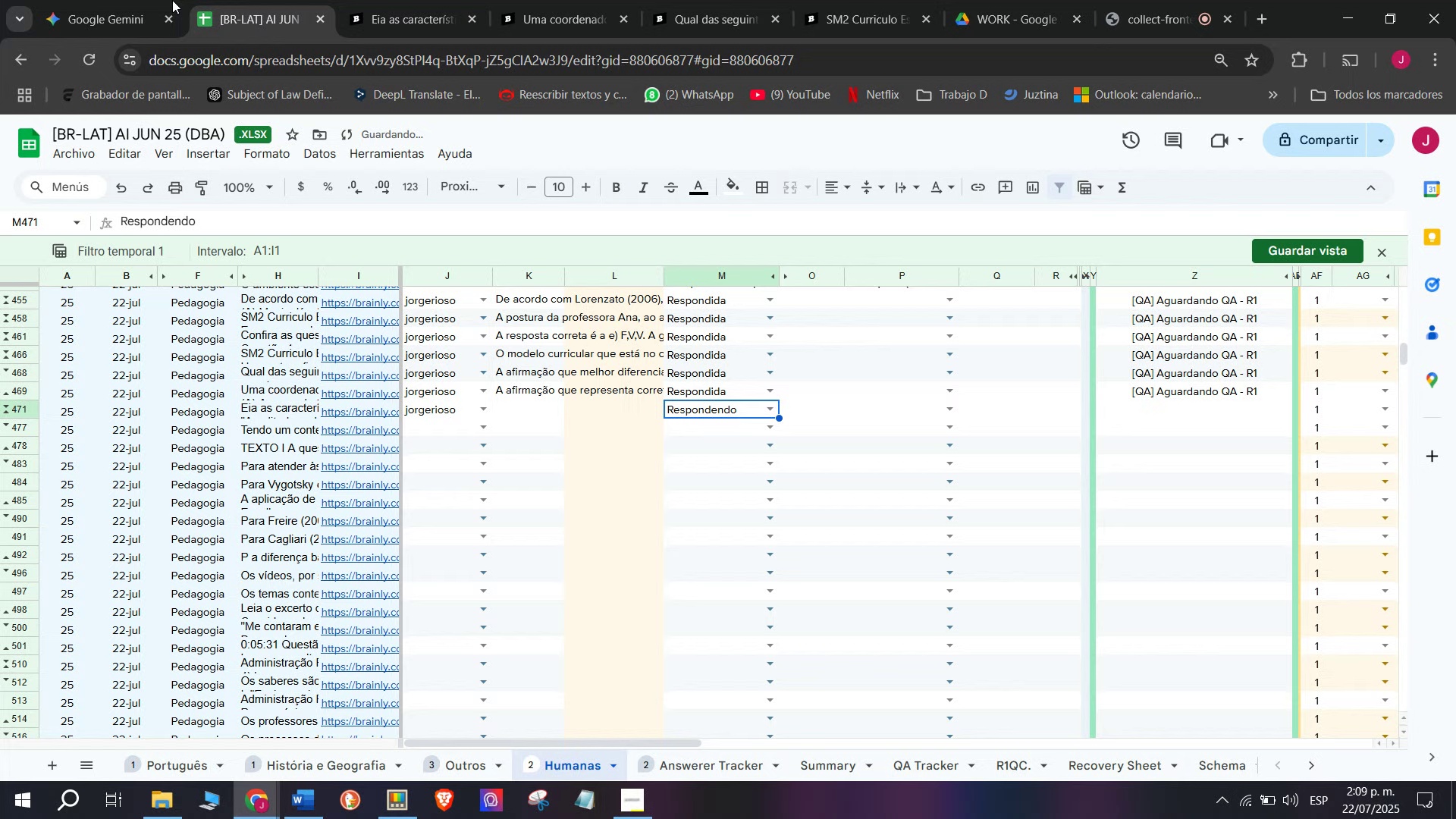 
left_click([143, 0])
 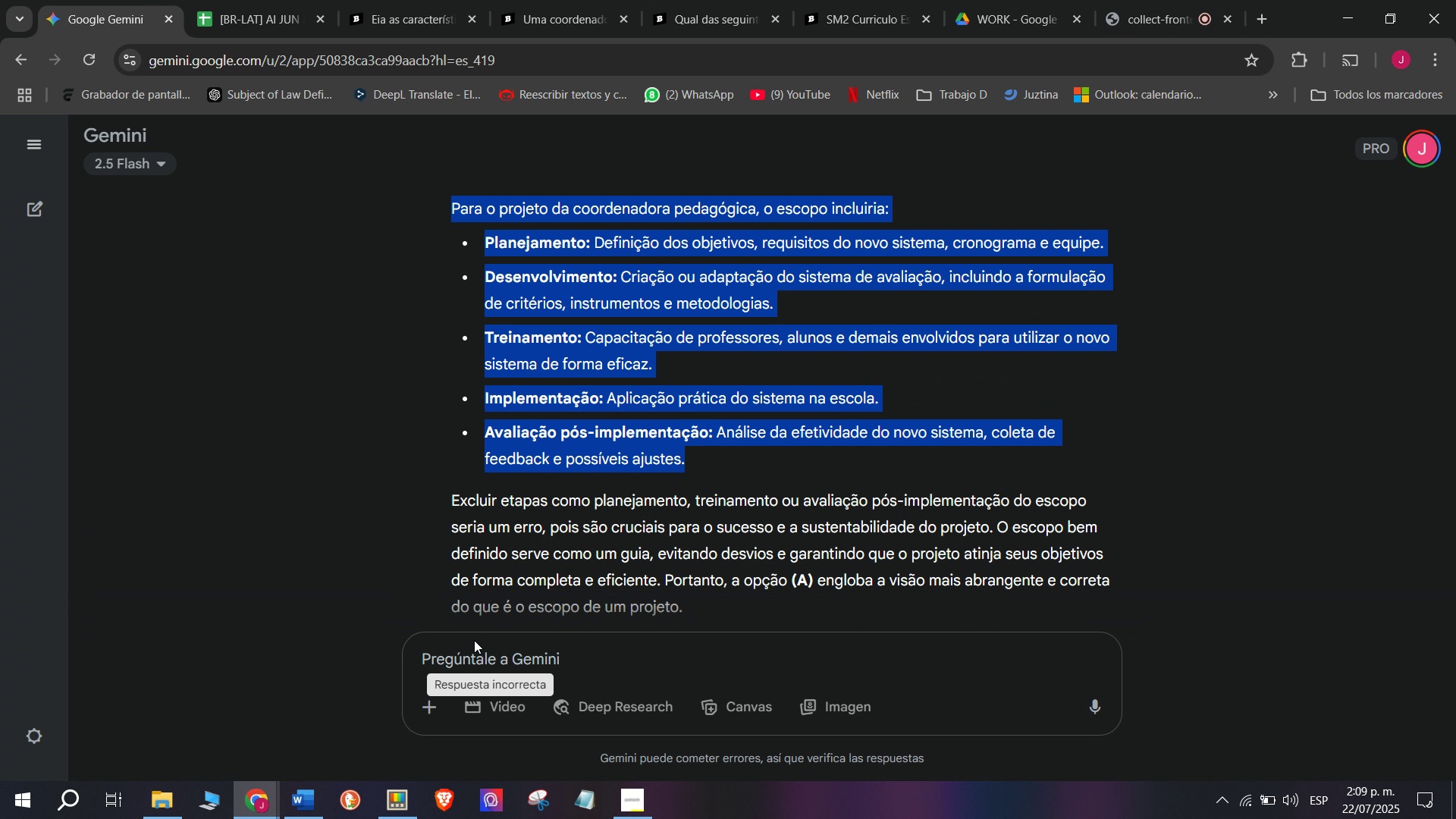 
left_click([473, 656])
 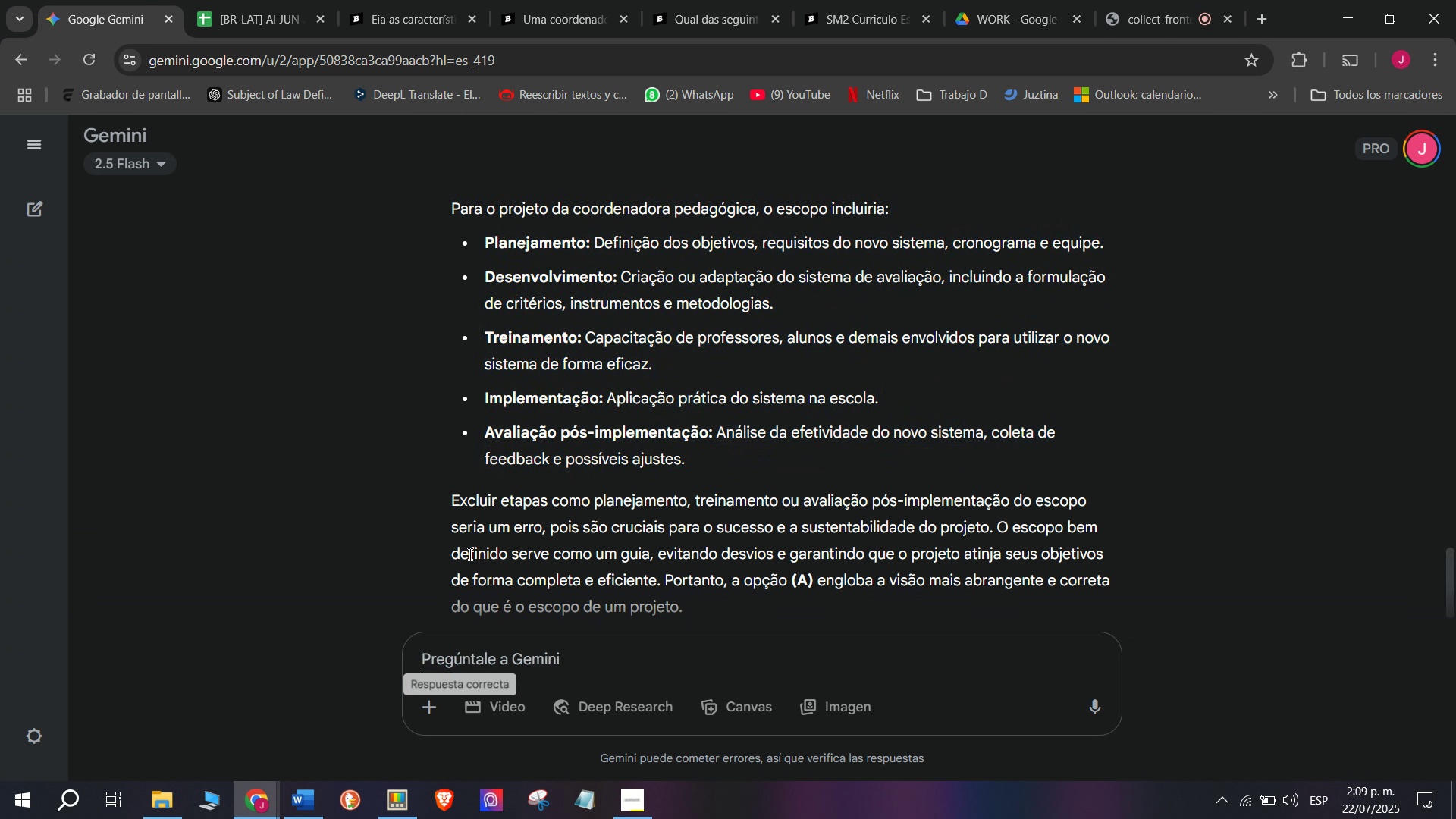 
scroll: coordinate [480, 516], scroll_direction: down, amount: 11.0
 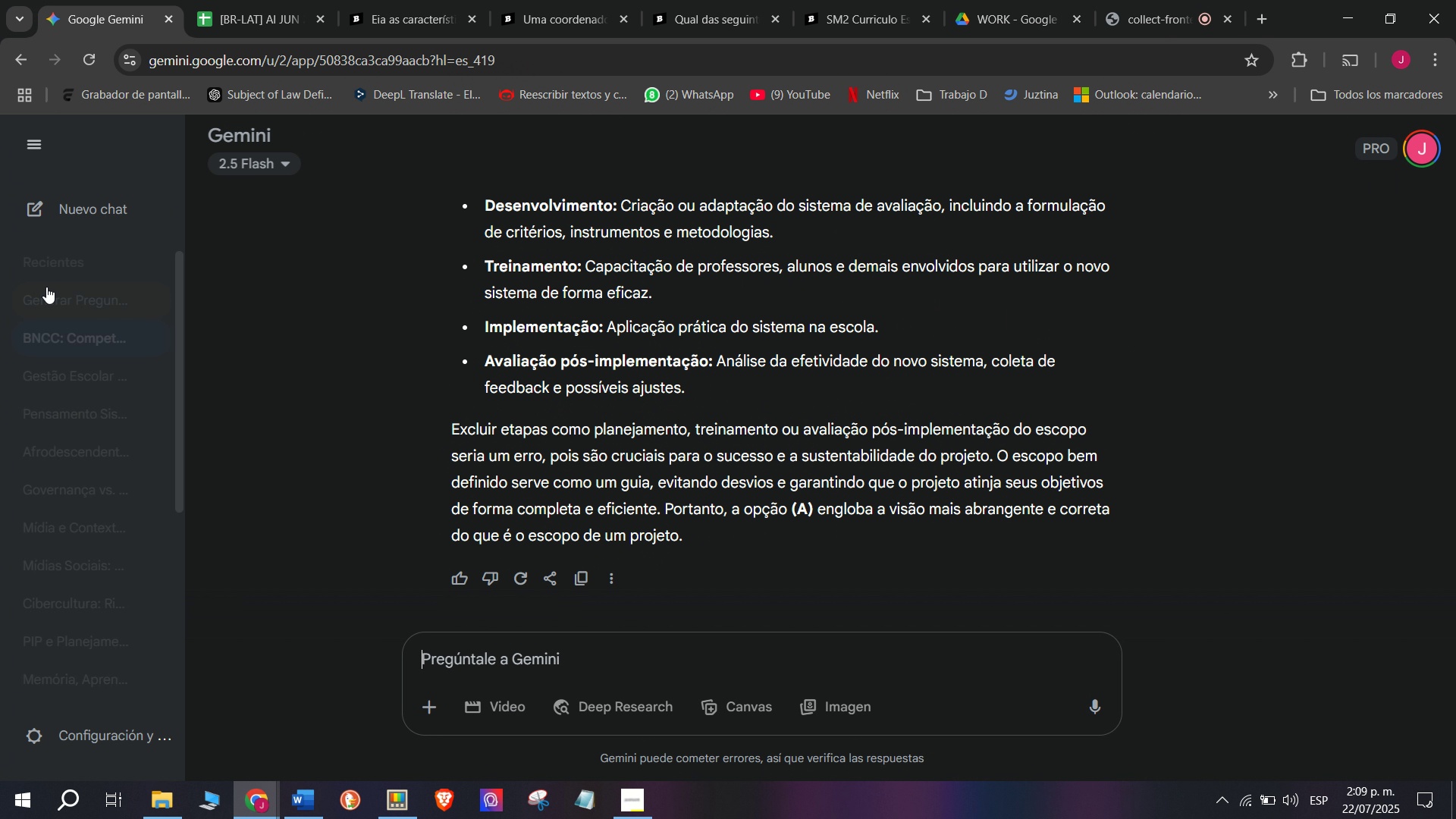 
left_click([48, 227])
 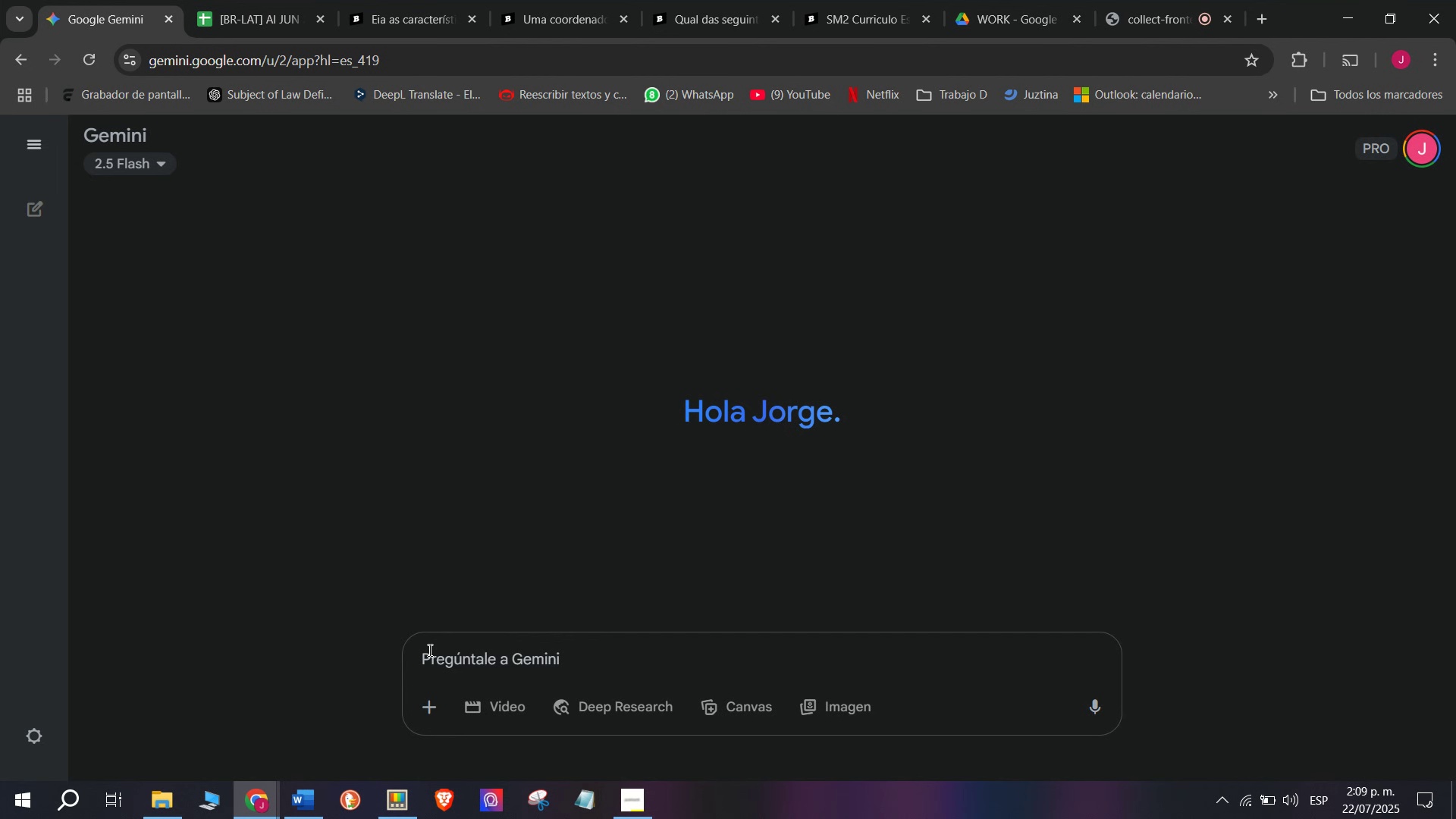 
left_click([440, 659])
 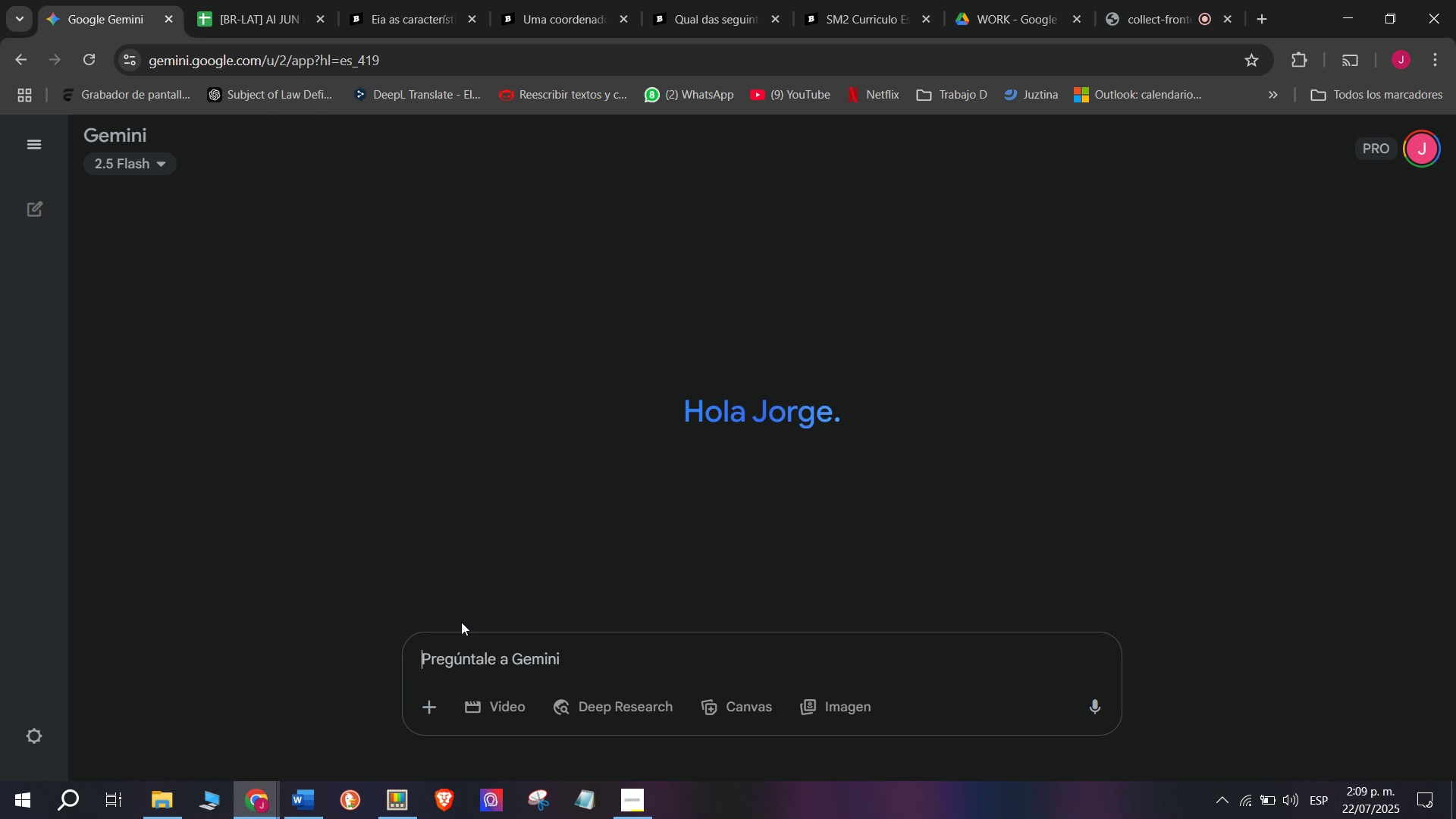 
key(C)
 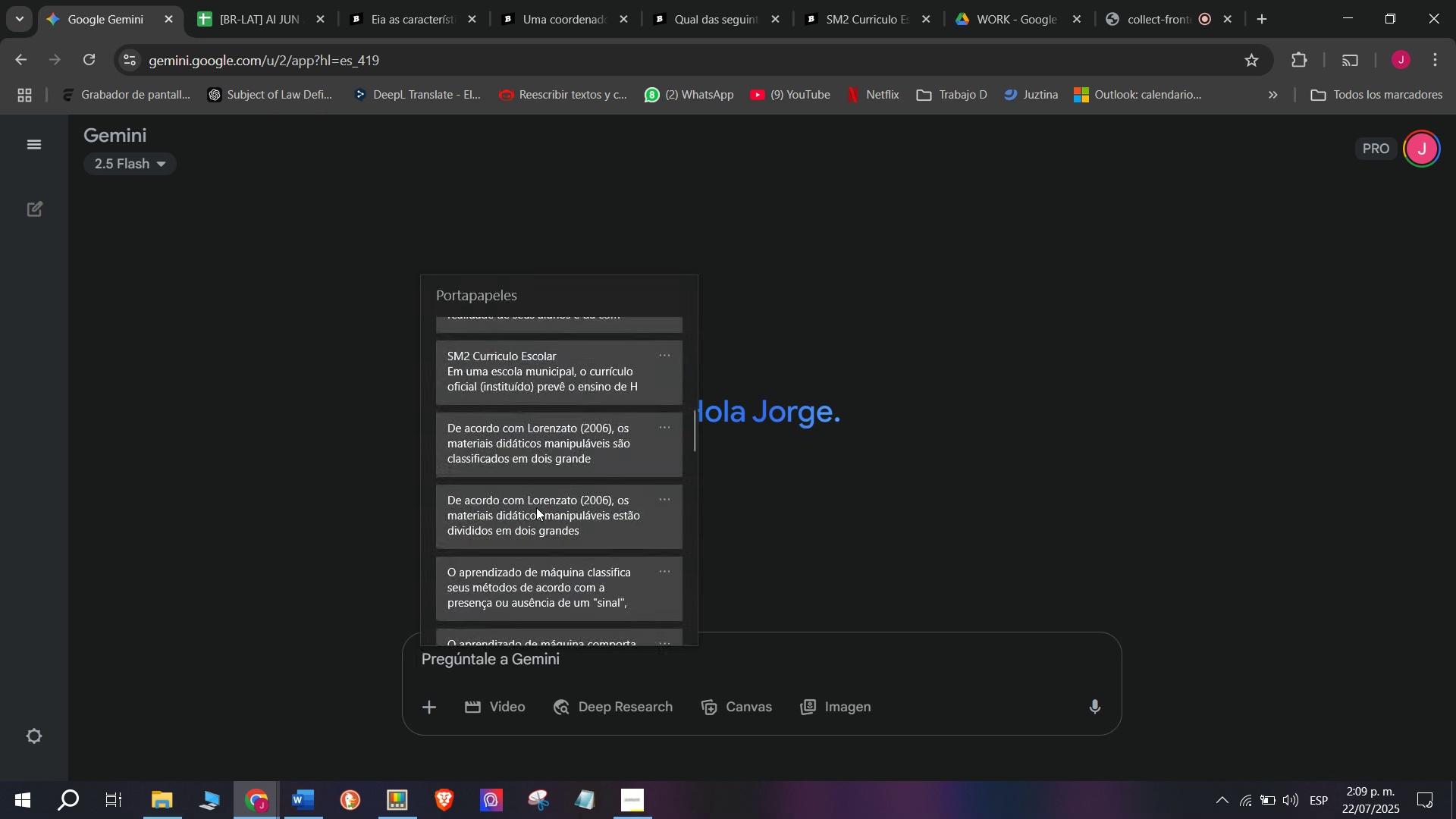 
key(Meta+MetaLeft)
 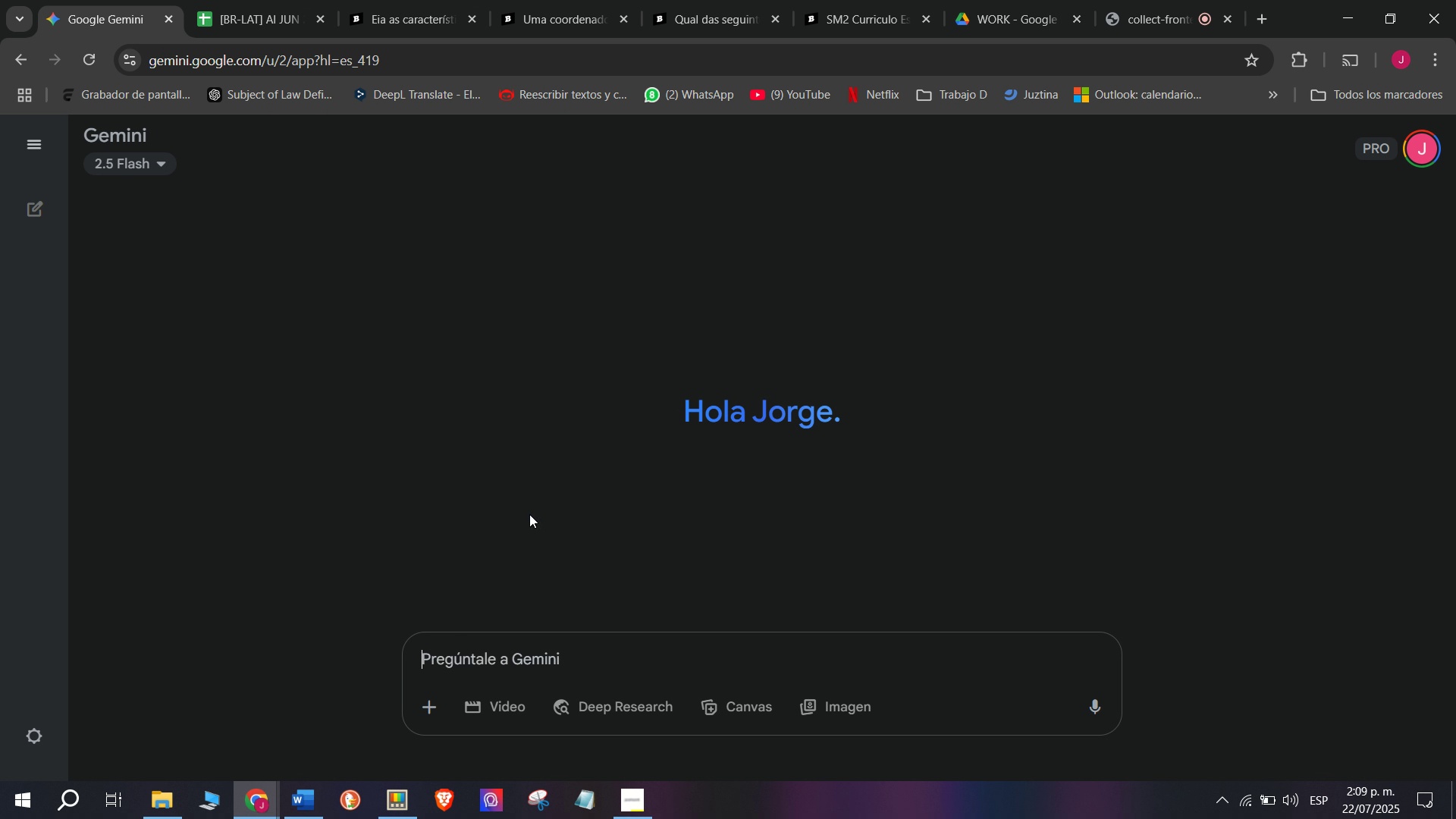 
key(Meta+V)
 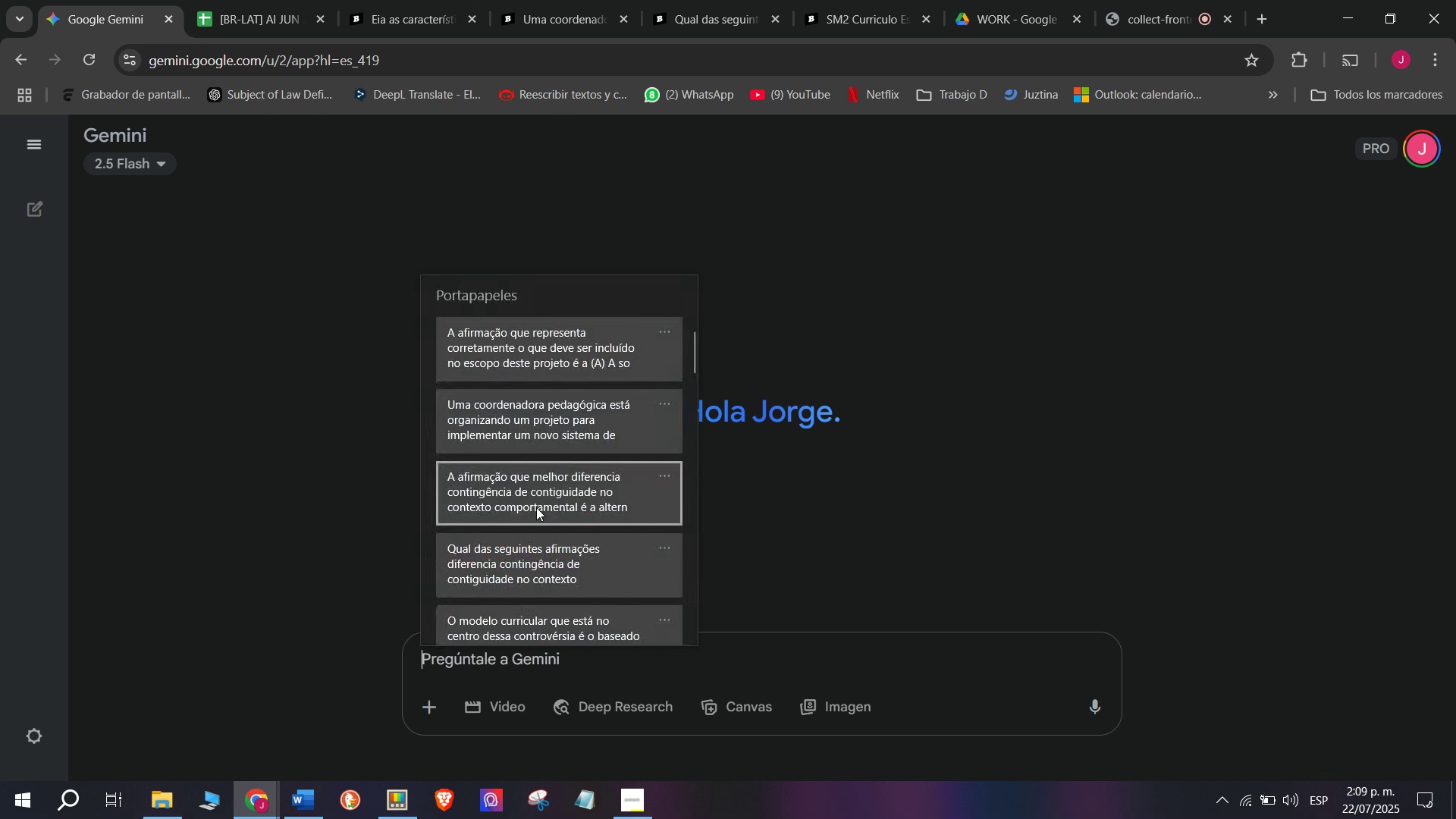 
scroll: coordinate [529, 532], scroll_direction: down, amount: 23.0
 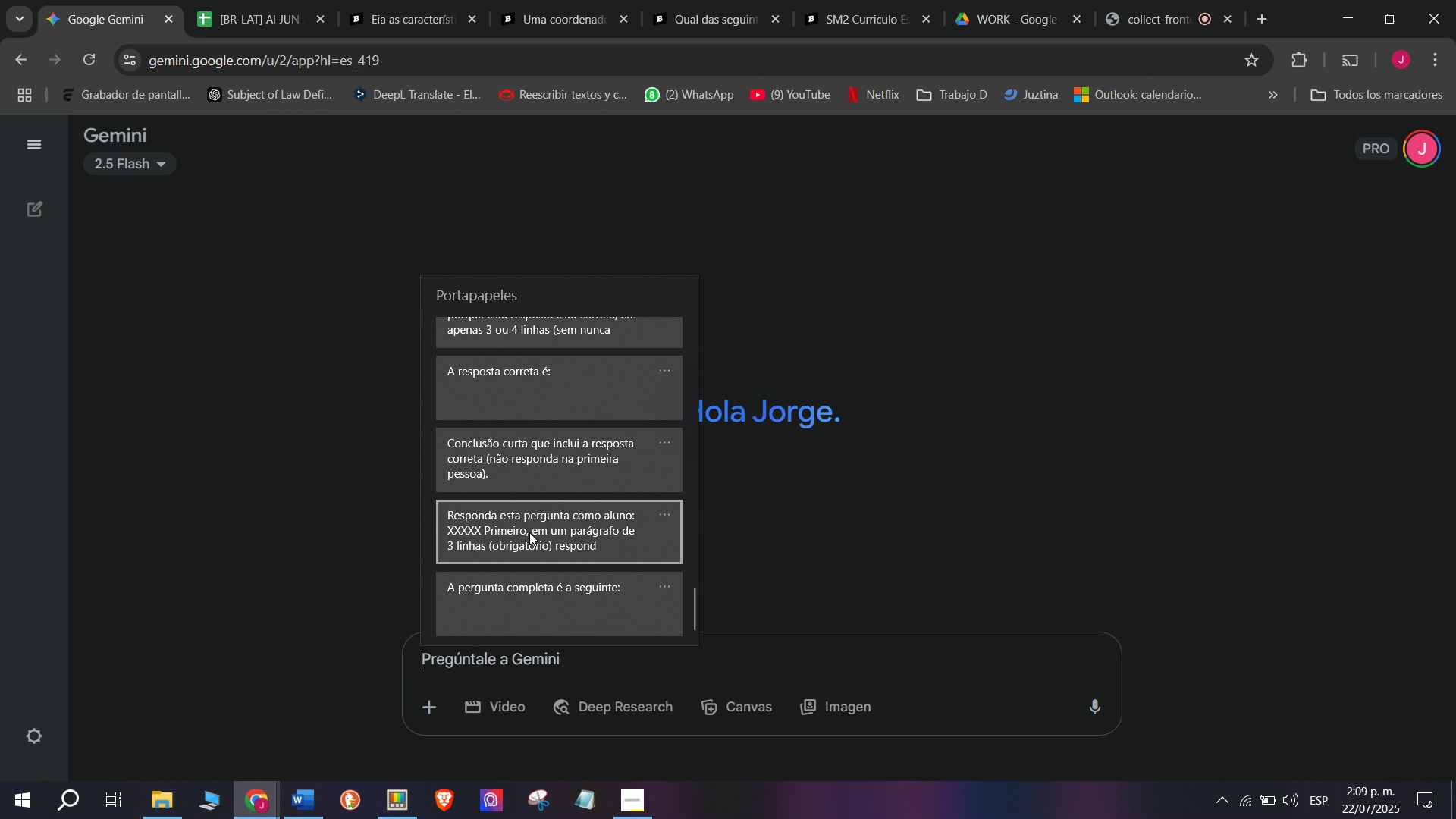 
left_click([529, 532])
 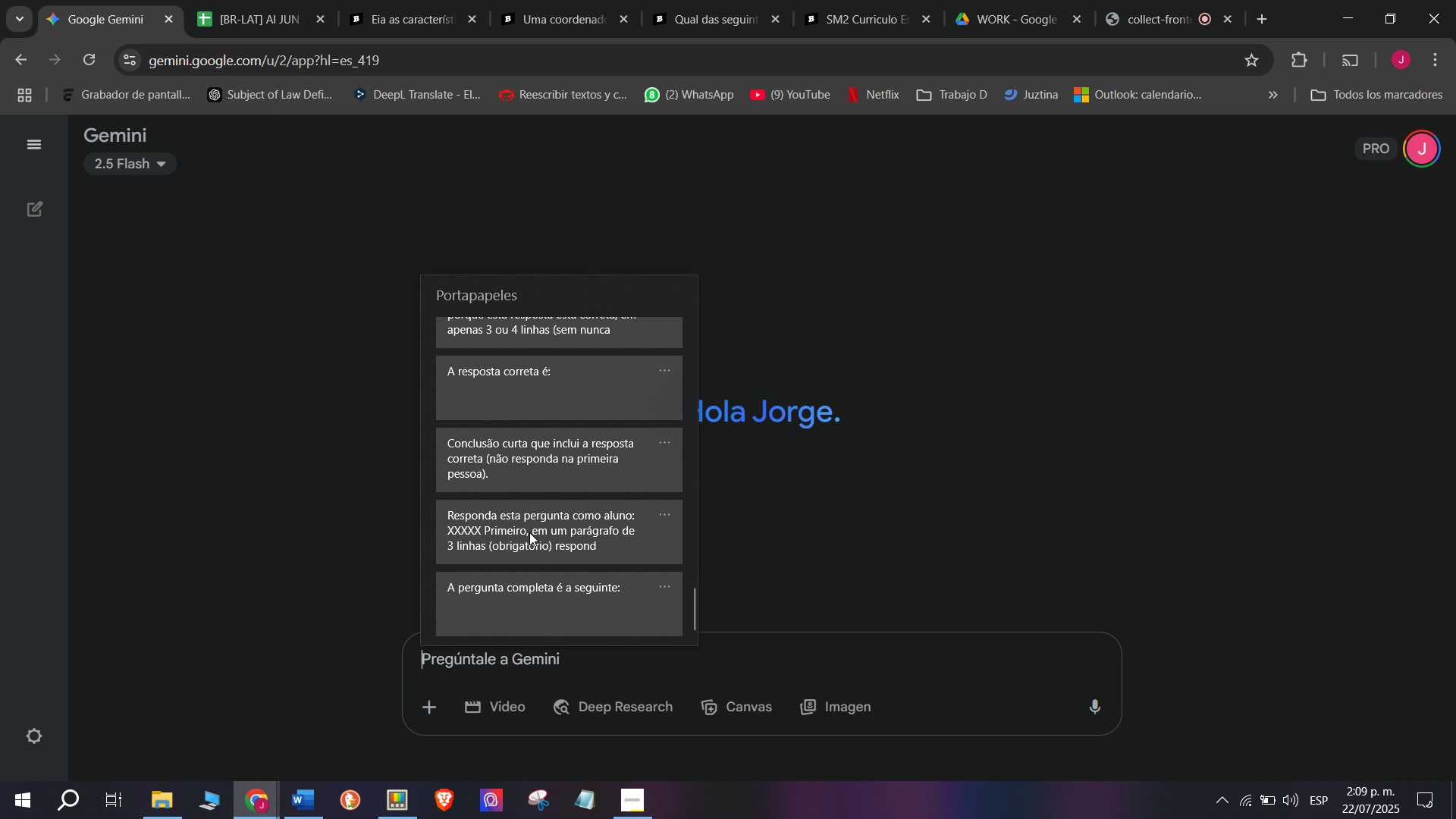 
key(Control+ControlLeft)
 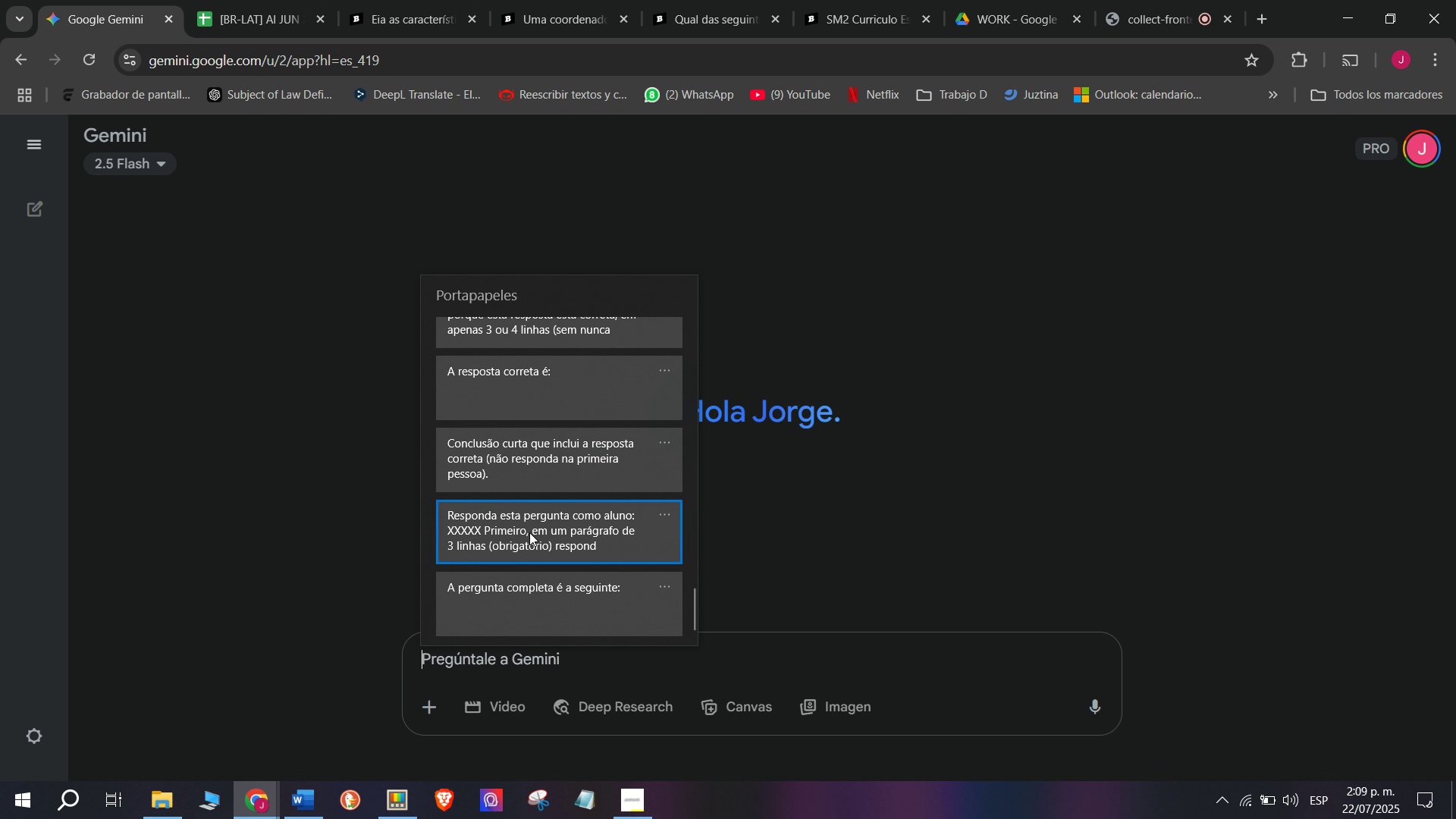 
key(Control+V)
 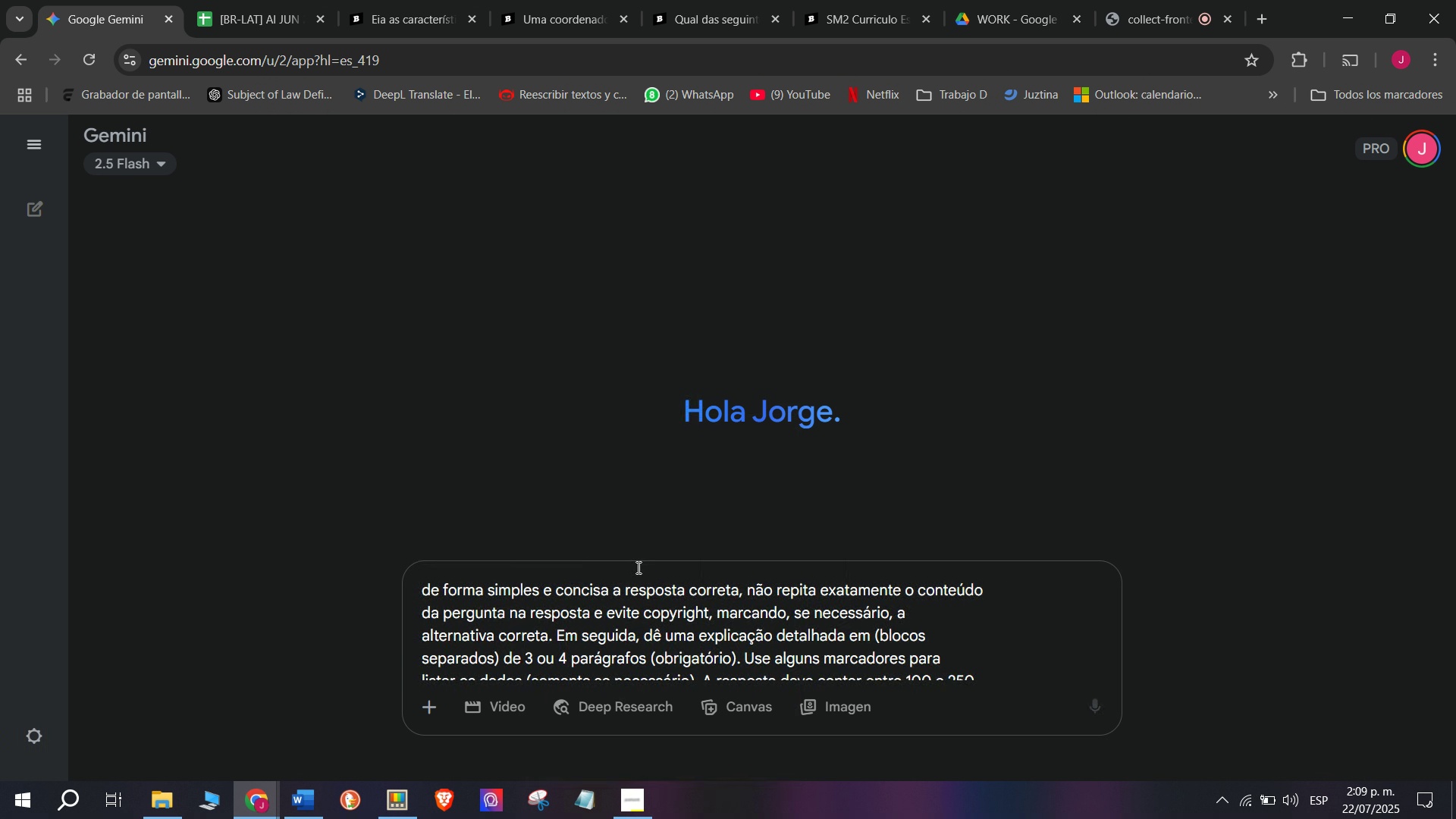 
scroll: coordinate [657, 570], scroll_direction: up, amount: 5.0
 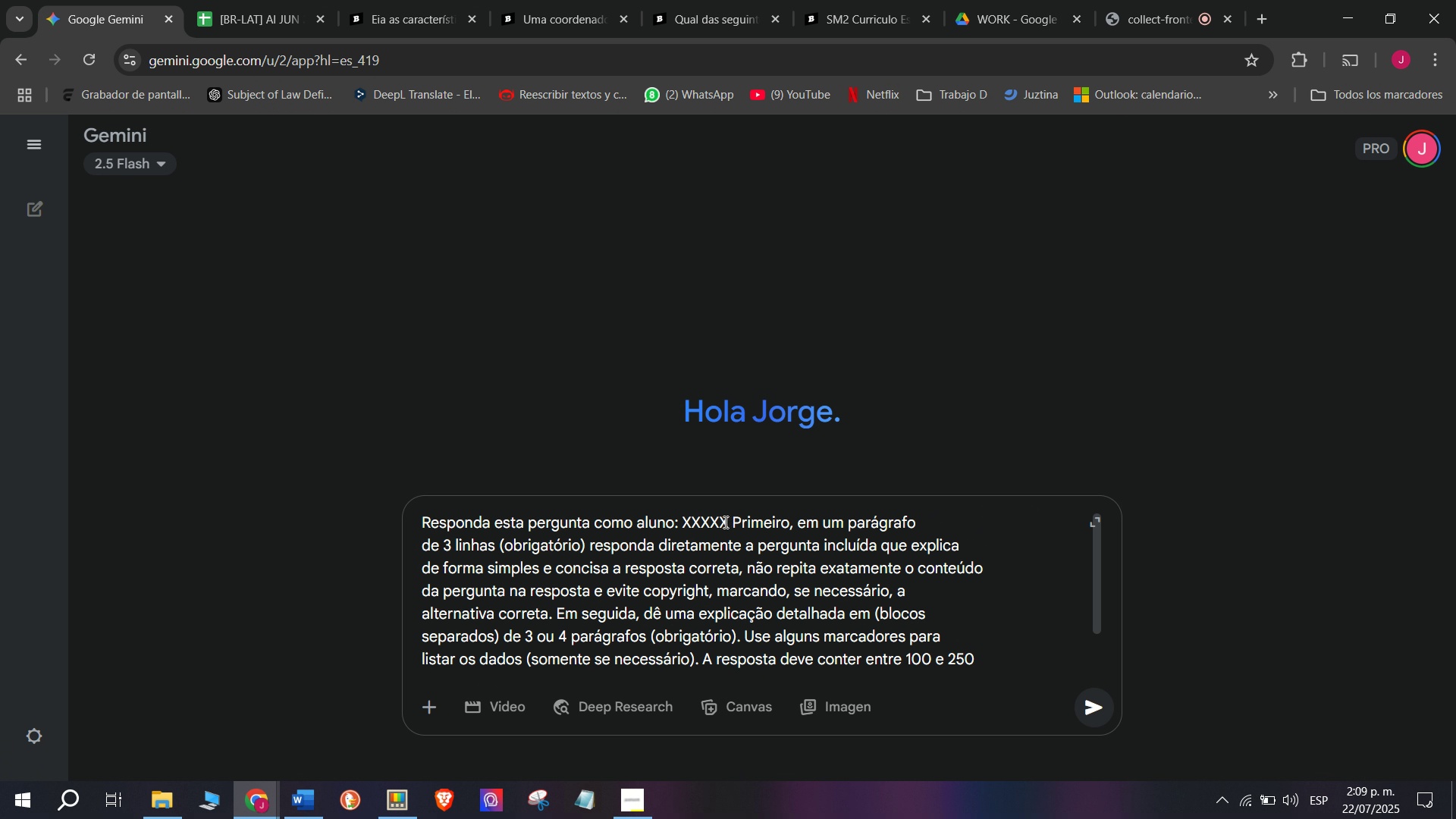 
left_click_drag(start_coordinate=[726, 522], to_coordinate=[685, 528])
 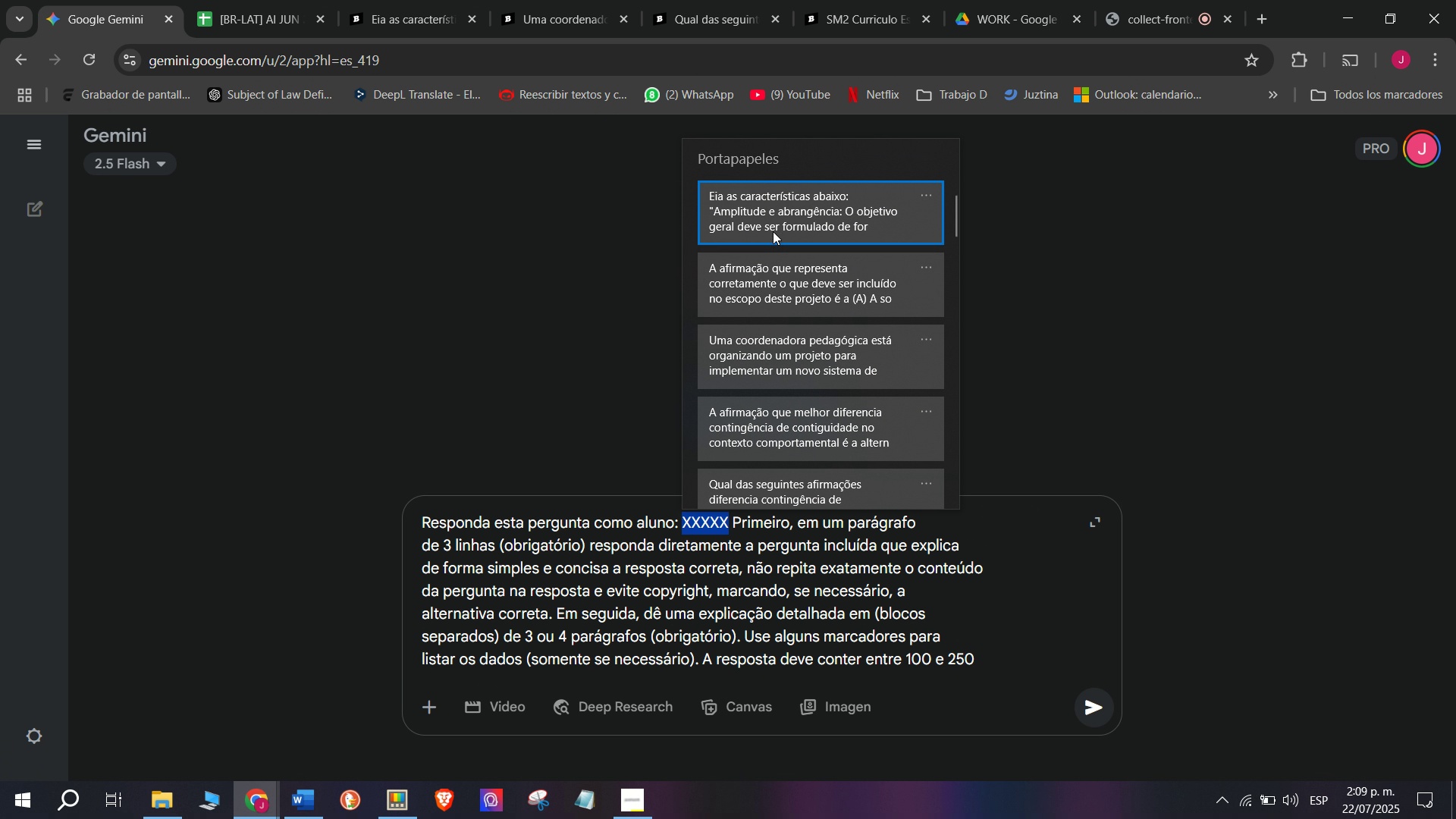 
key(Meta+MetaLeft)
 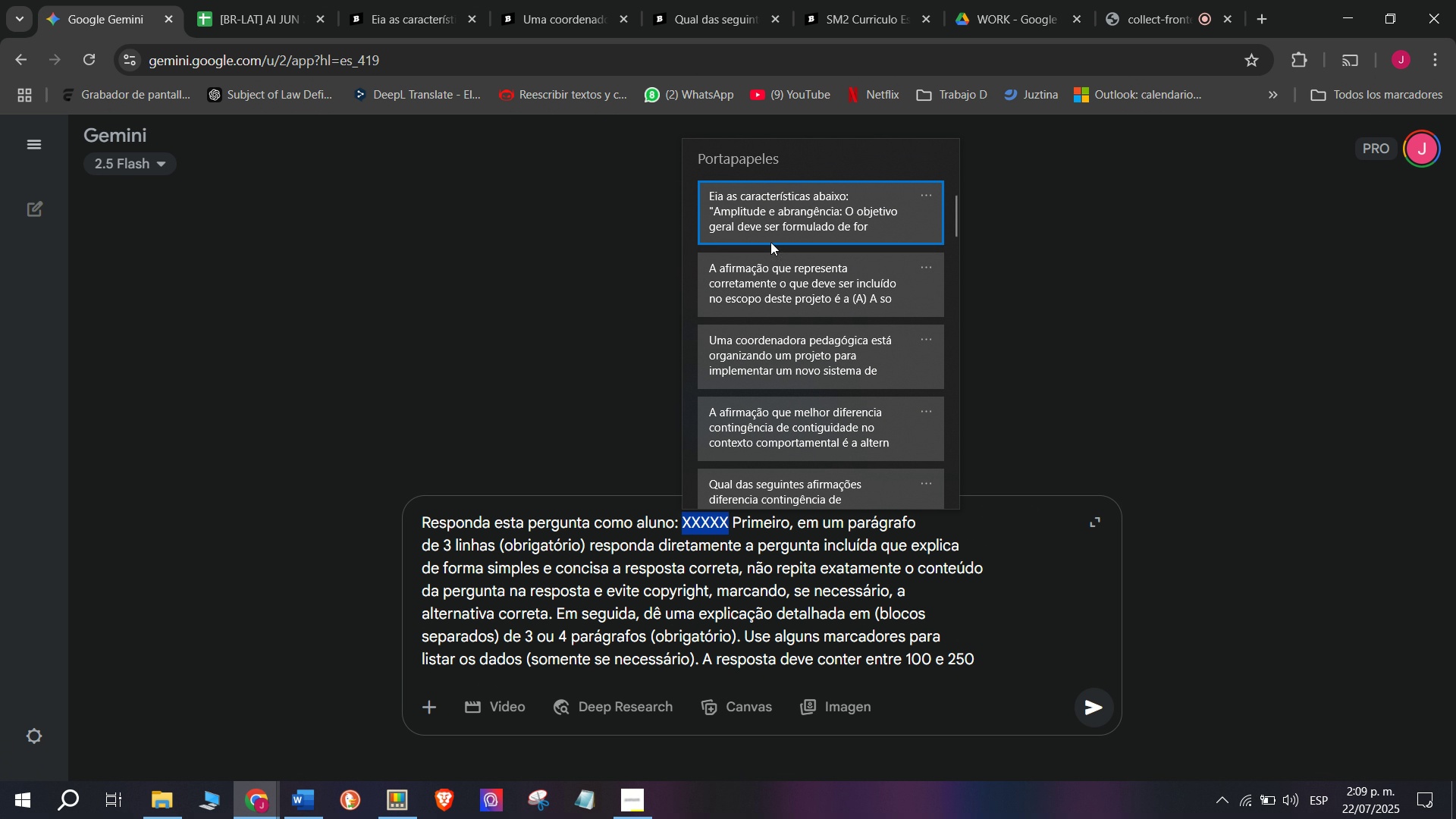 
key(C)
 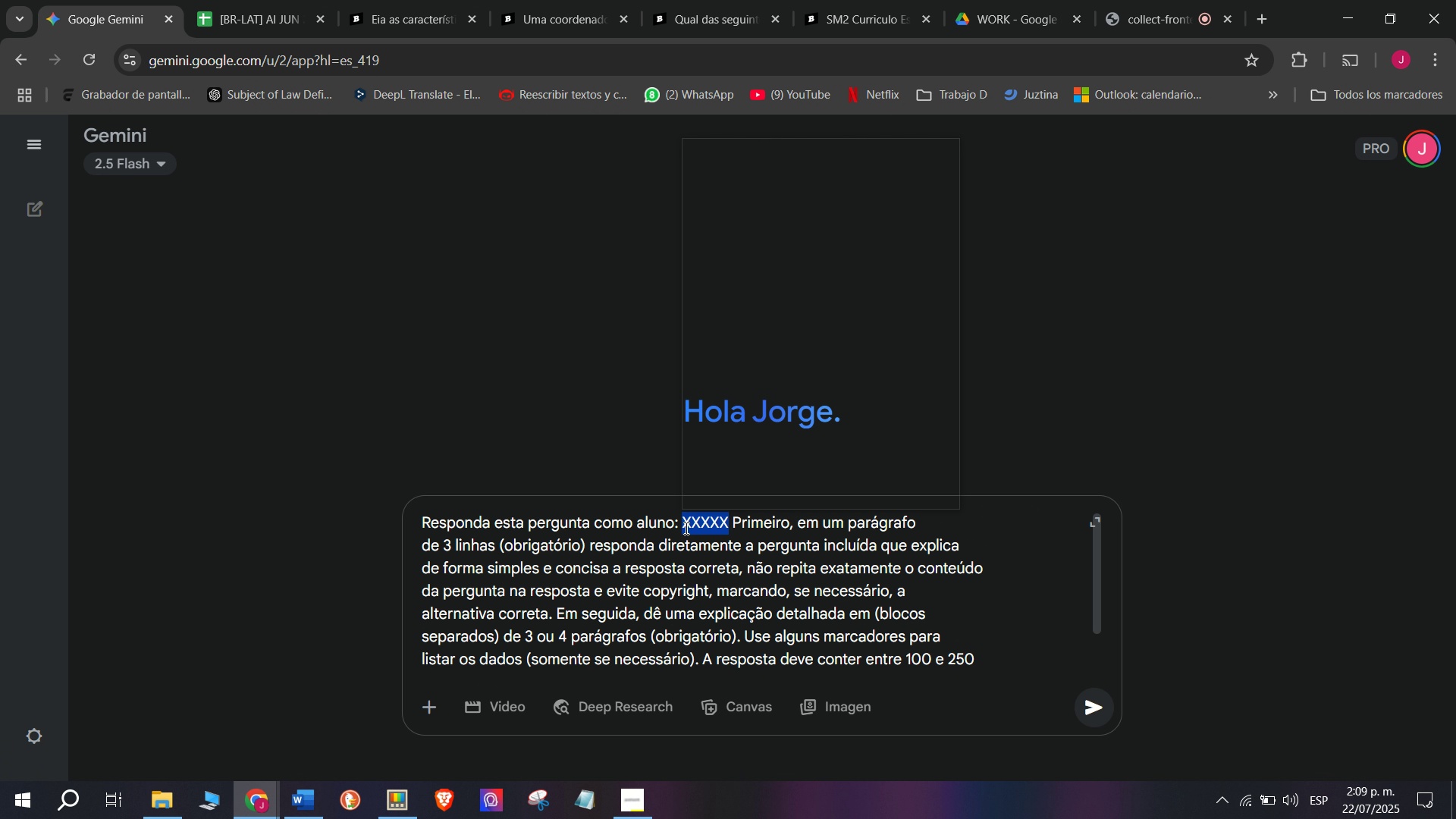 
key(Meta+V)
 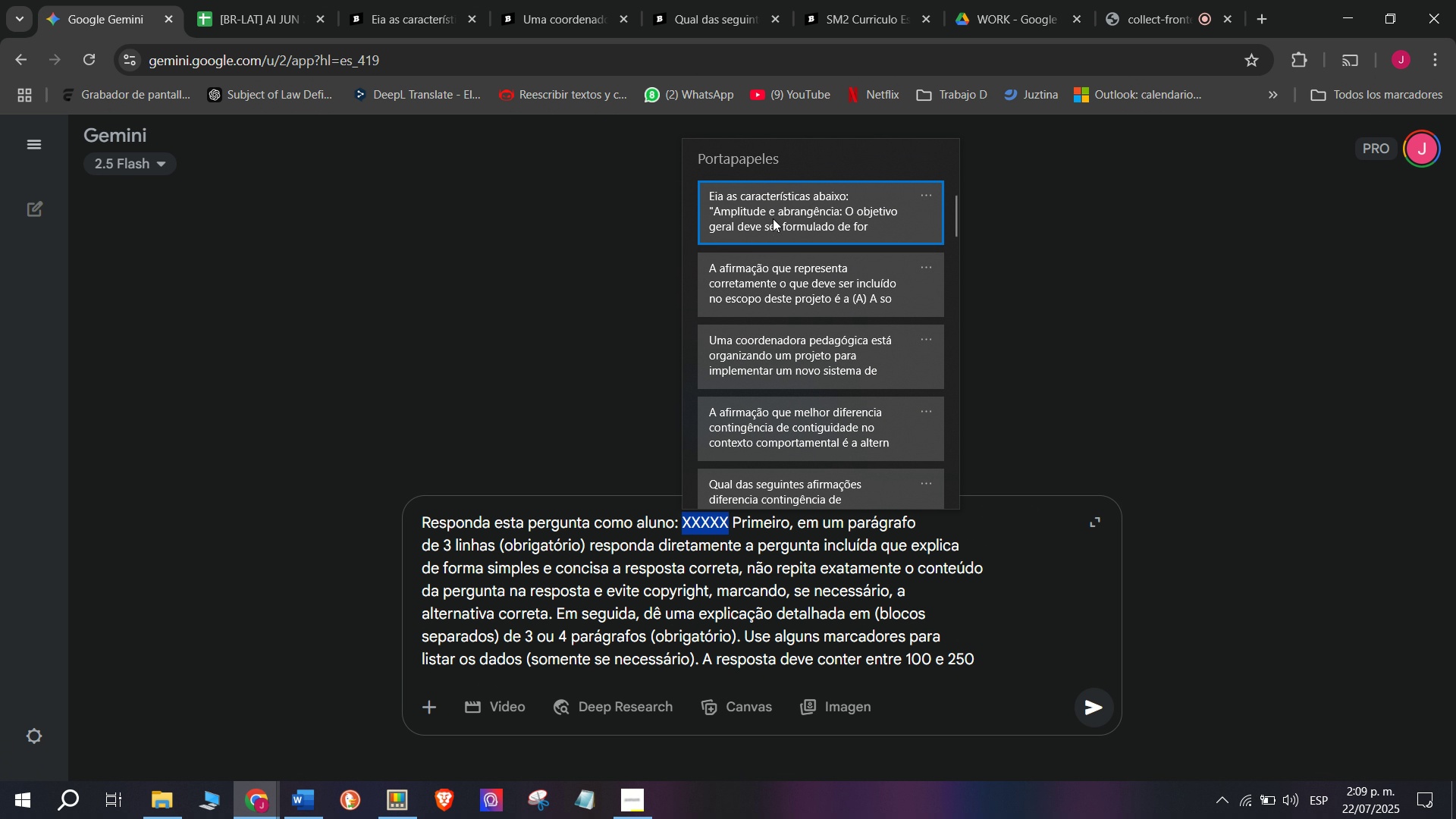 
left_click([773, 198])
 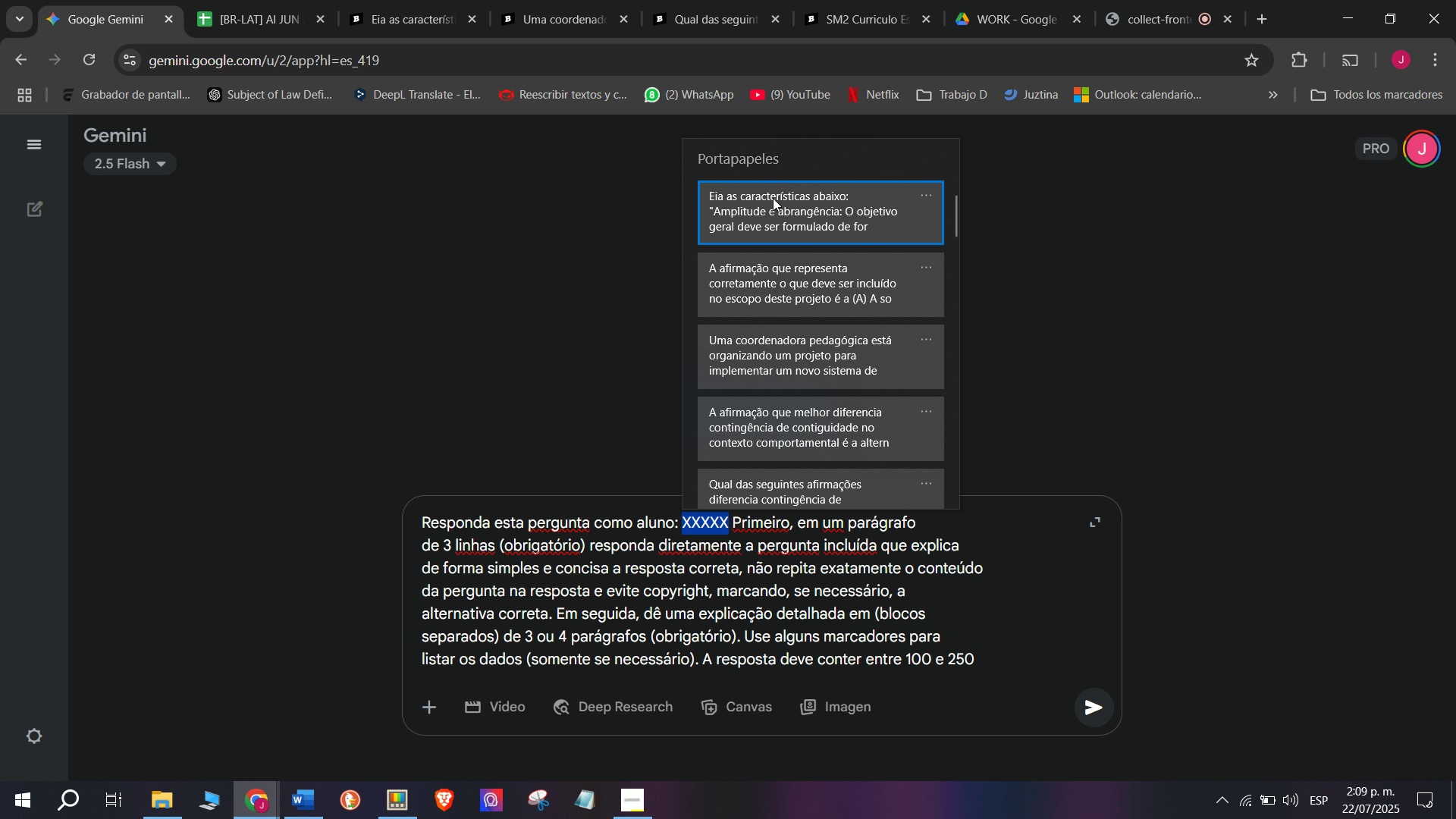 
key(Control+ControlLeft)
 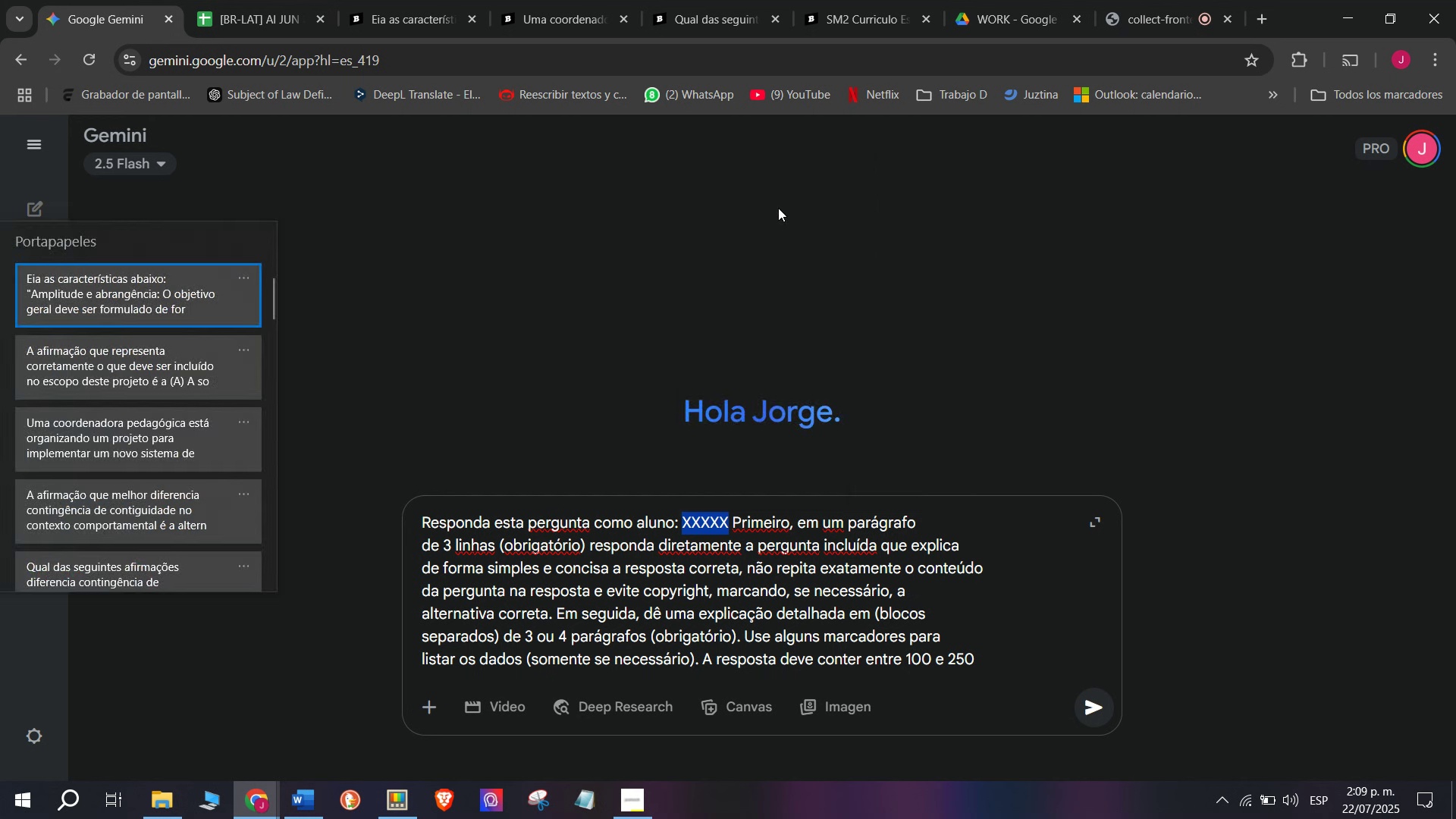 
key(Control+V)
 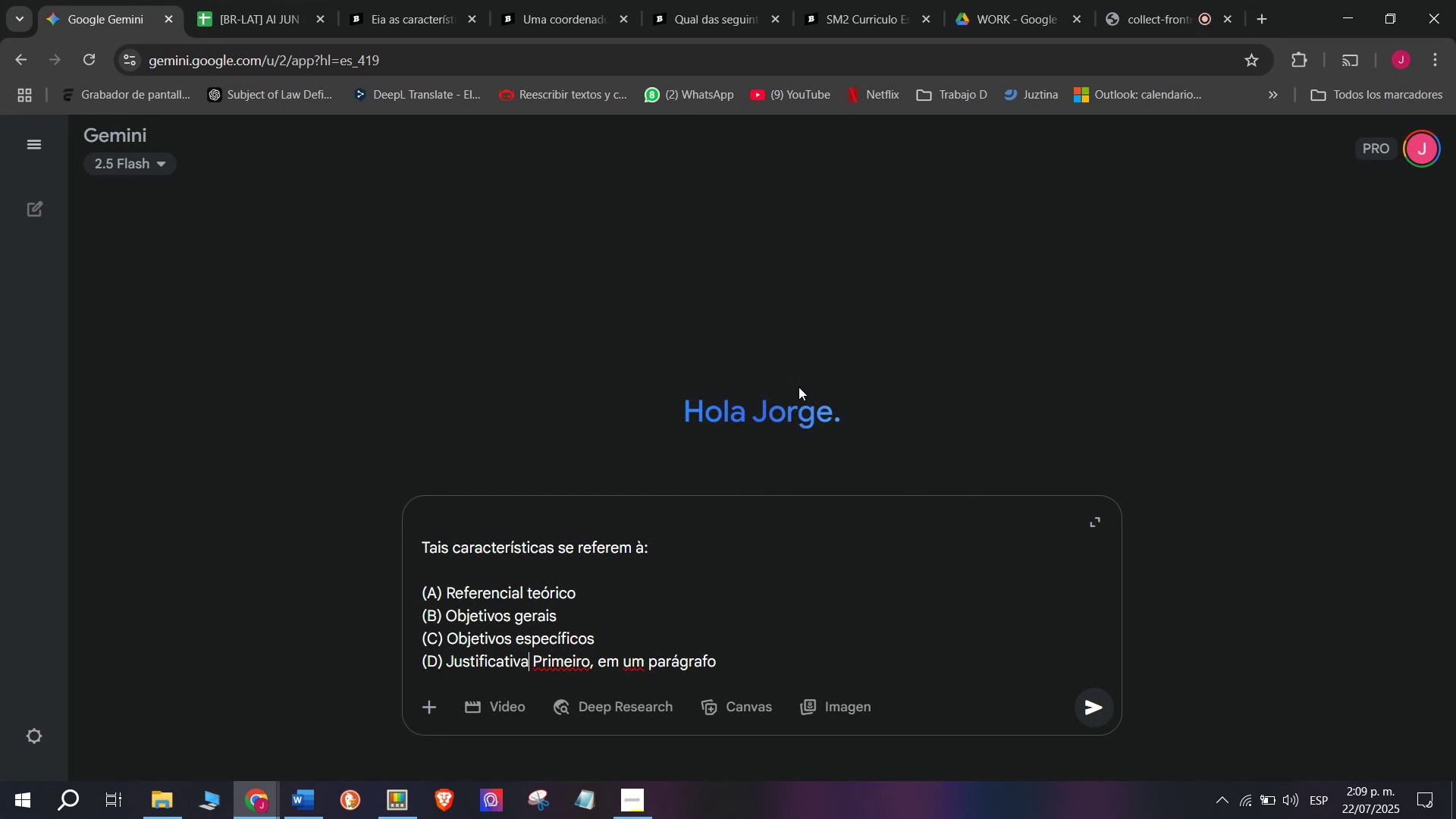 
key(Enter)
 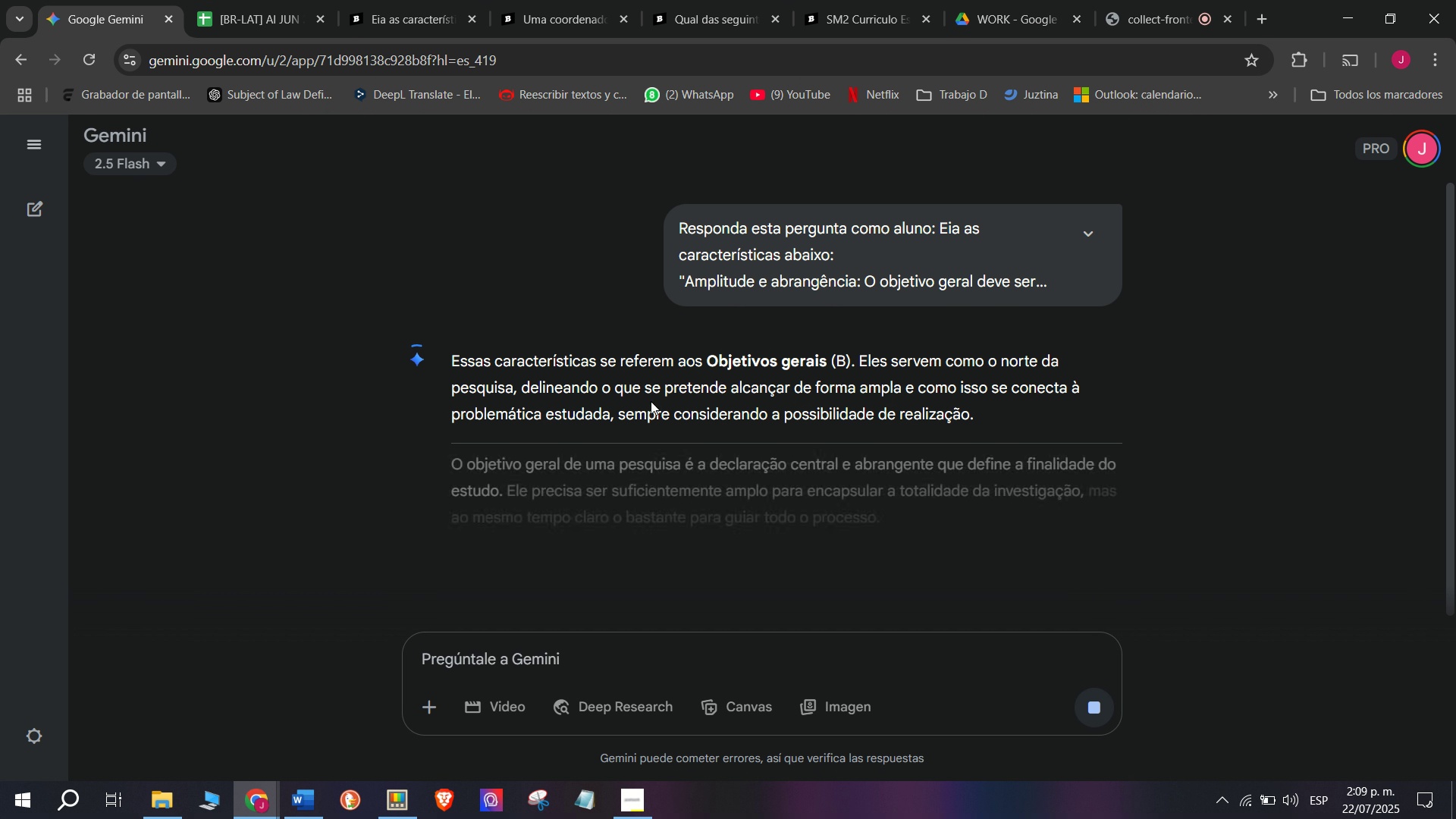 
key(W)
 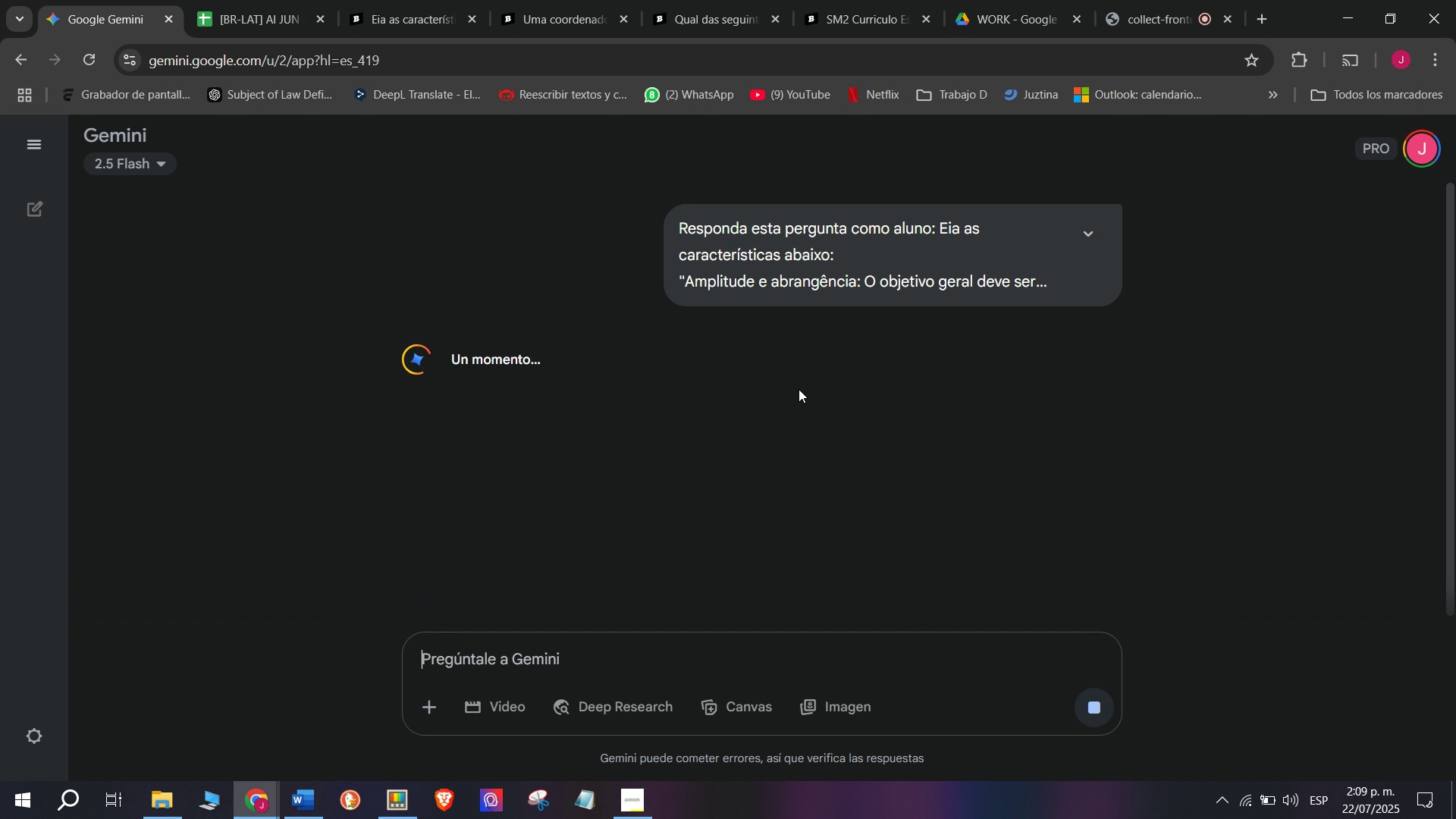 
left_click_drag(start_coordinate=[450, 359], to_coordinate=[1124, 422])
 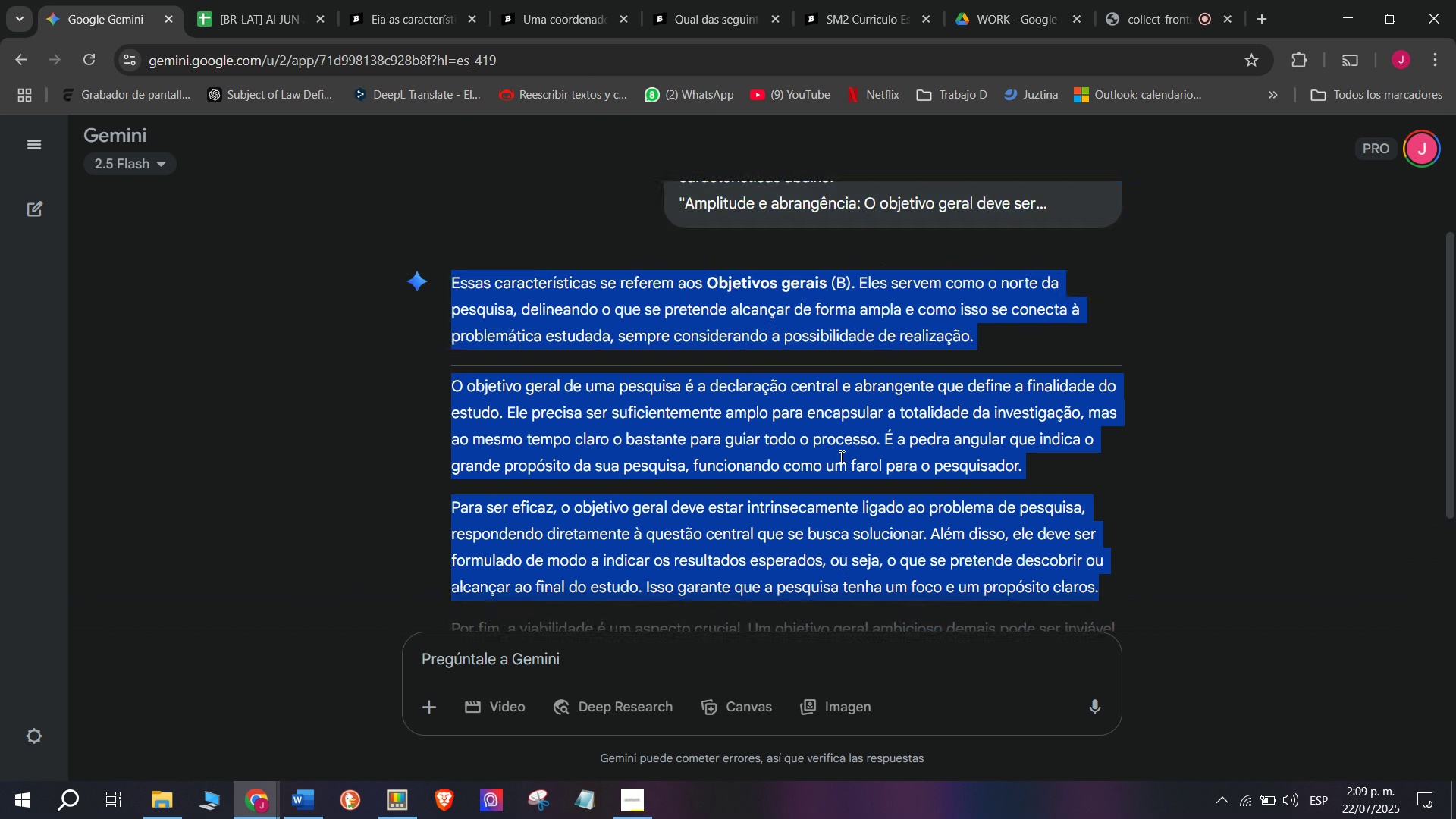 
scroll: coordinate [711, 395], scroll_direction: down, amount: 2.0
 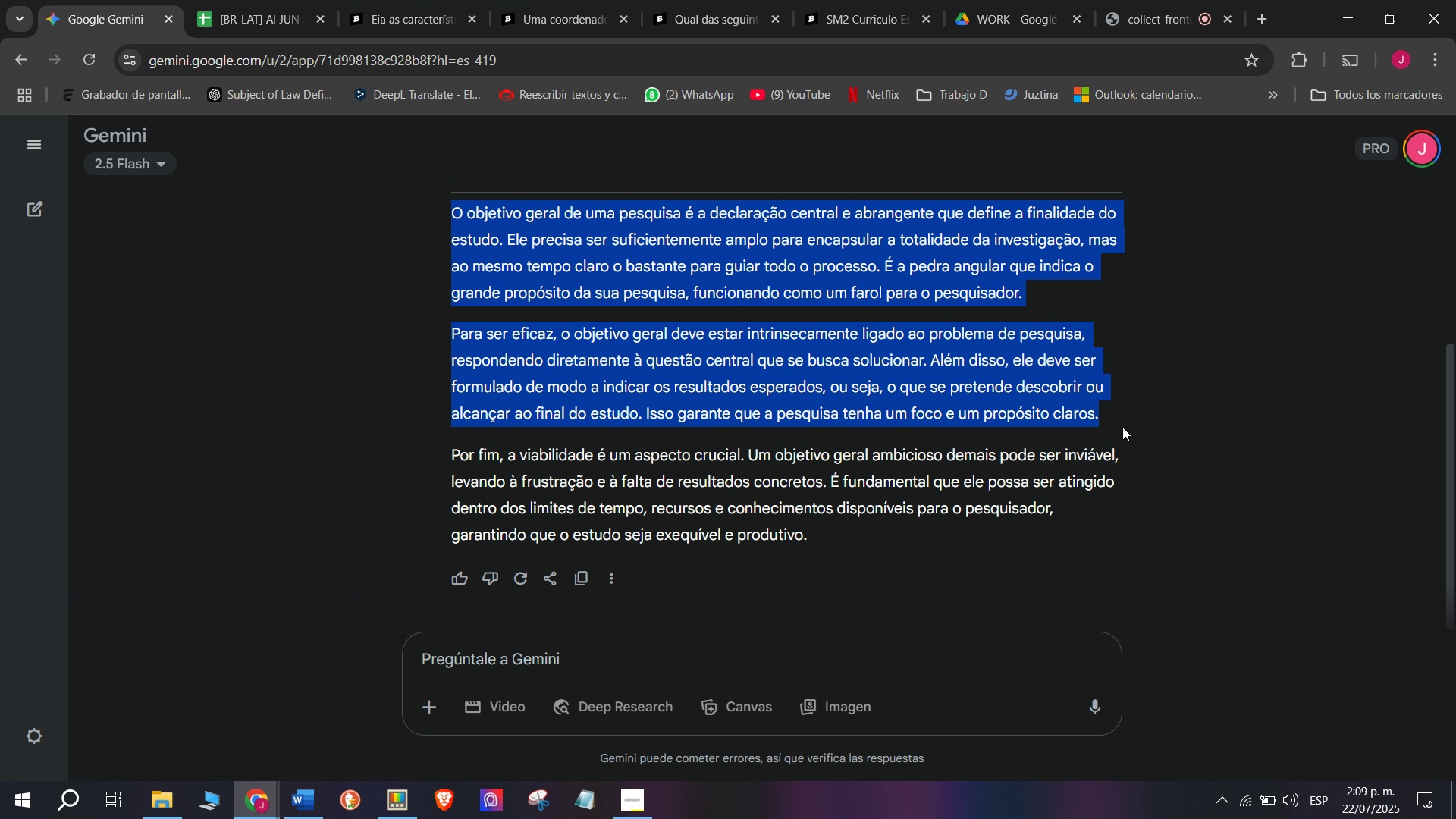 
key(Control+ControlLeft)
 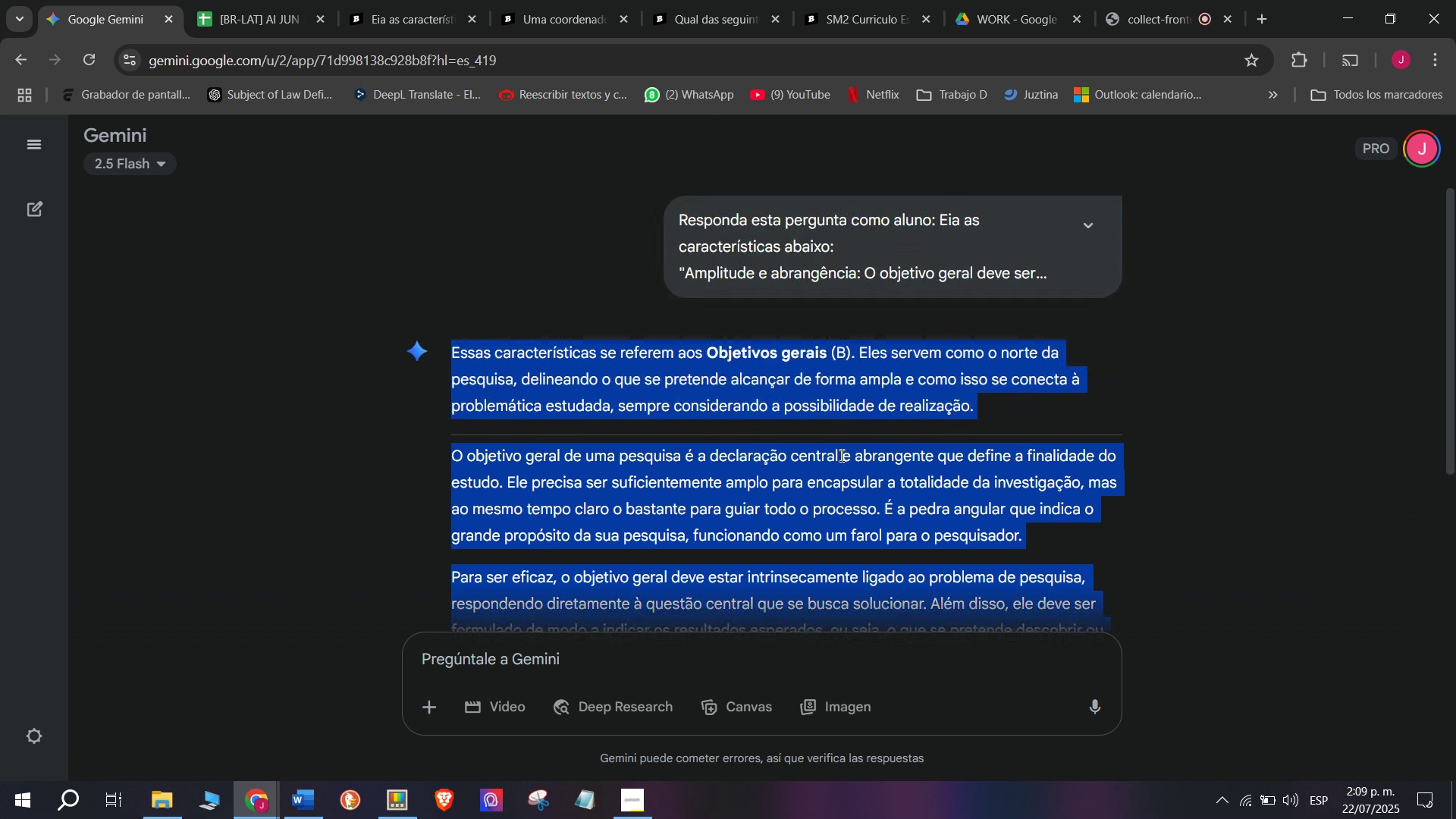 
key(Break)
 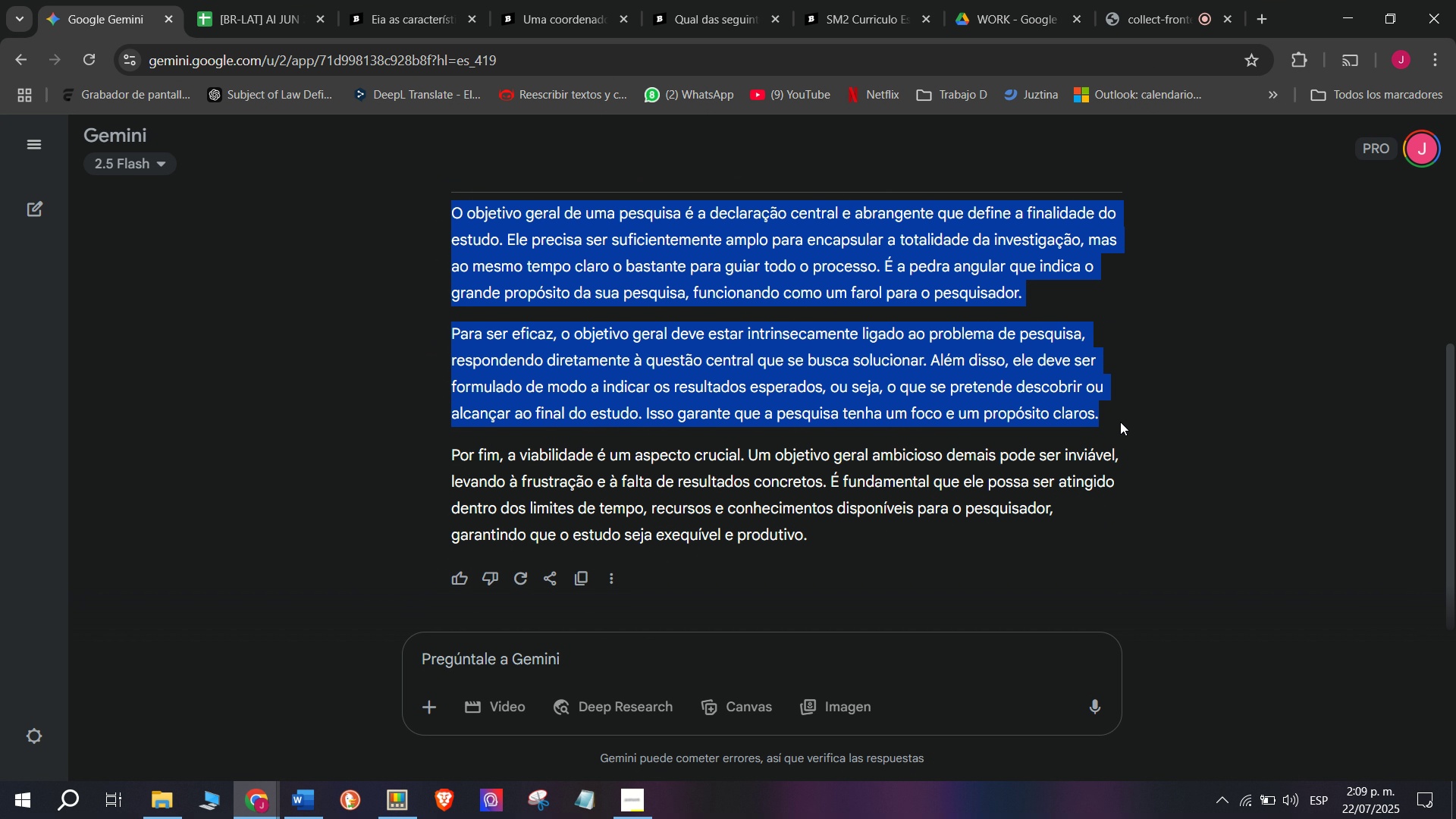 
key(Control+C)
 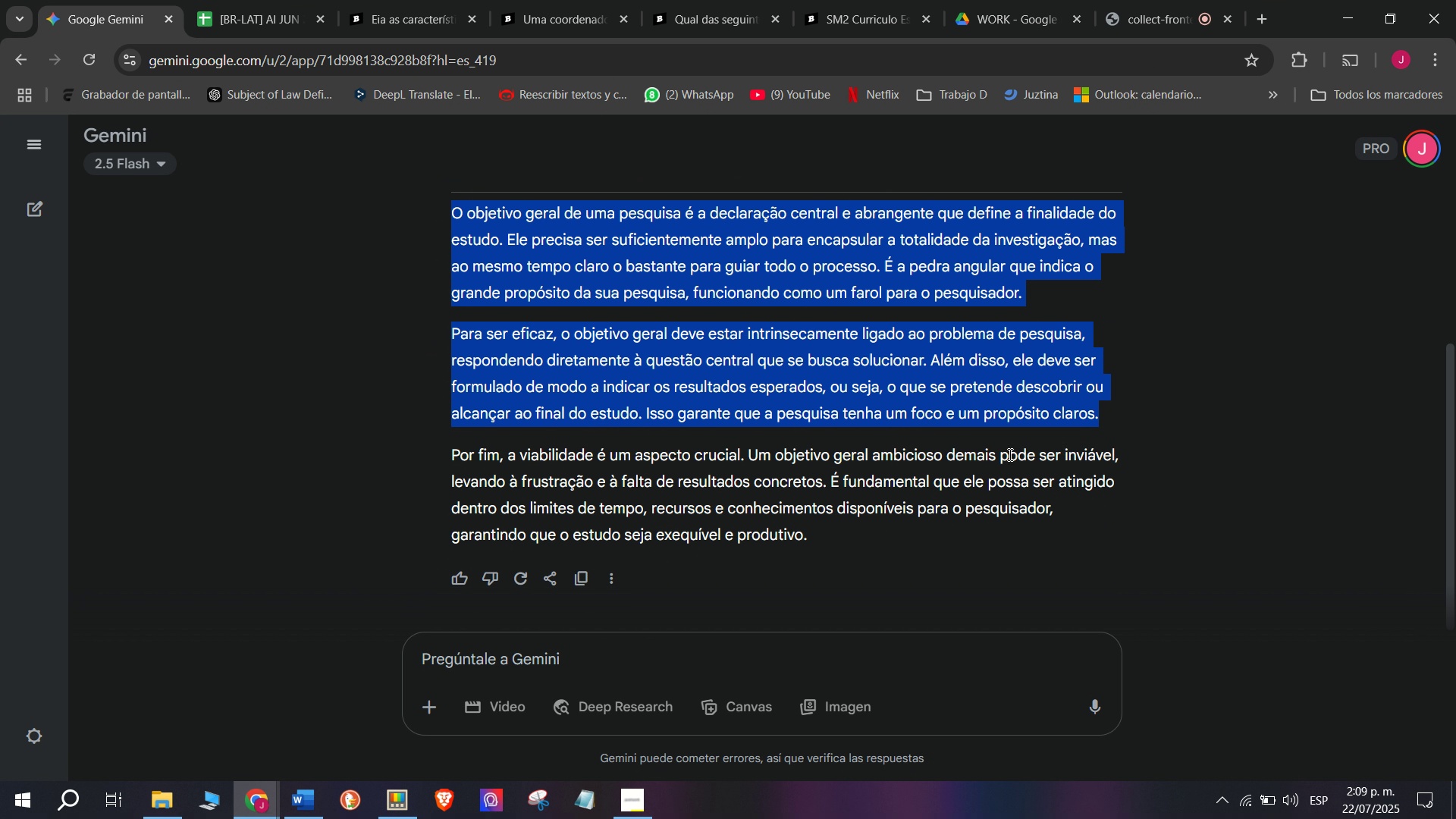 
key(Break)
 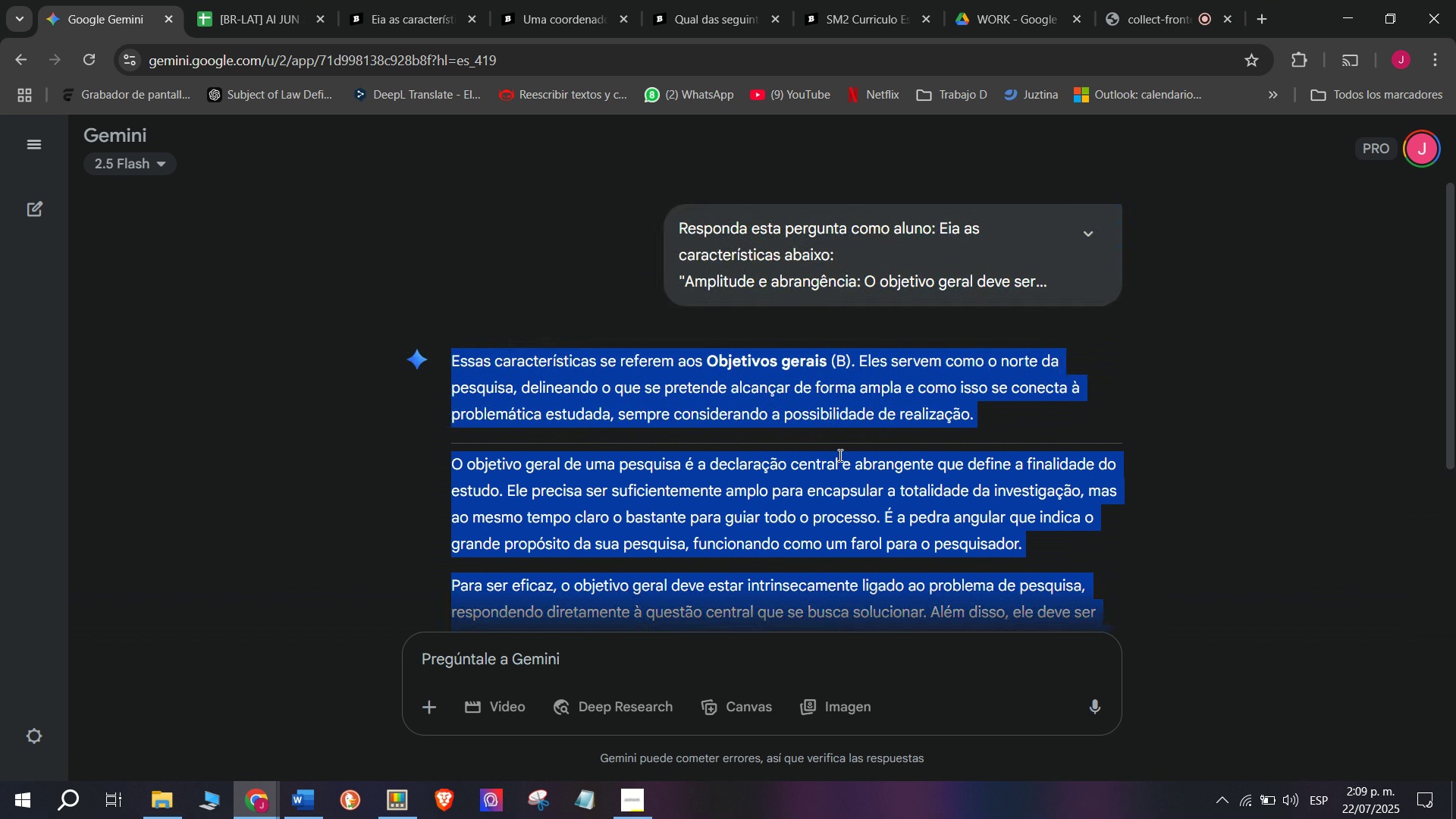 
key(Control+ControlLeft)
 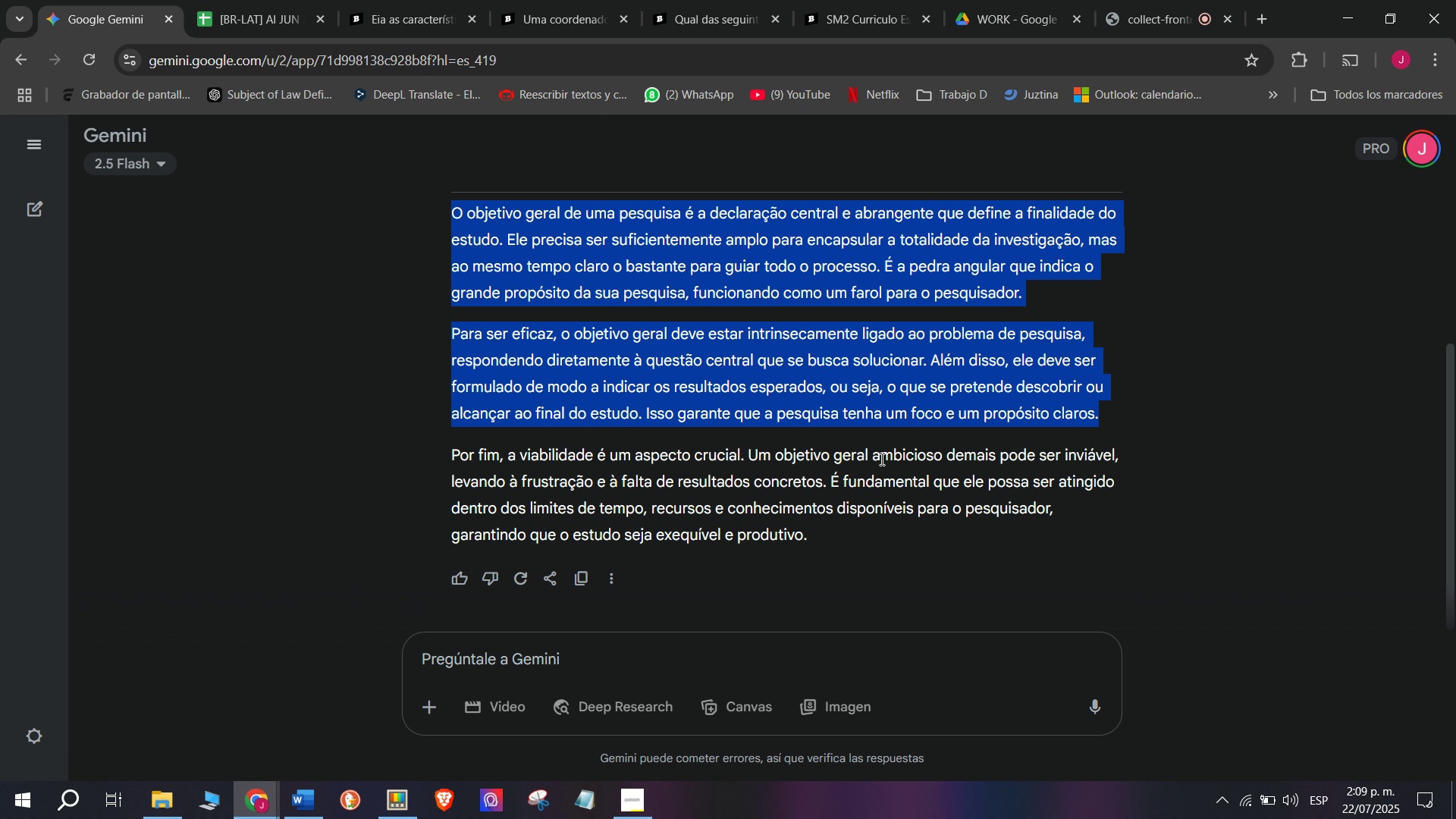 
key(Control+C)
 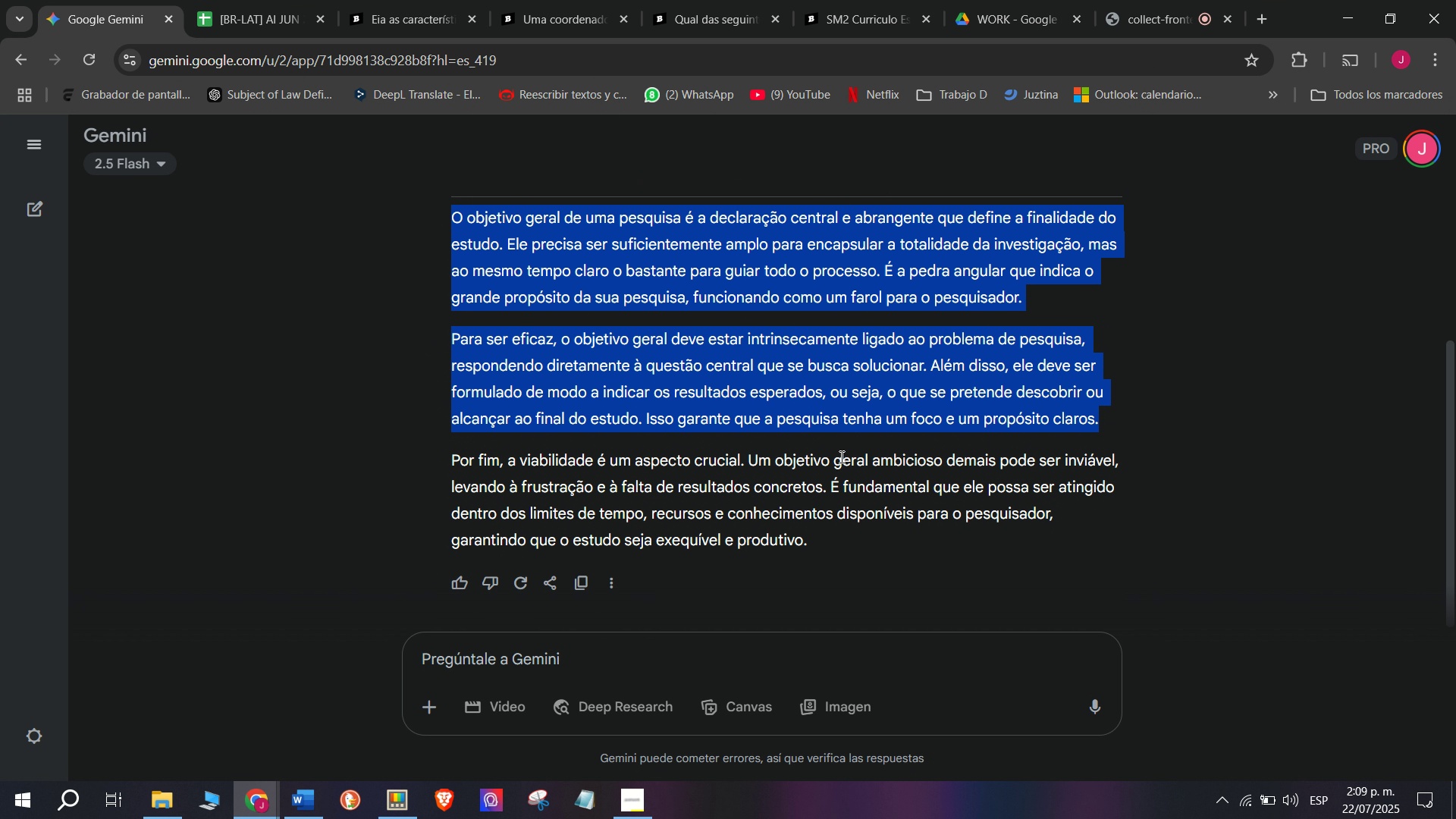 
scroll: coordinate [840, 457], scroll_direction: up, amount: 1.0
 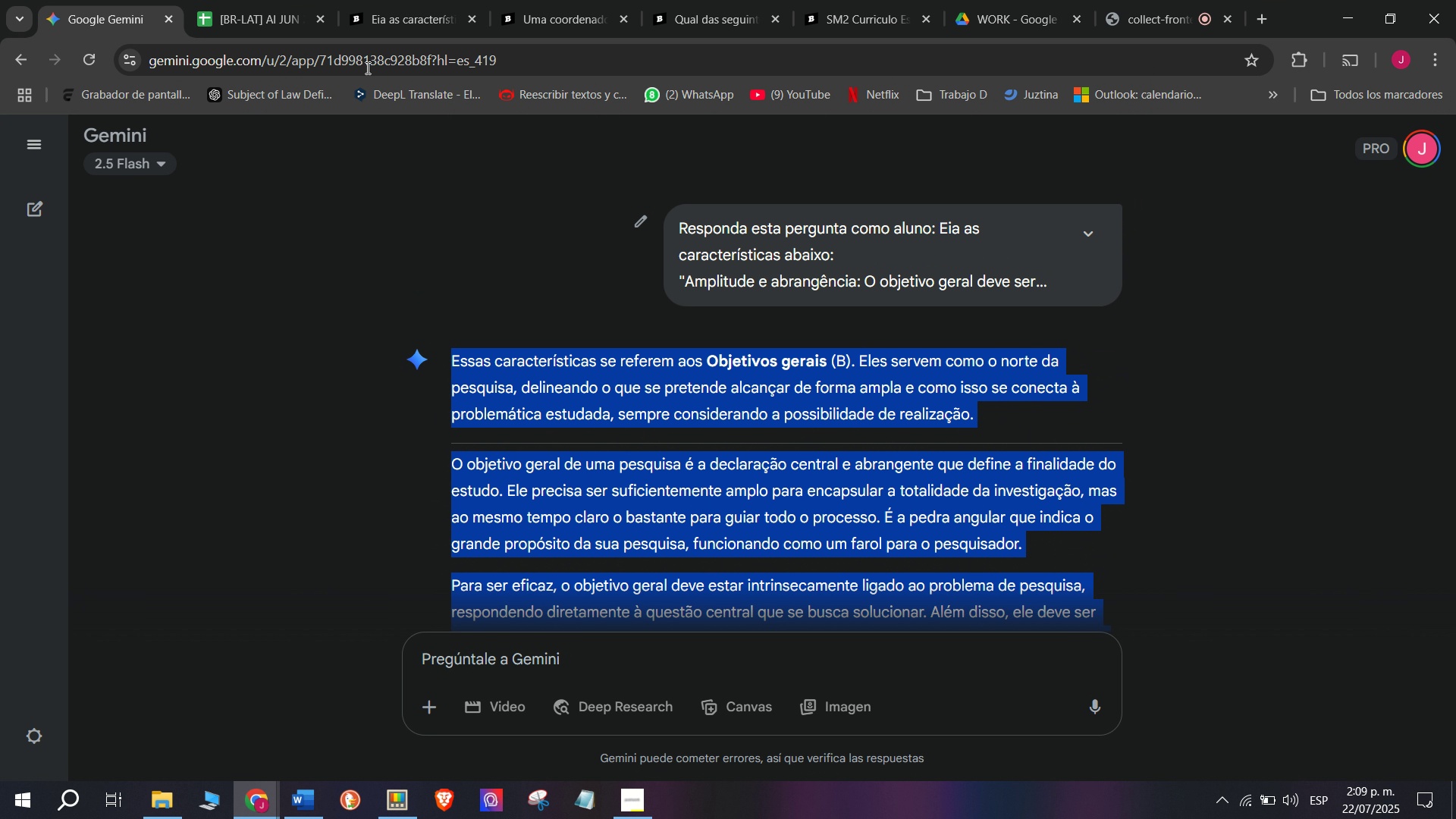 
left_click([385, 0])
 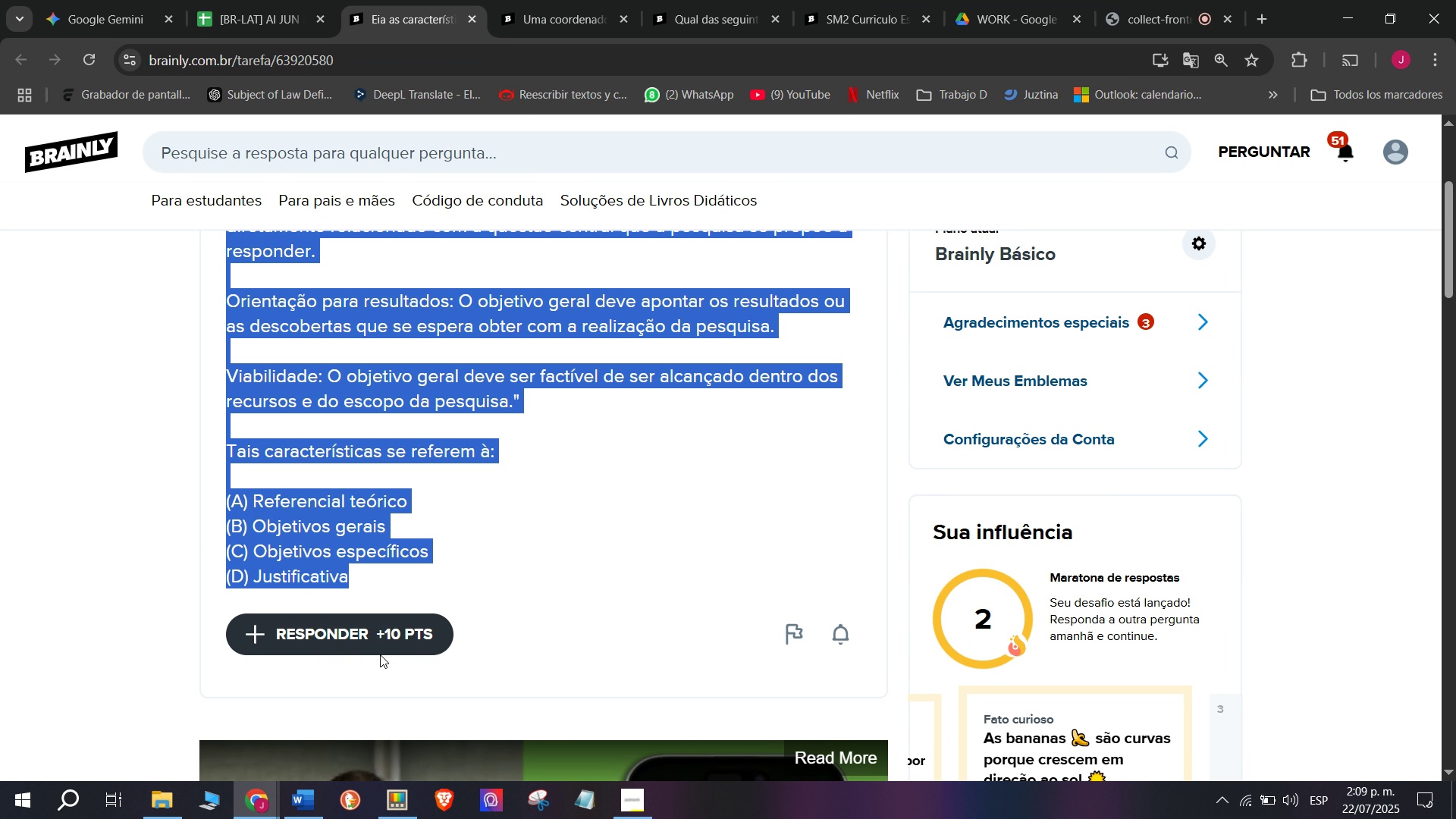 
left_click([385, 630])
 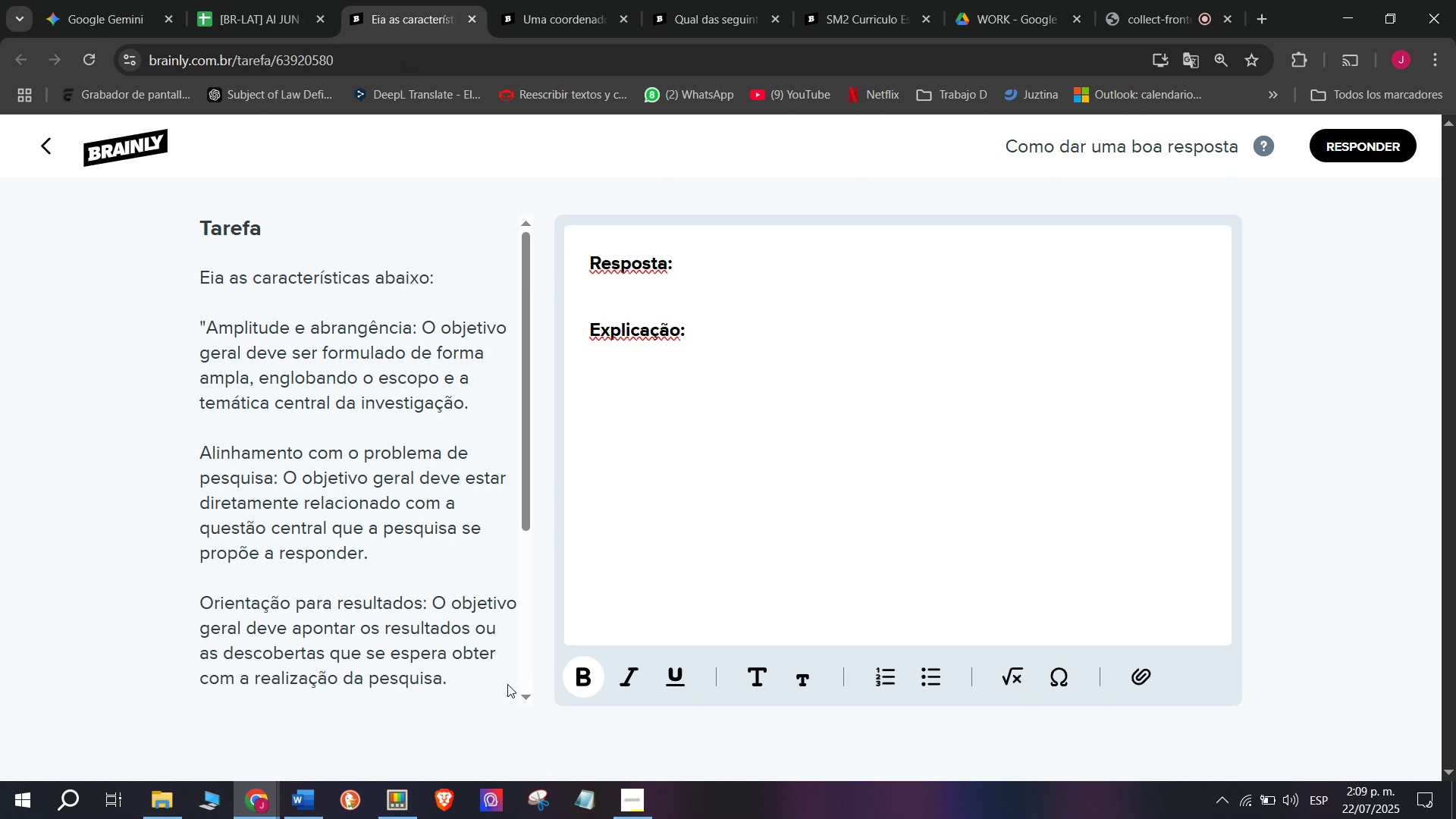 
wait(5.1)
 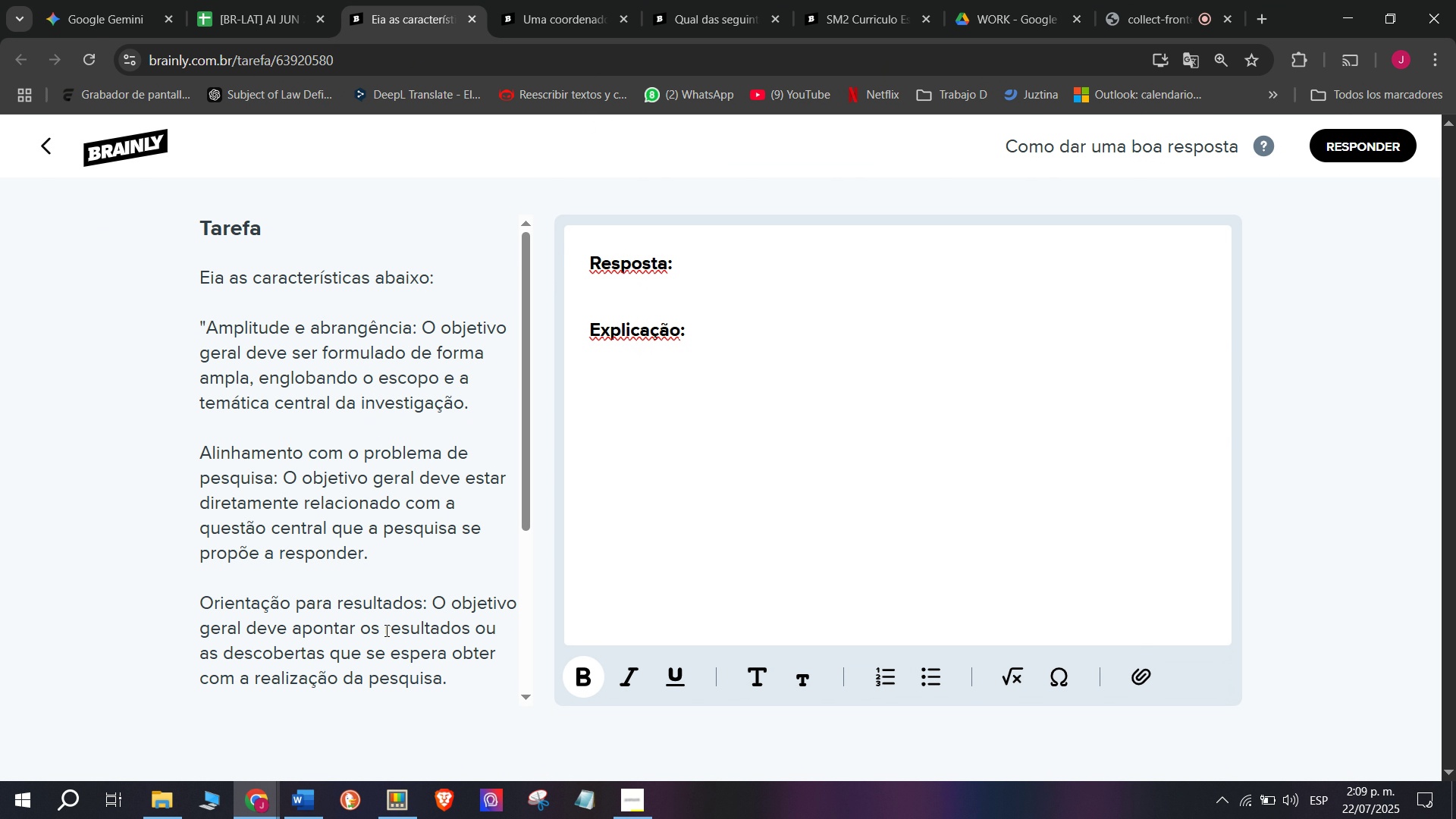 
left_click_drag(start_coordinate=[650, 503], to_coordinate=[270, 249])
 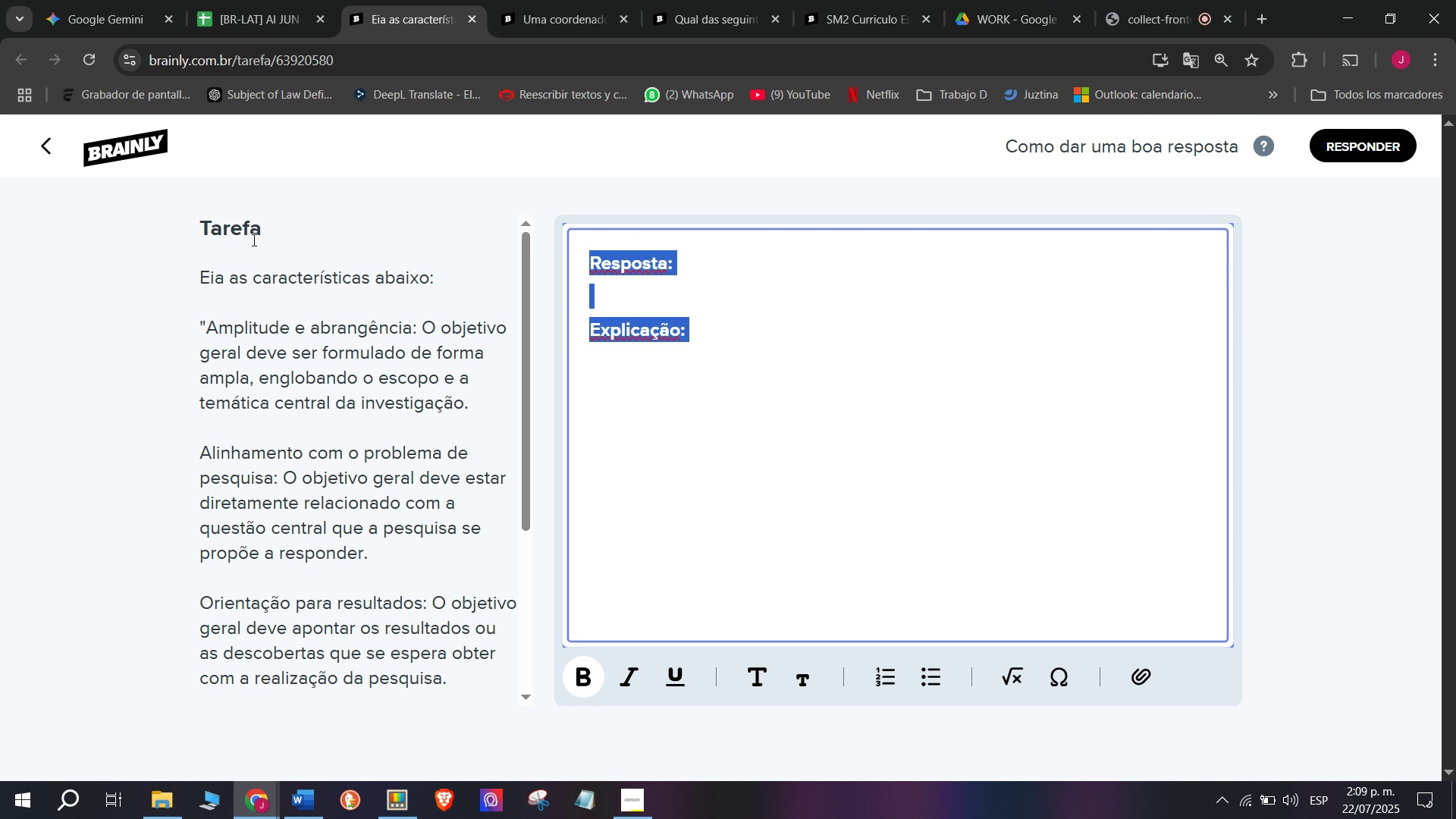 
key(Control+ControlLeft)
 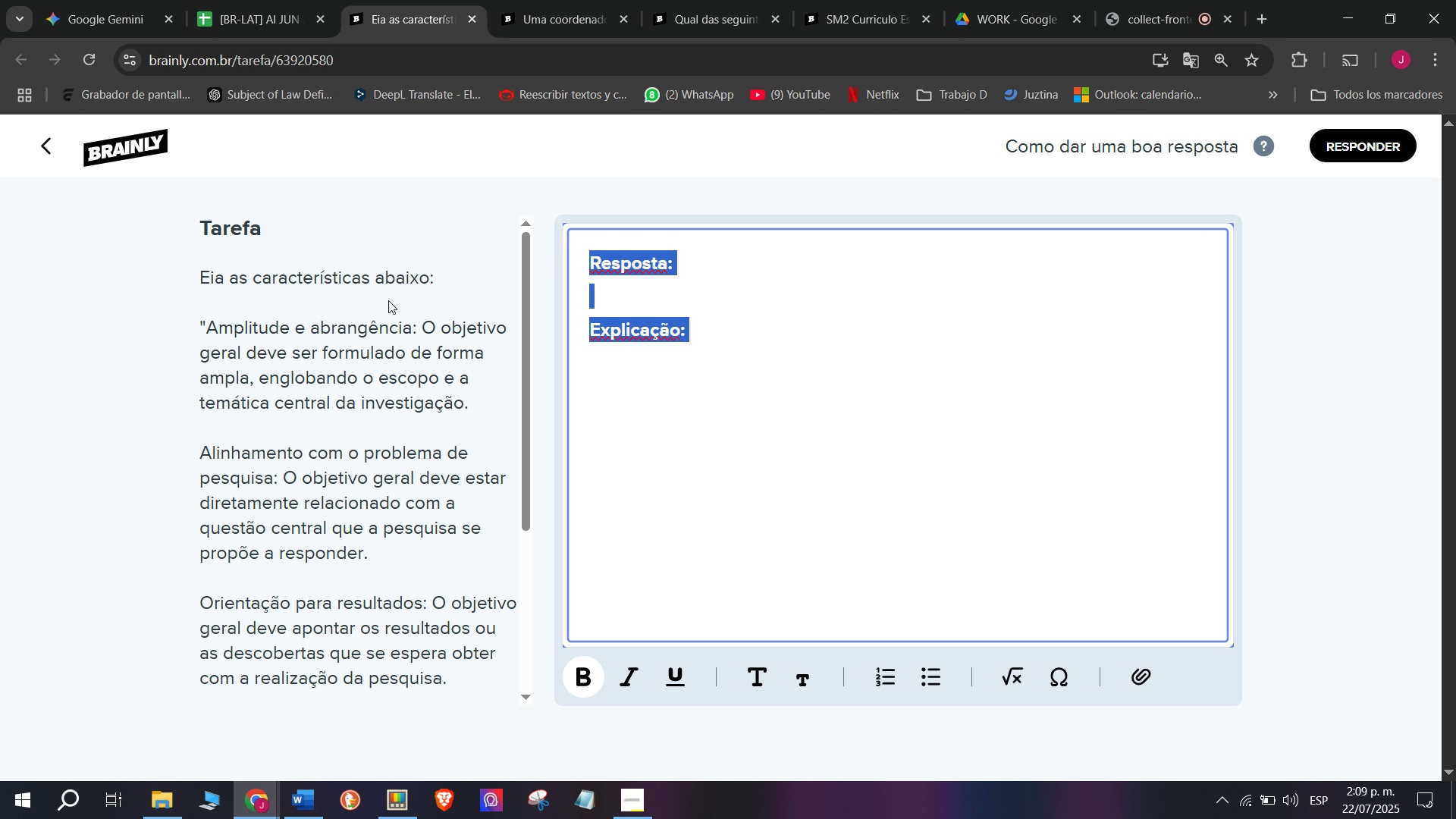 
key(Z)
 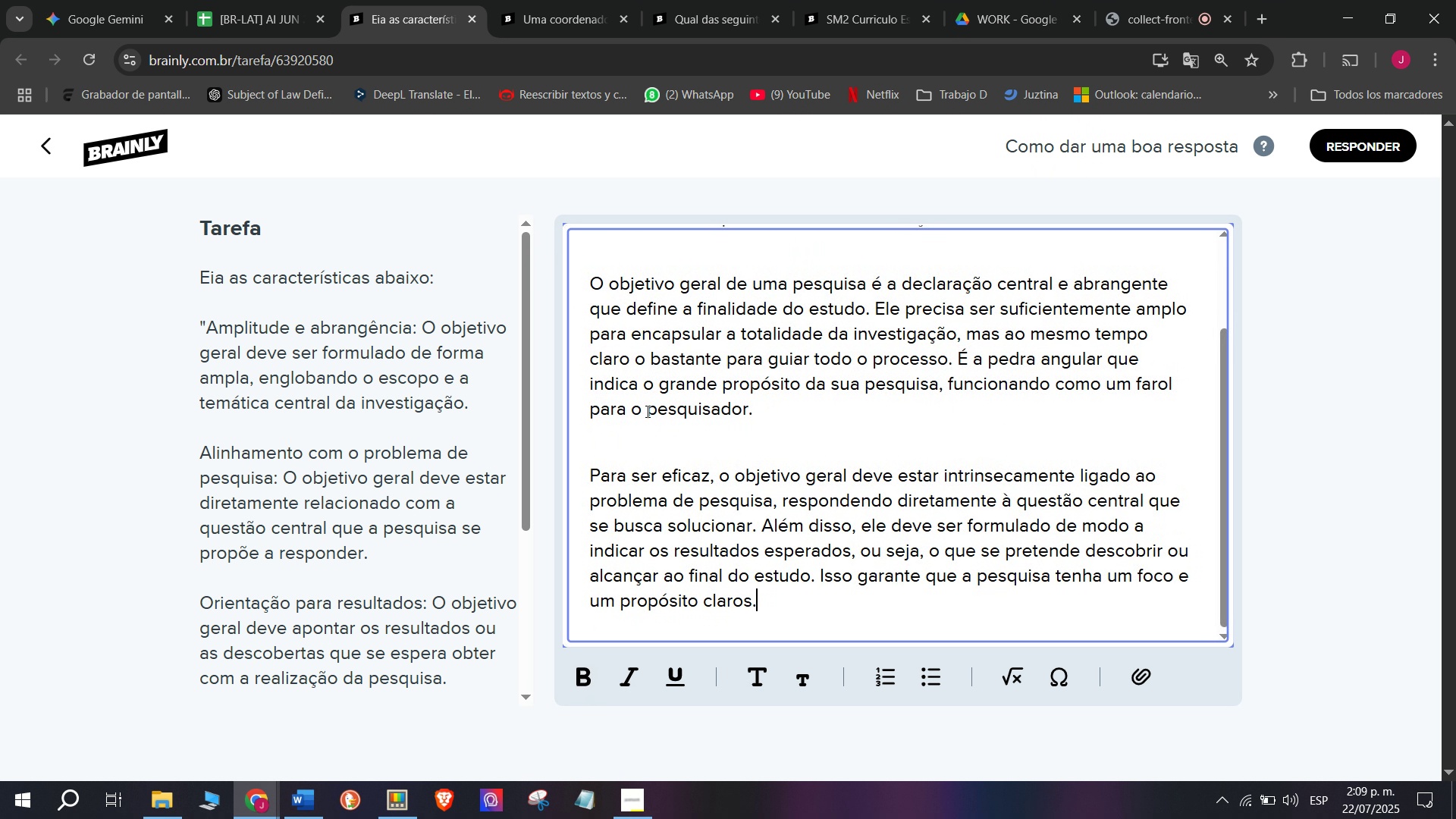 
key(Control+V)
 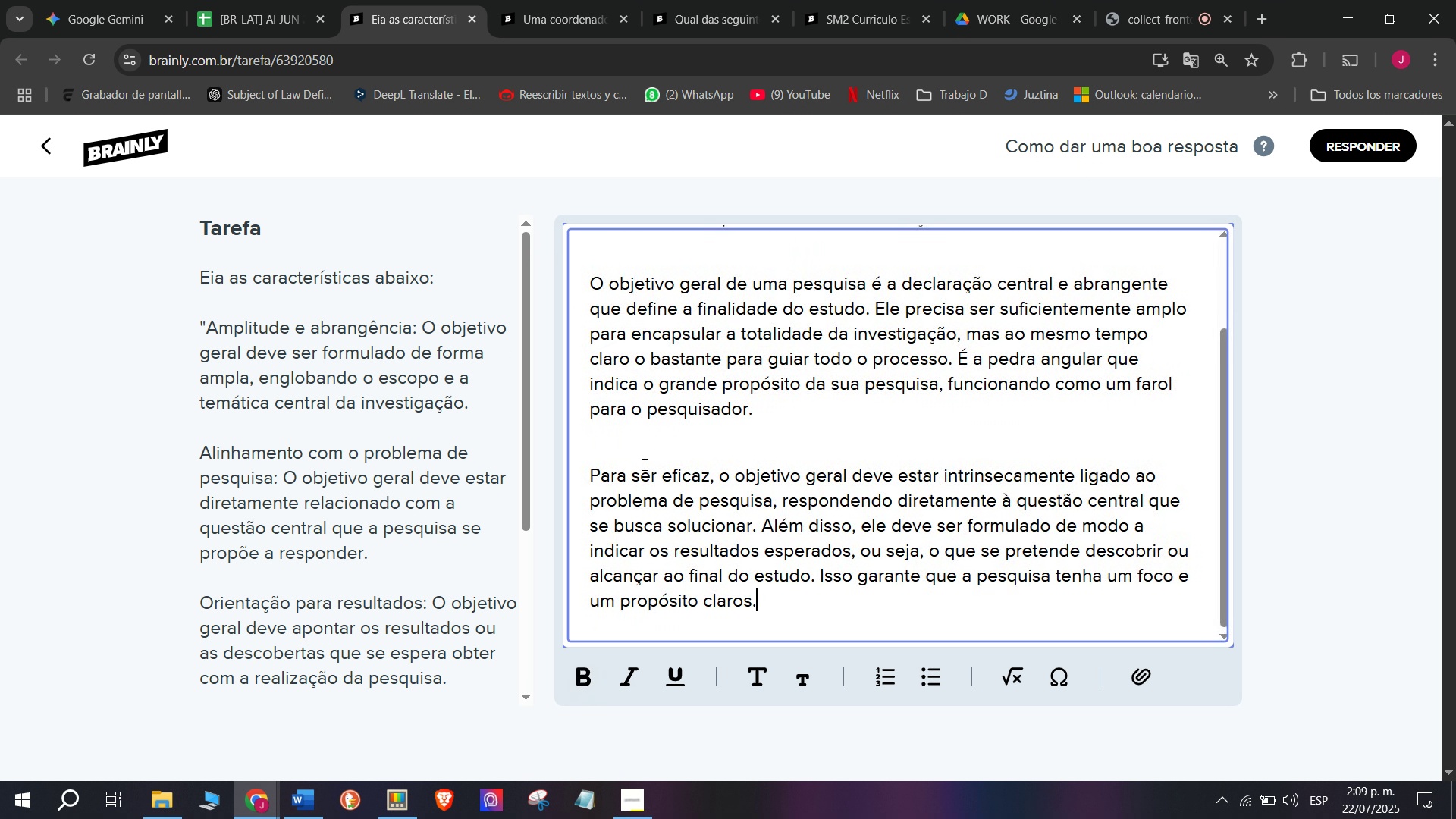 
scroll: coordinate [646, 385], scroll_direction: up, amount: 4.0
 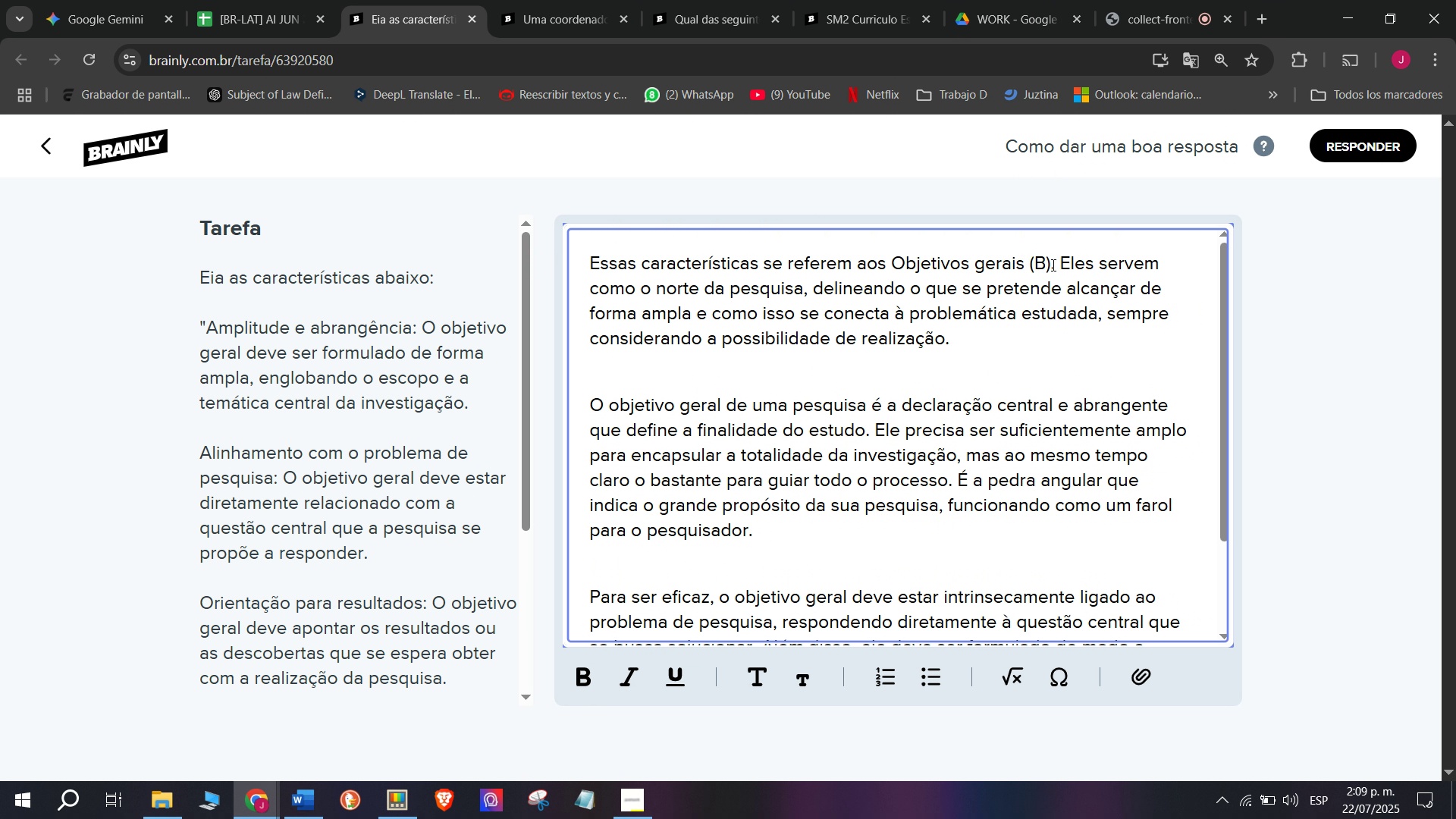 
left_click_drag(start_coordinate=[1041, 265], to_coordinate=[897, 263])
 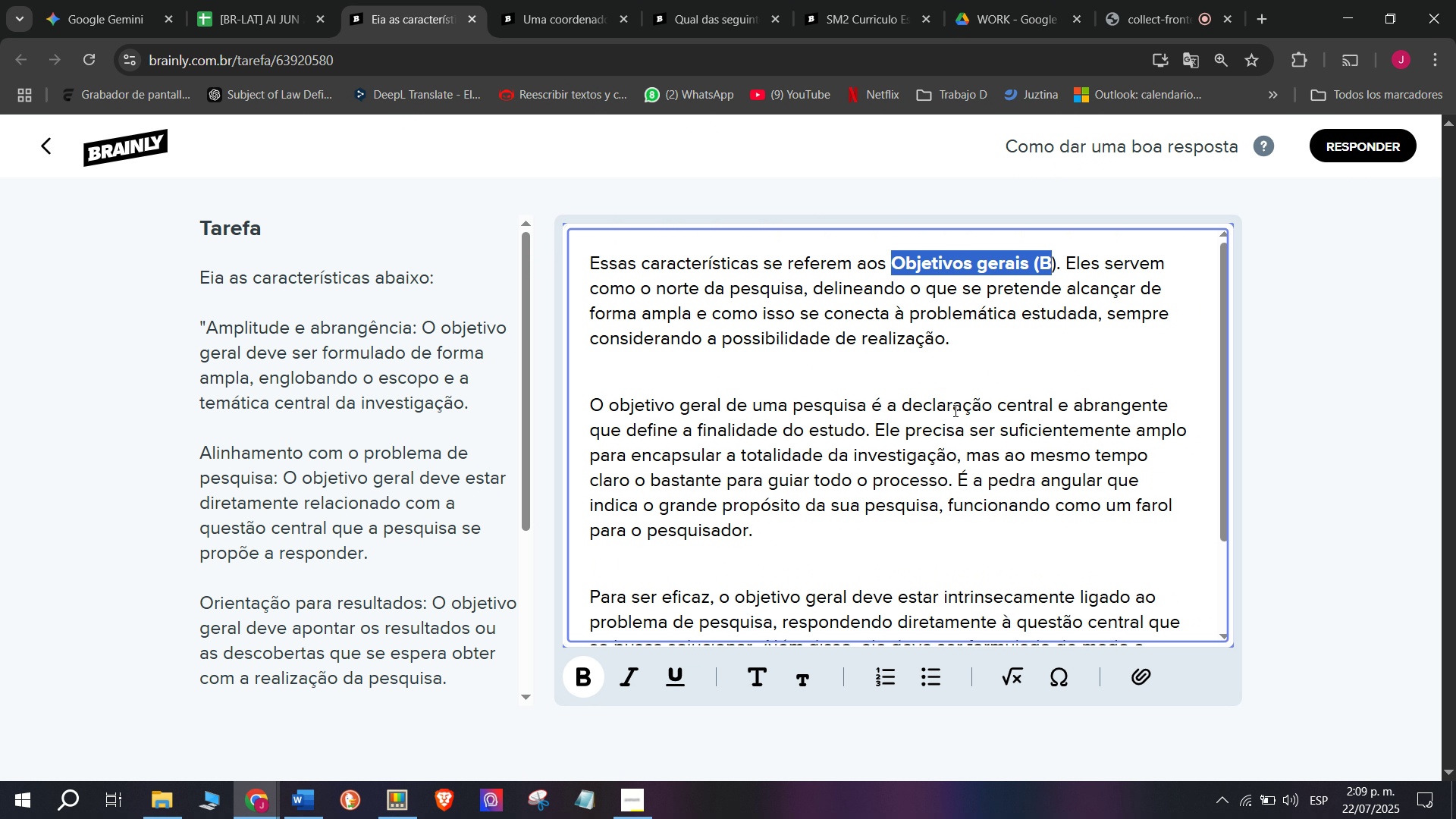 
key(Control+ControlLeft)
 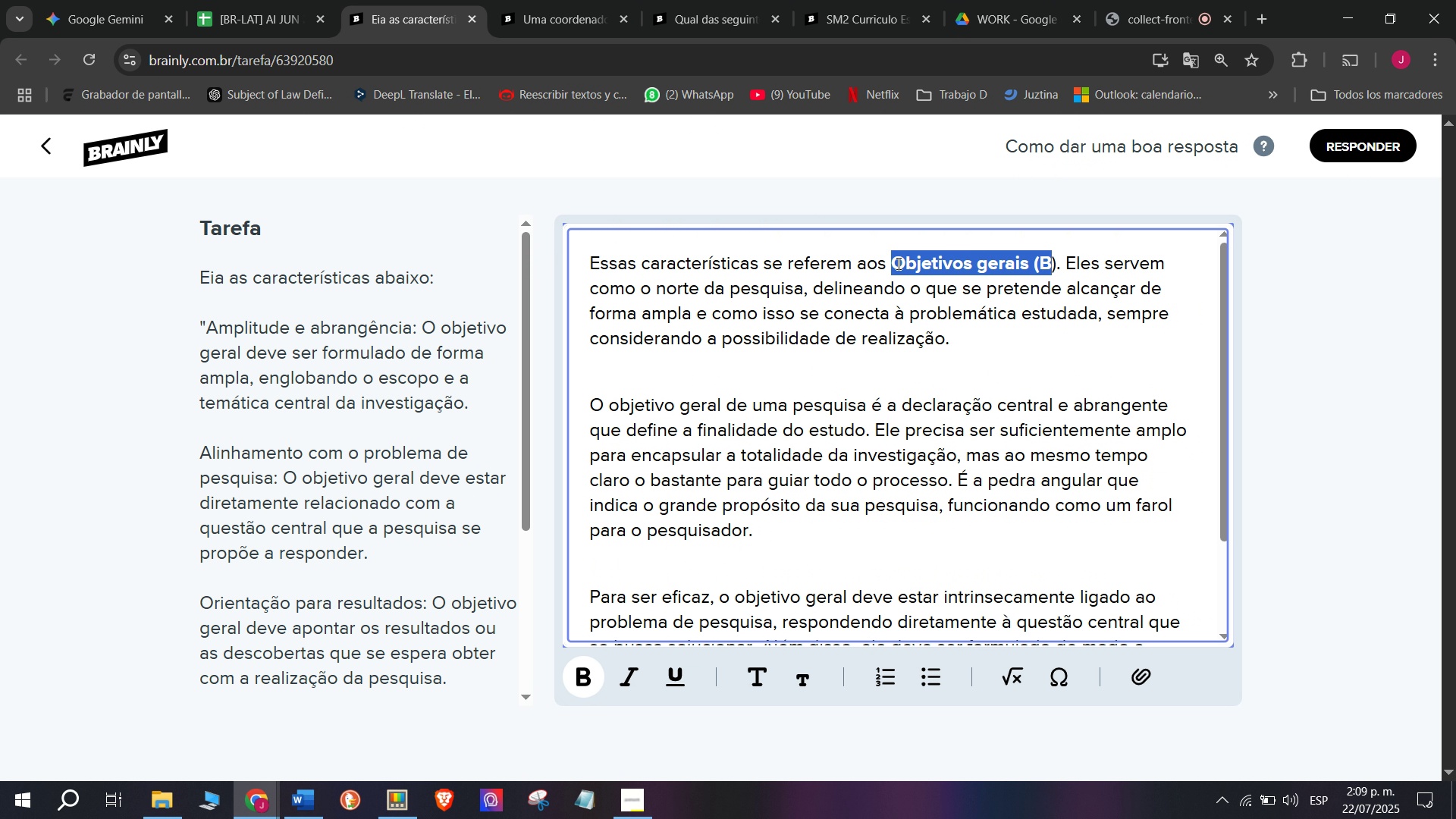 
key(X)
 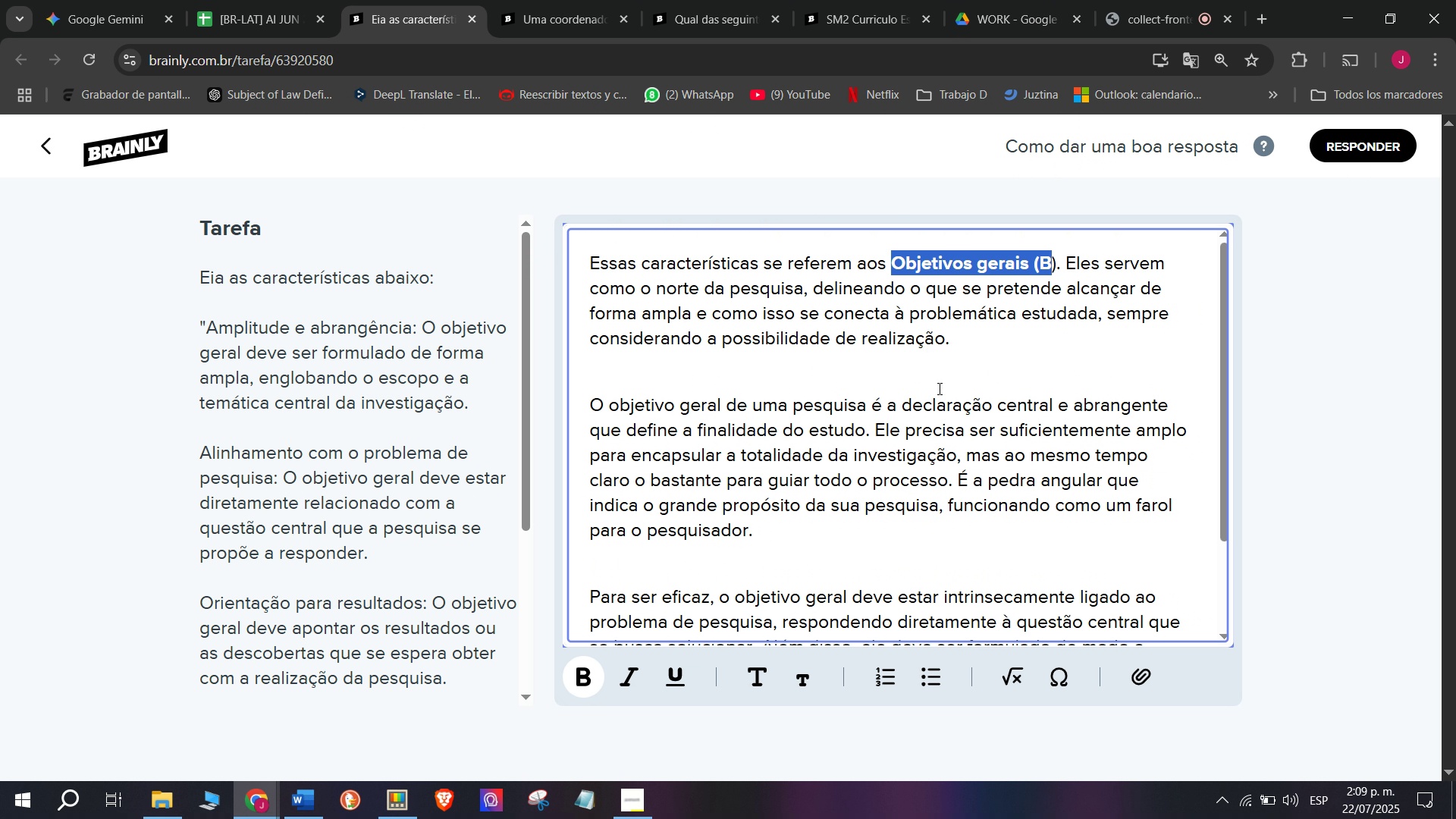 
key(Control+B)
 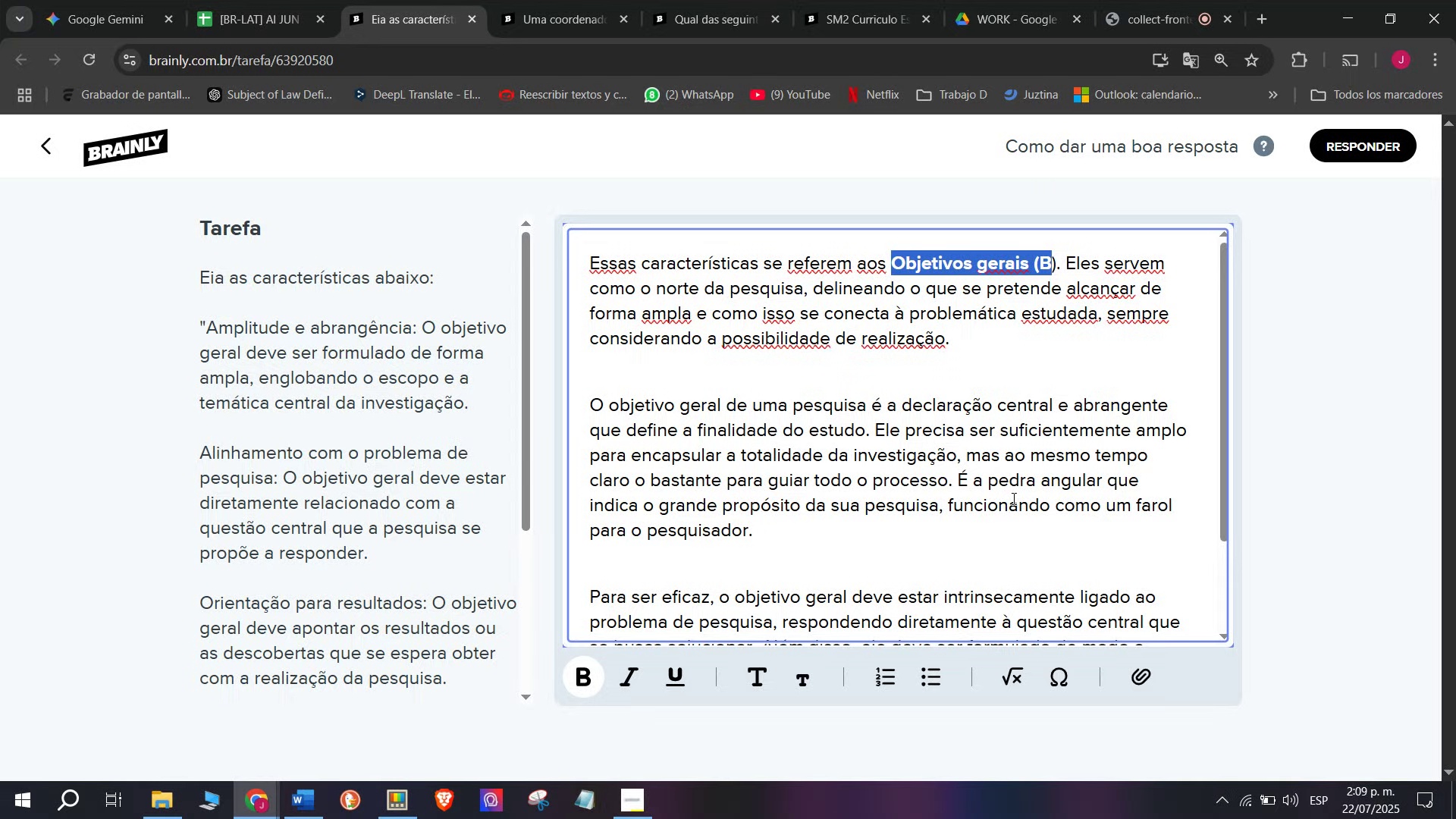 
left_click([1109, 501])
 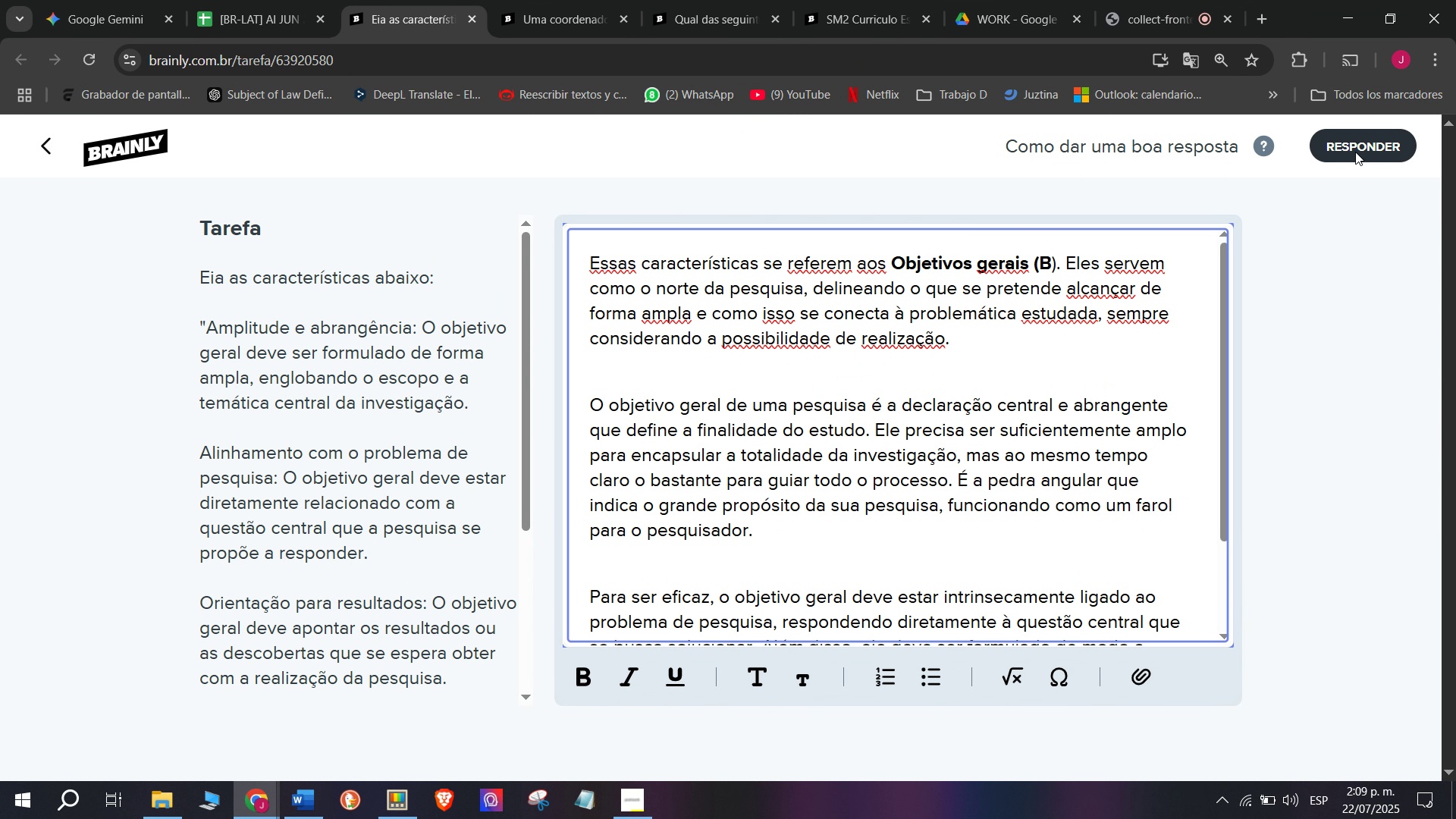 
left_click([1355, 145])
 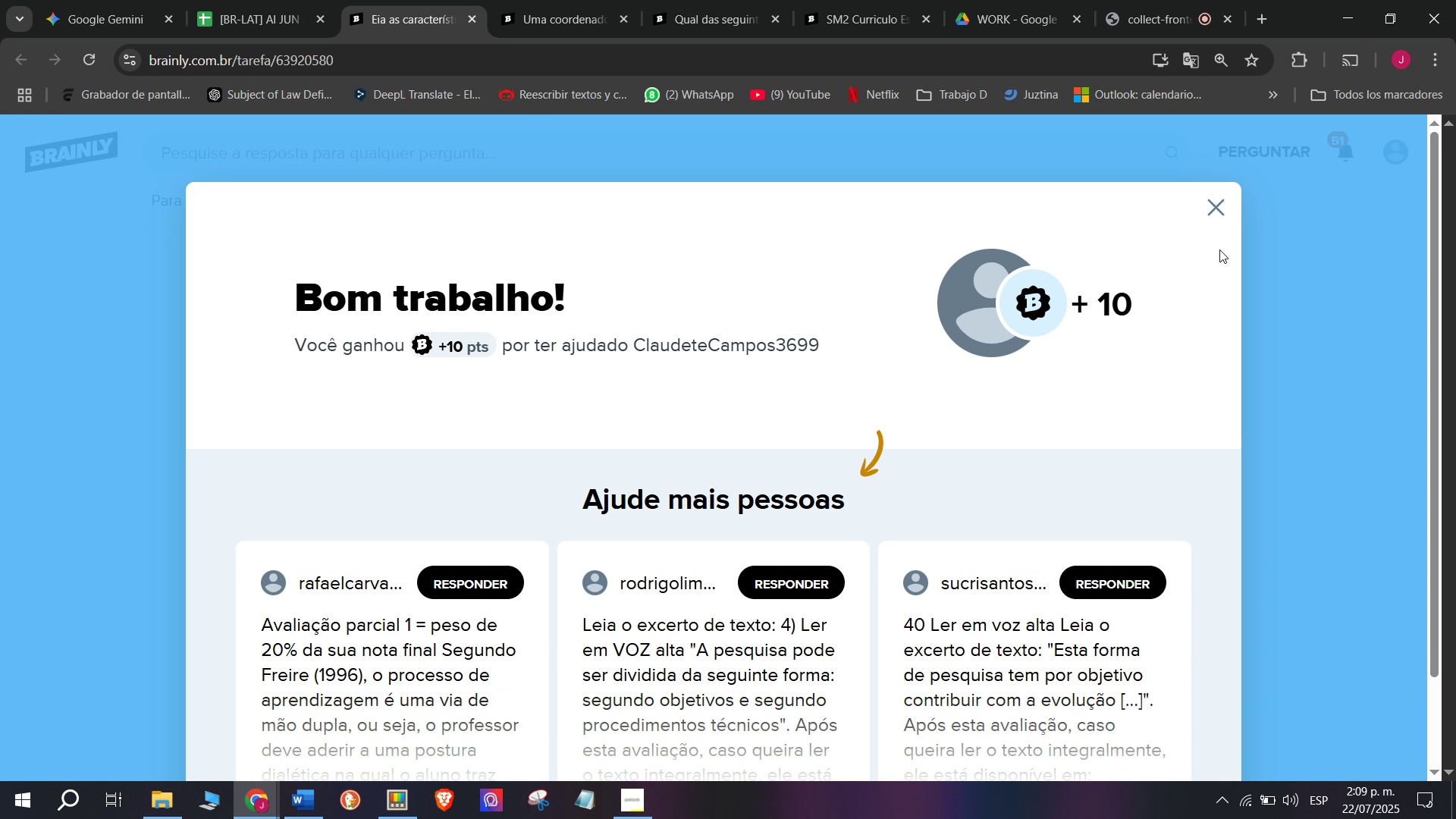 
left_click([1223, 206])
 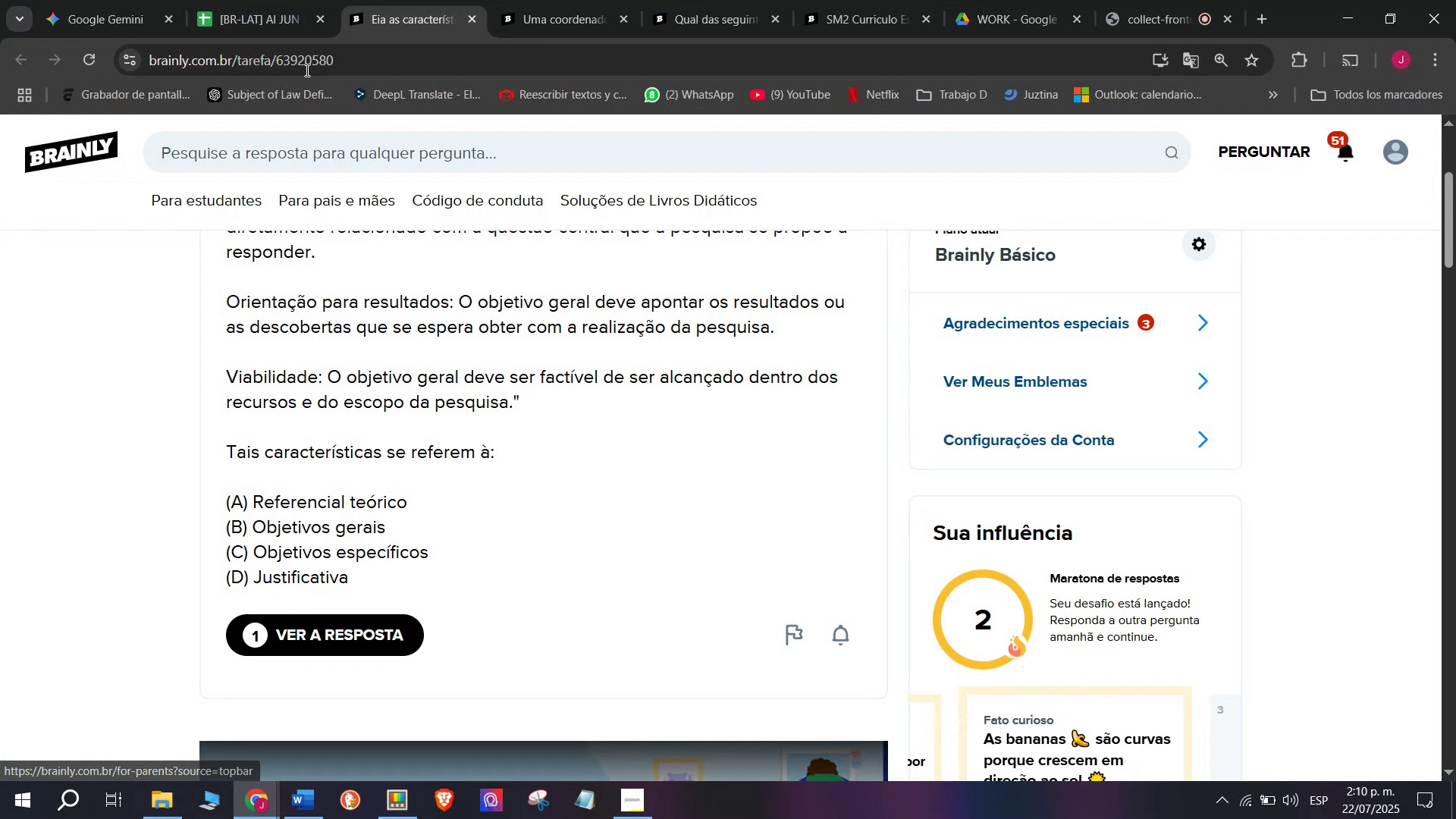 
left_click([248, 0])
 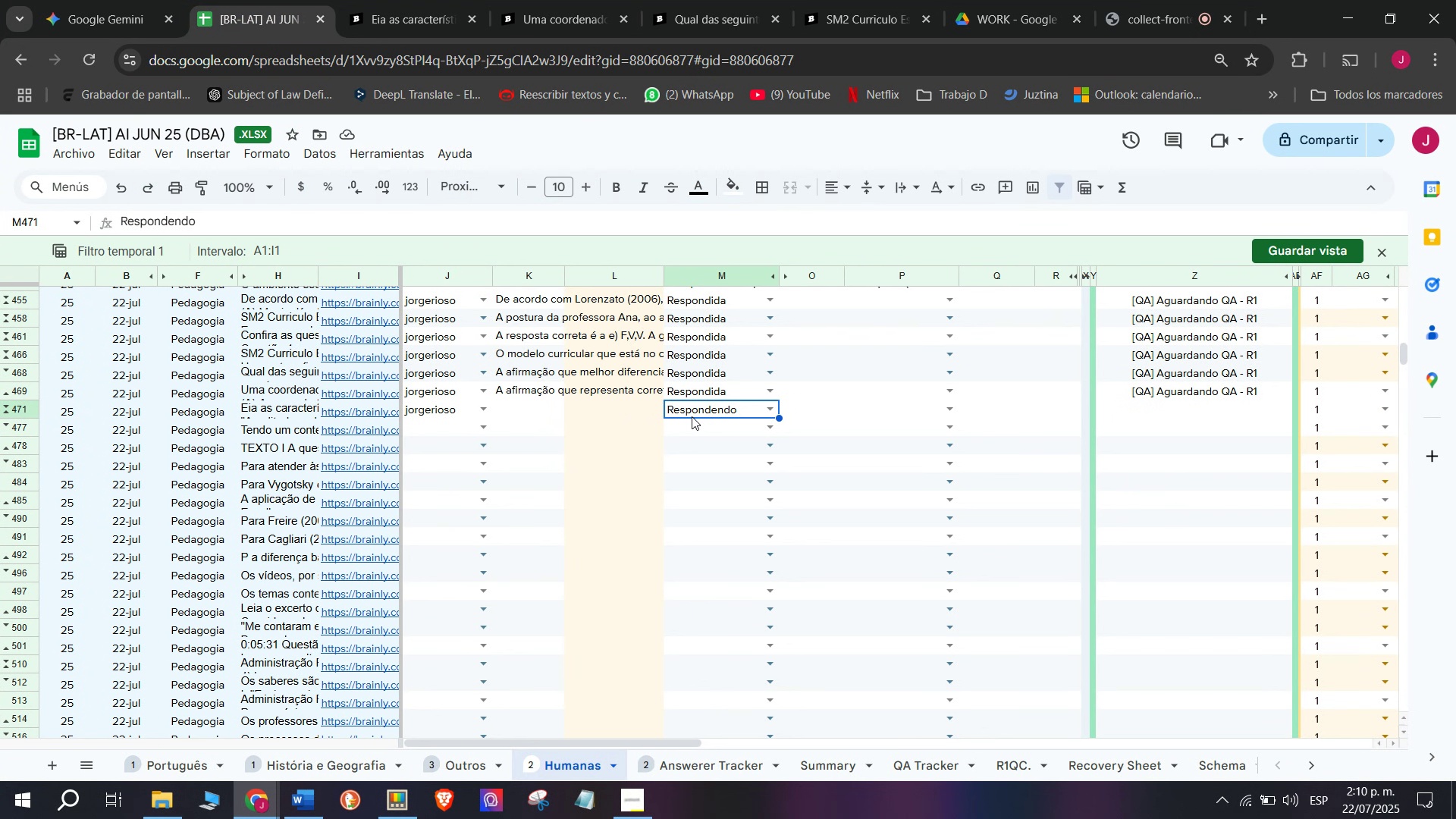 
mouse_move([736, 413])
 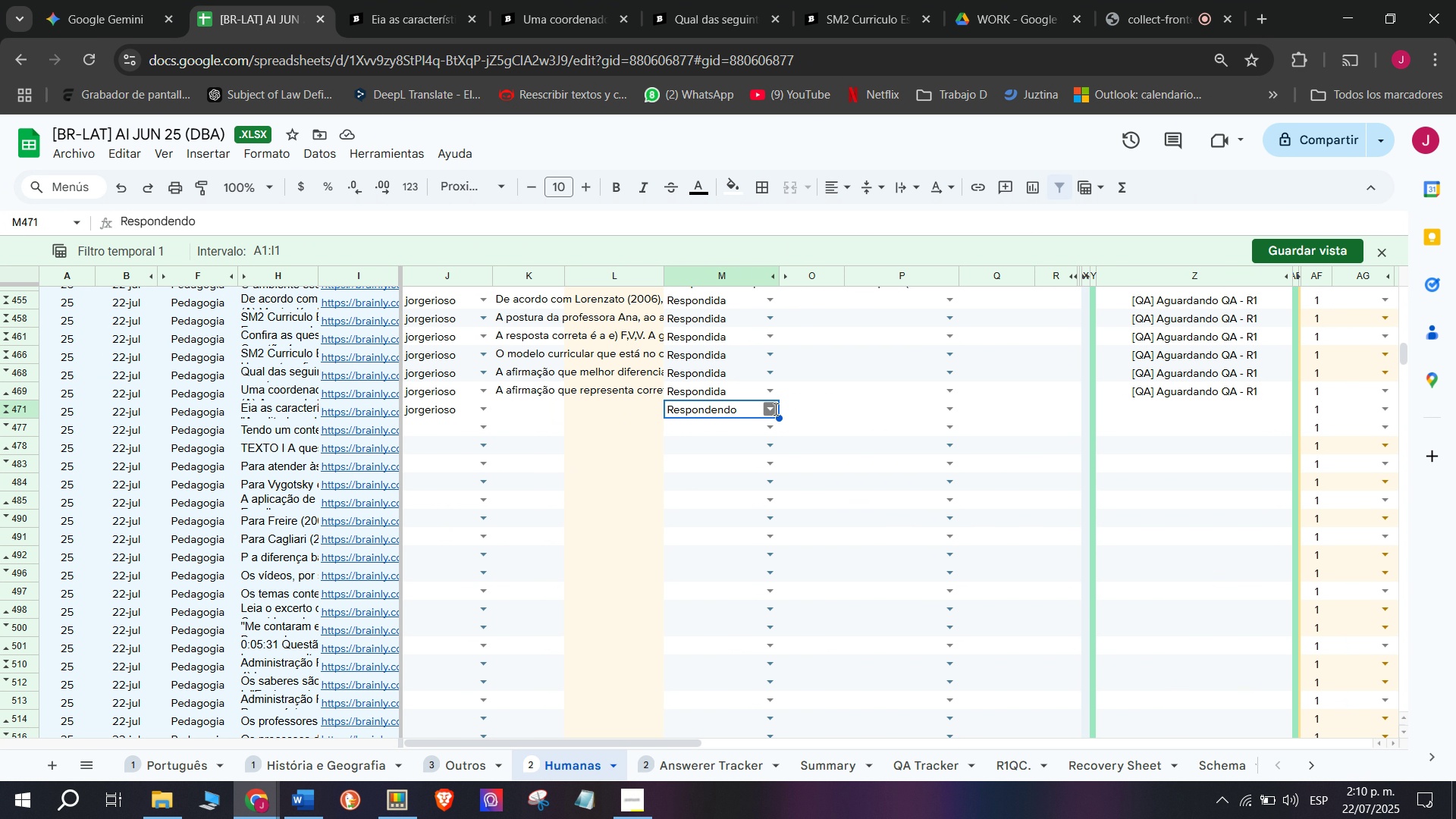 
left_click([774, 409])
 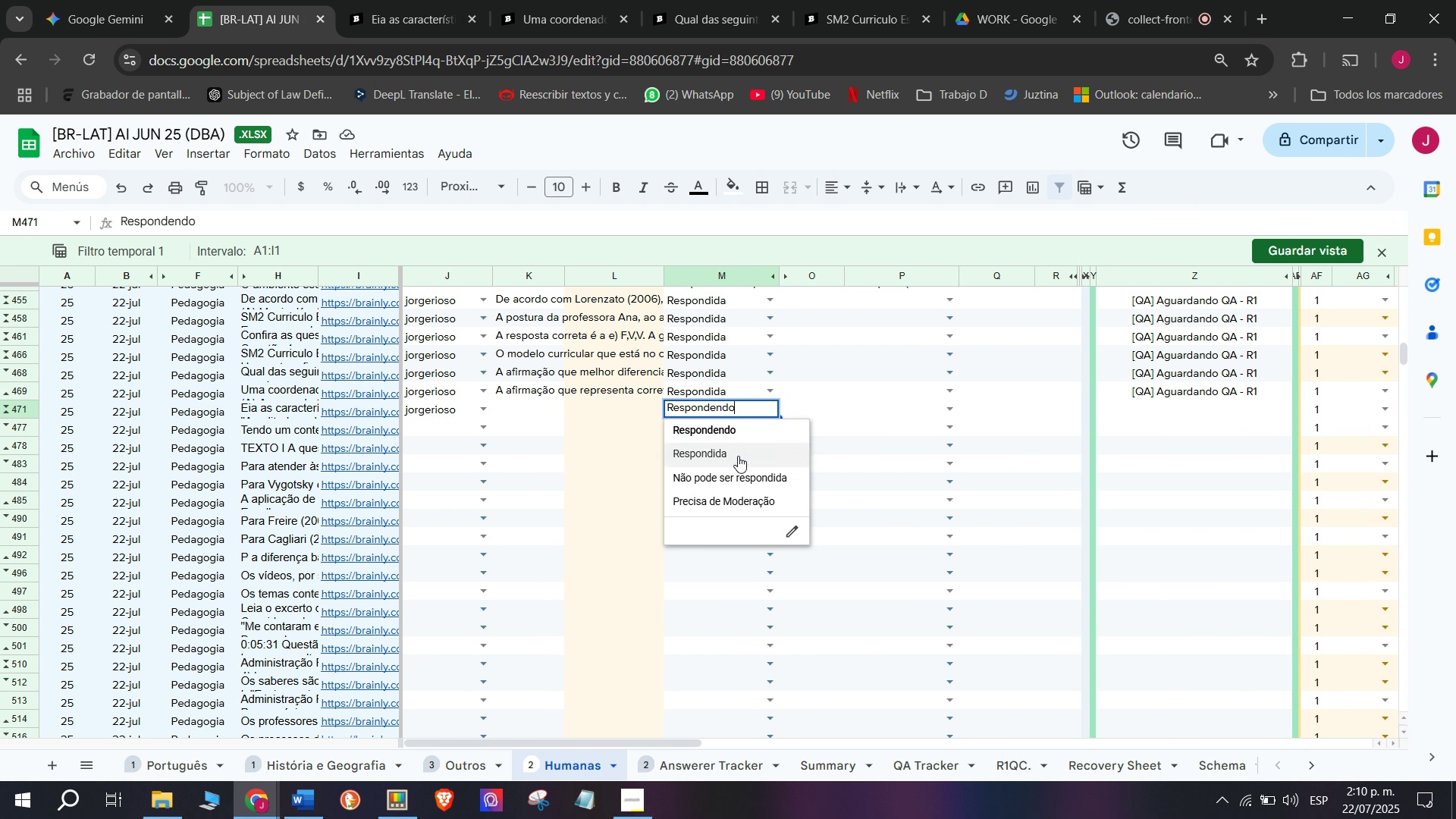 
left_click([738, 456])
 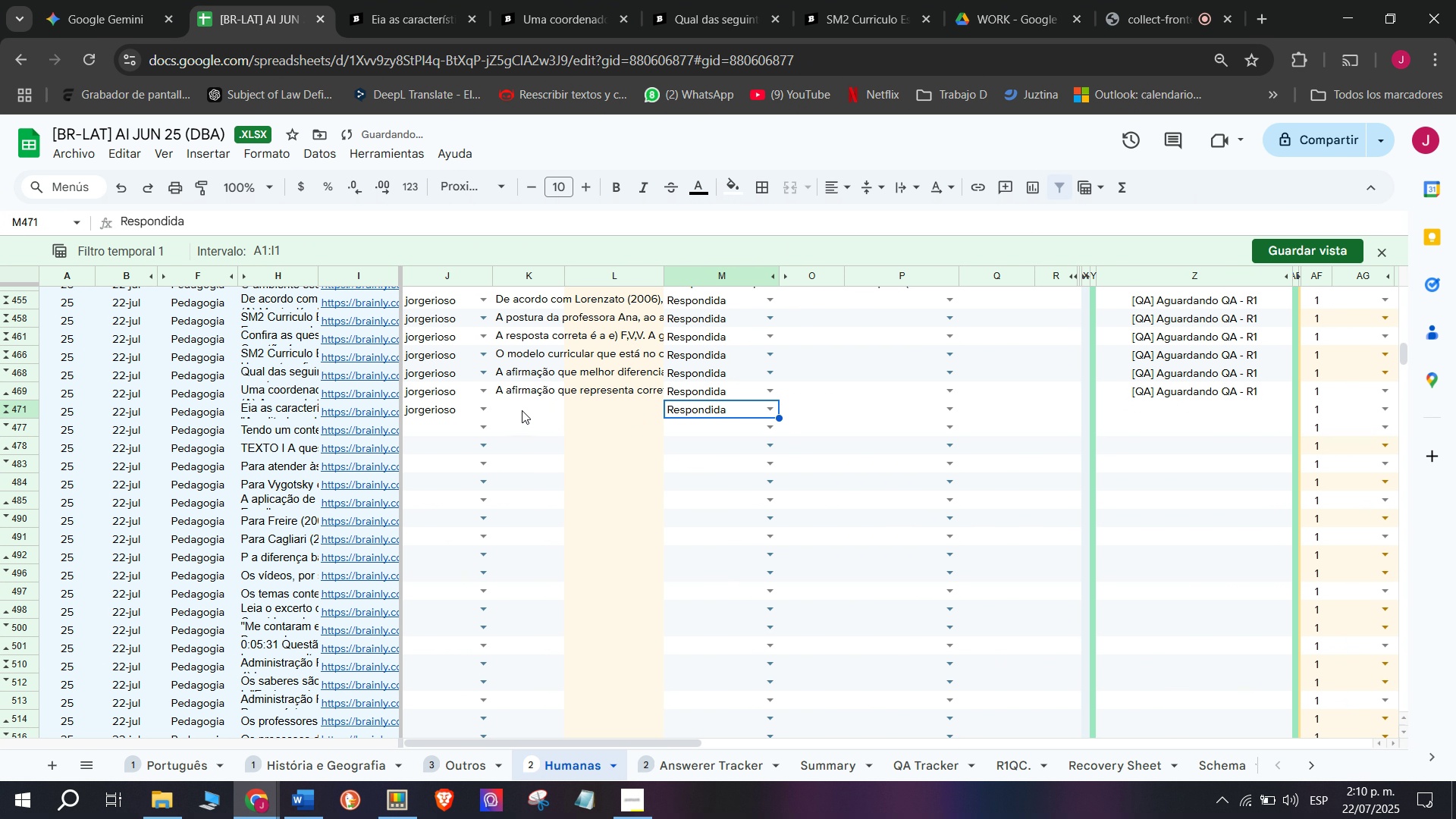 
double_click([522, 410])
 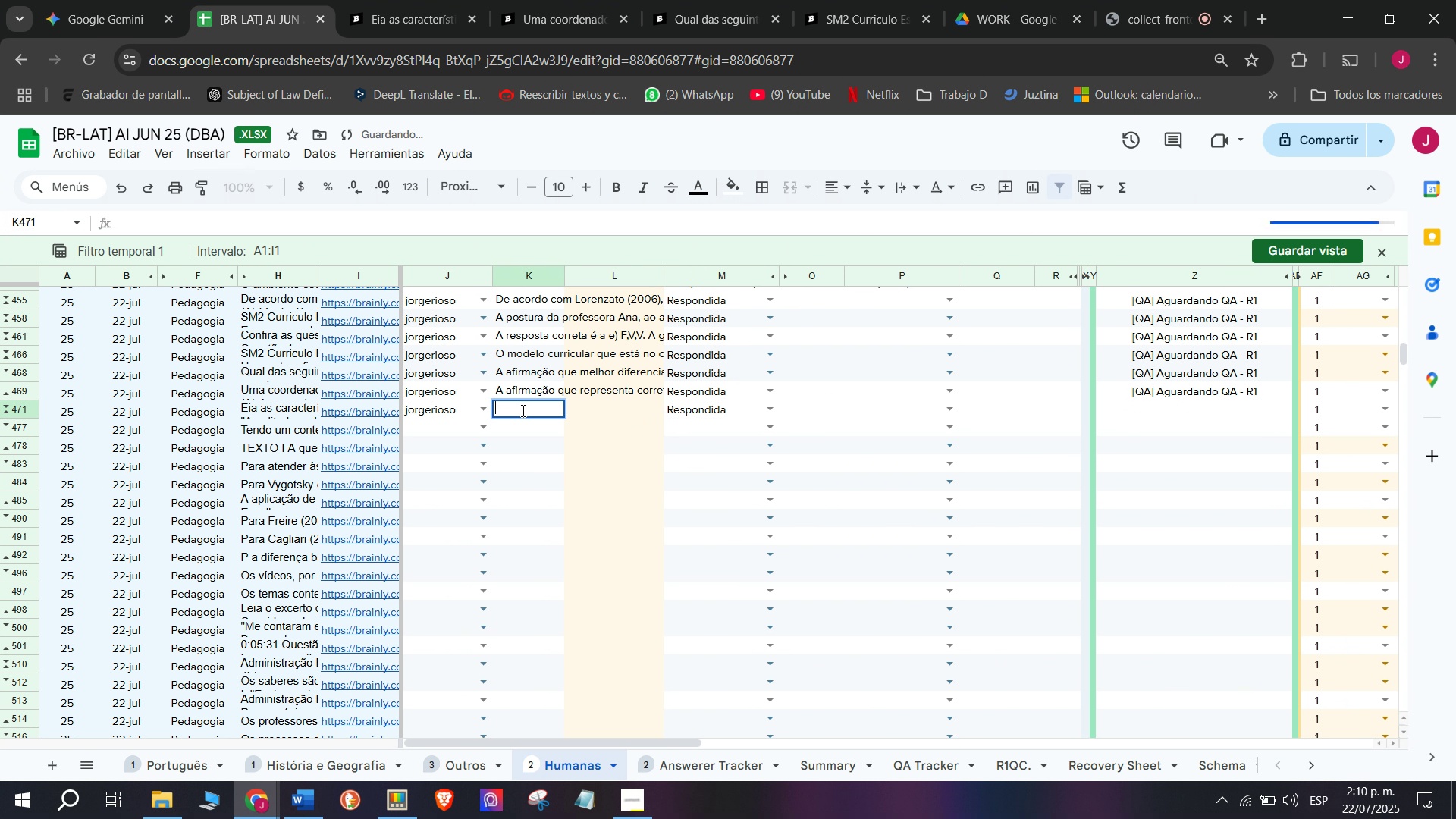 
key(C)
 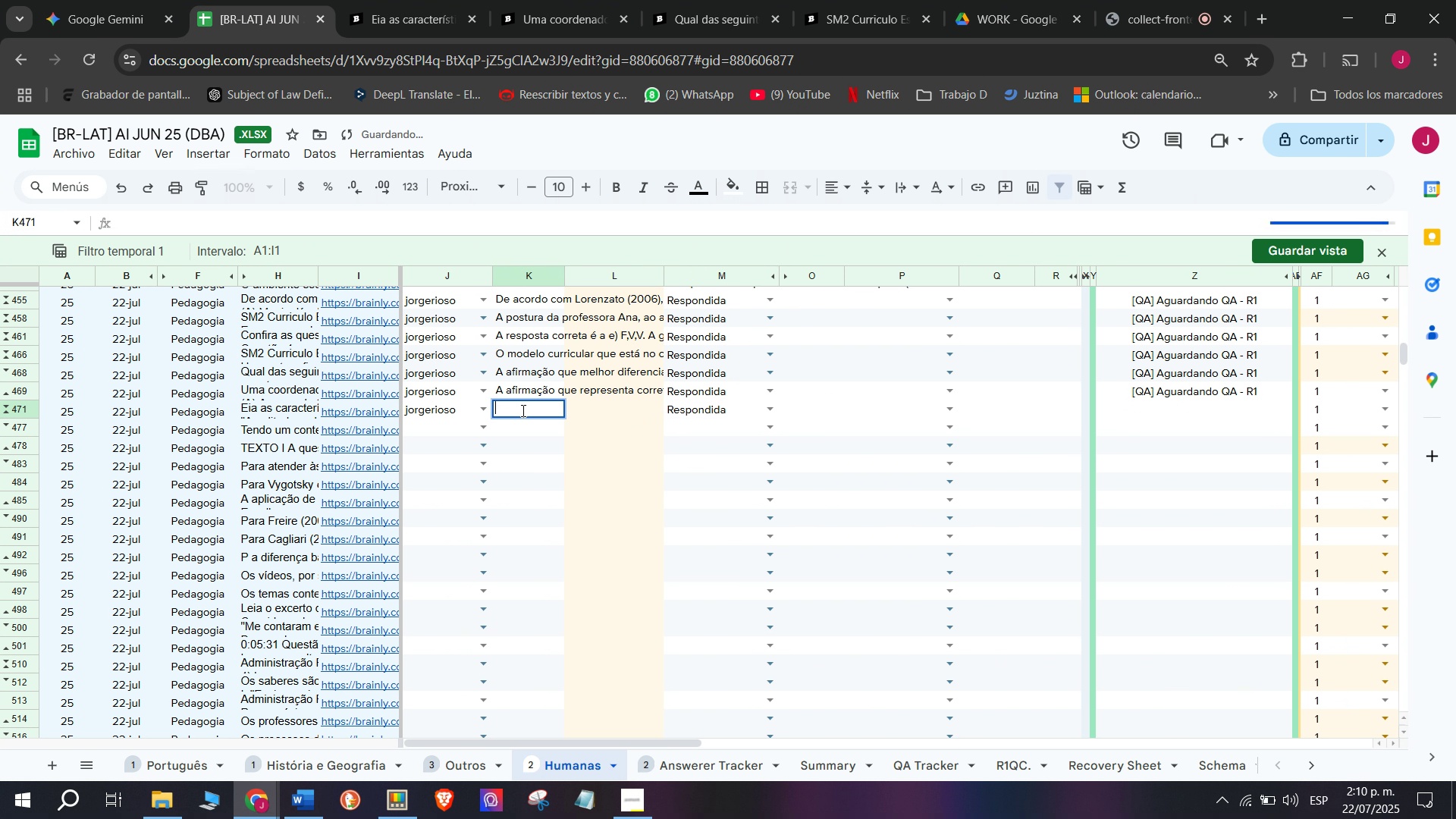 
key(Meta+MetaLeft)
 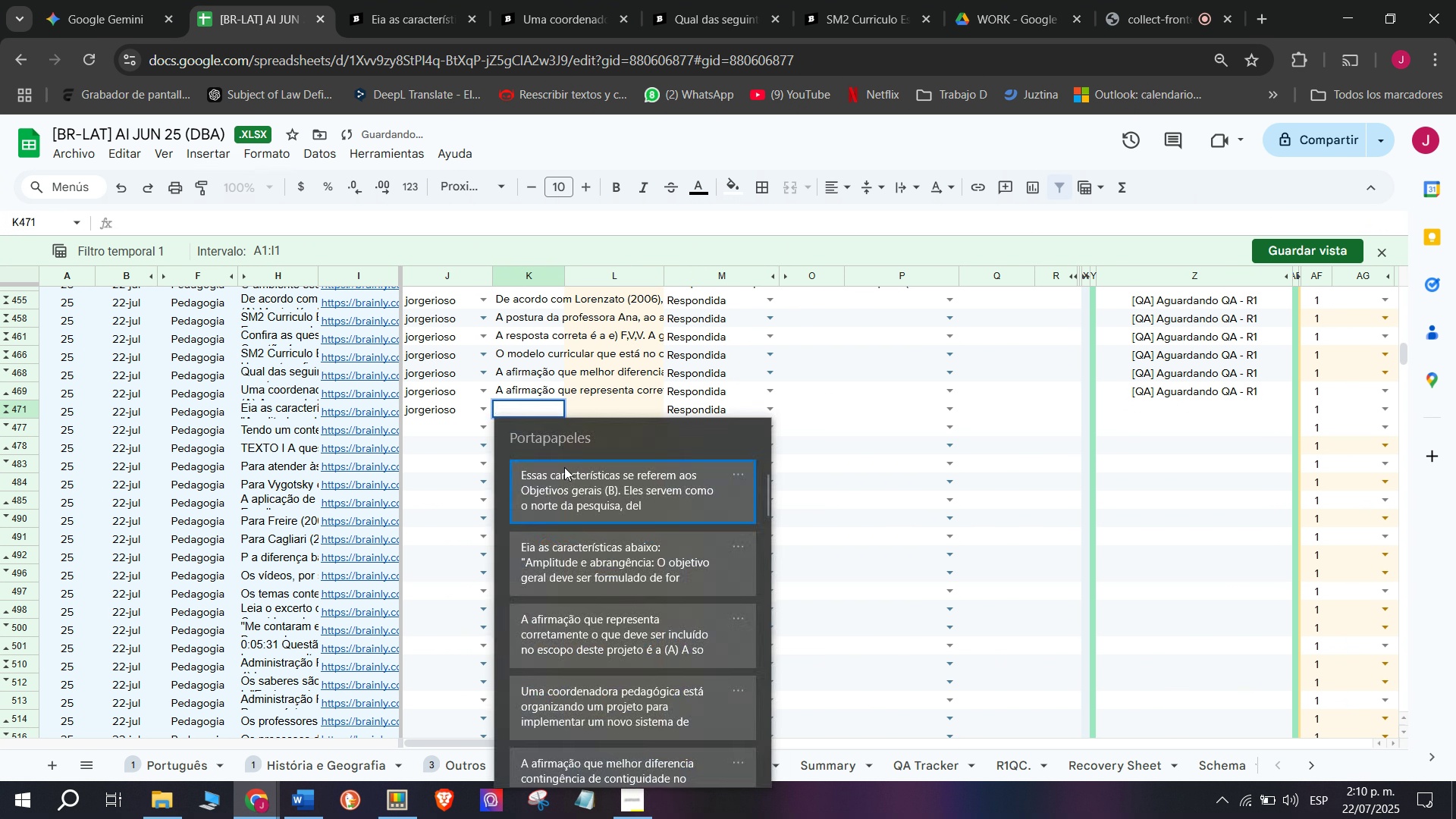 
key(Meta+V)
 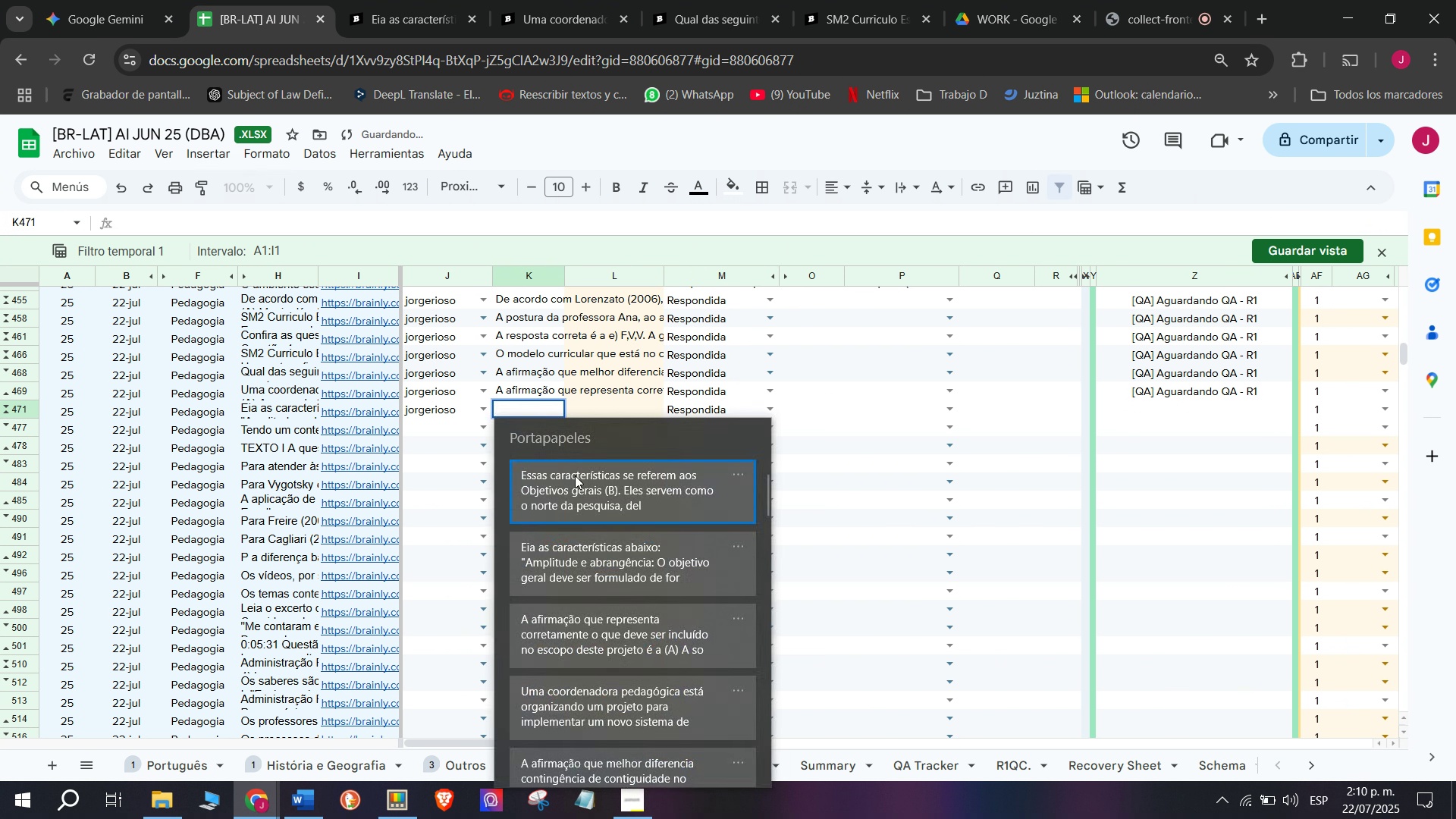 
left_click([576, 477])
 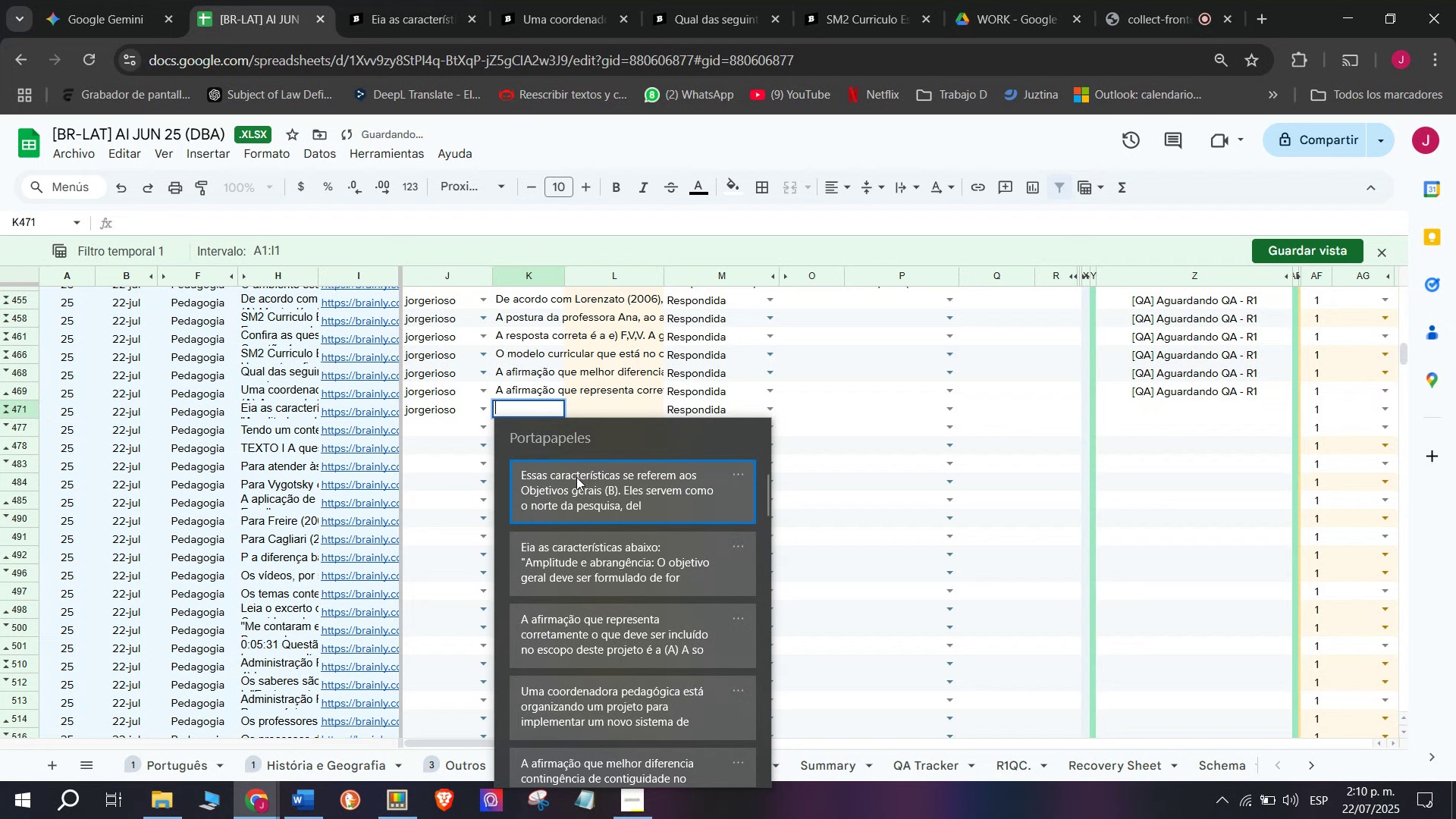 
key(Control+ControlLeft)
 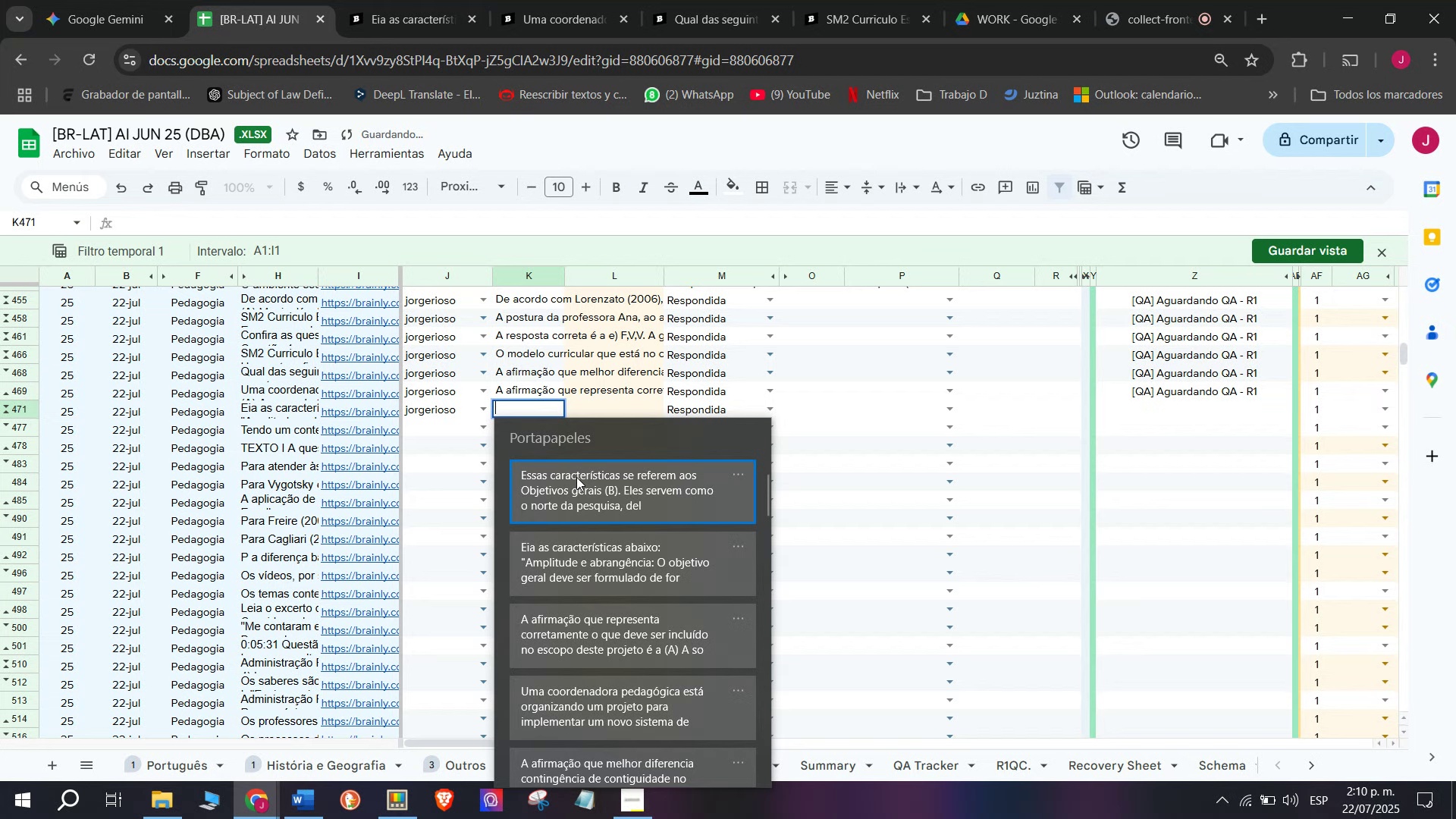 
key(Control+V)
 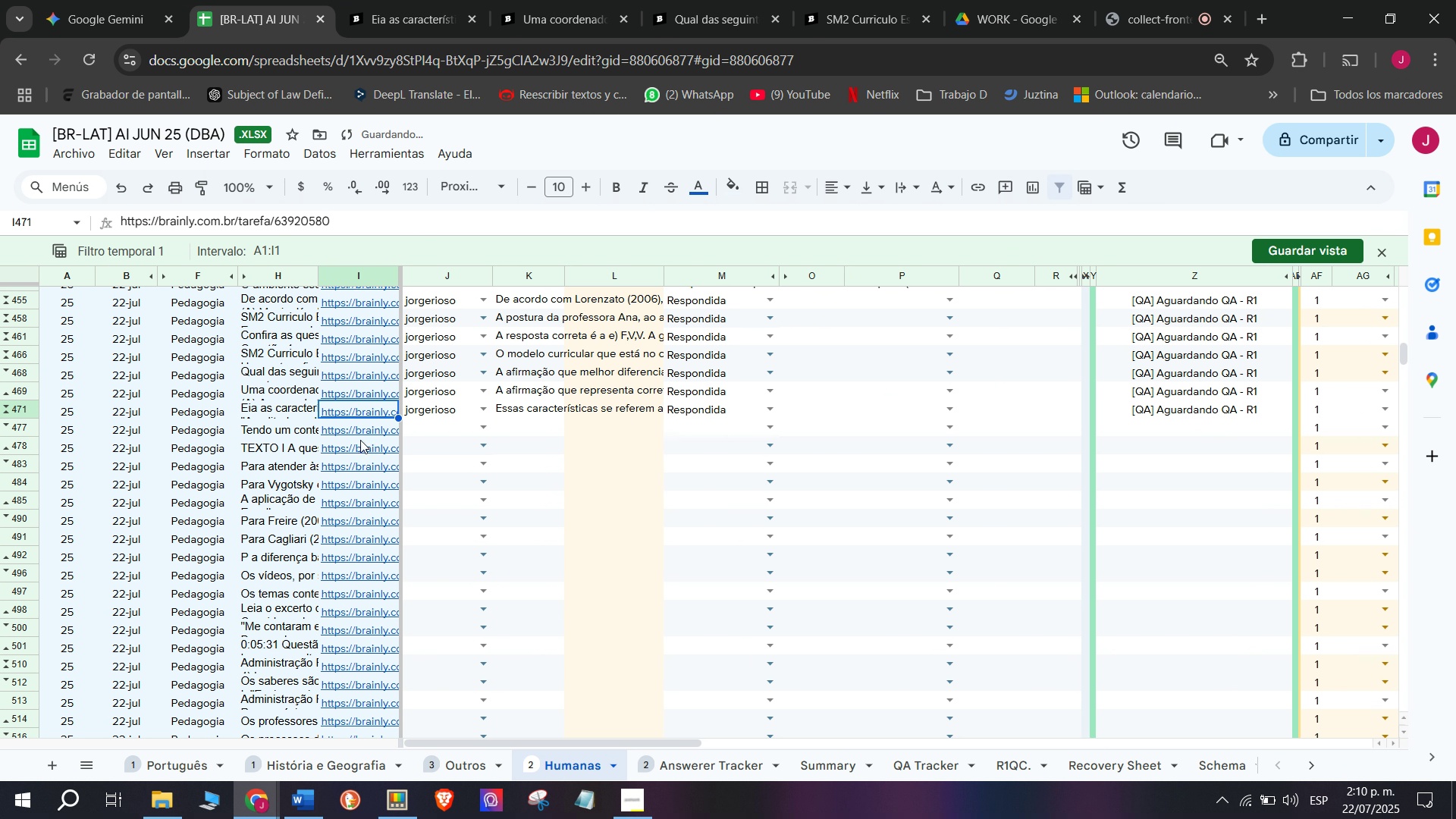 
left_click([1128, 0])
 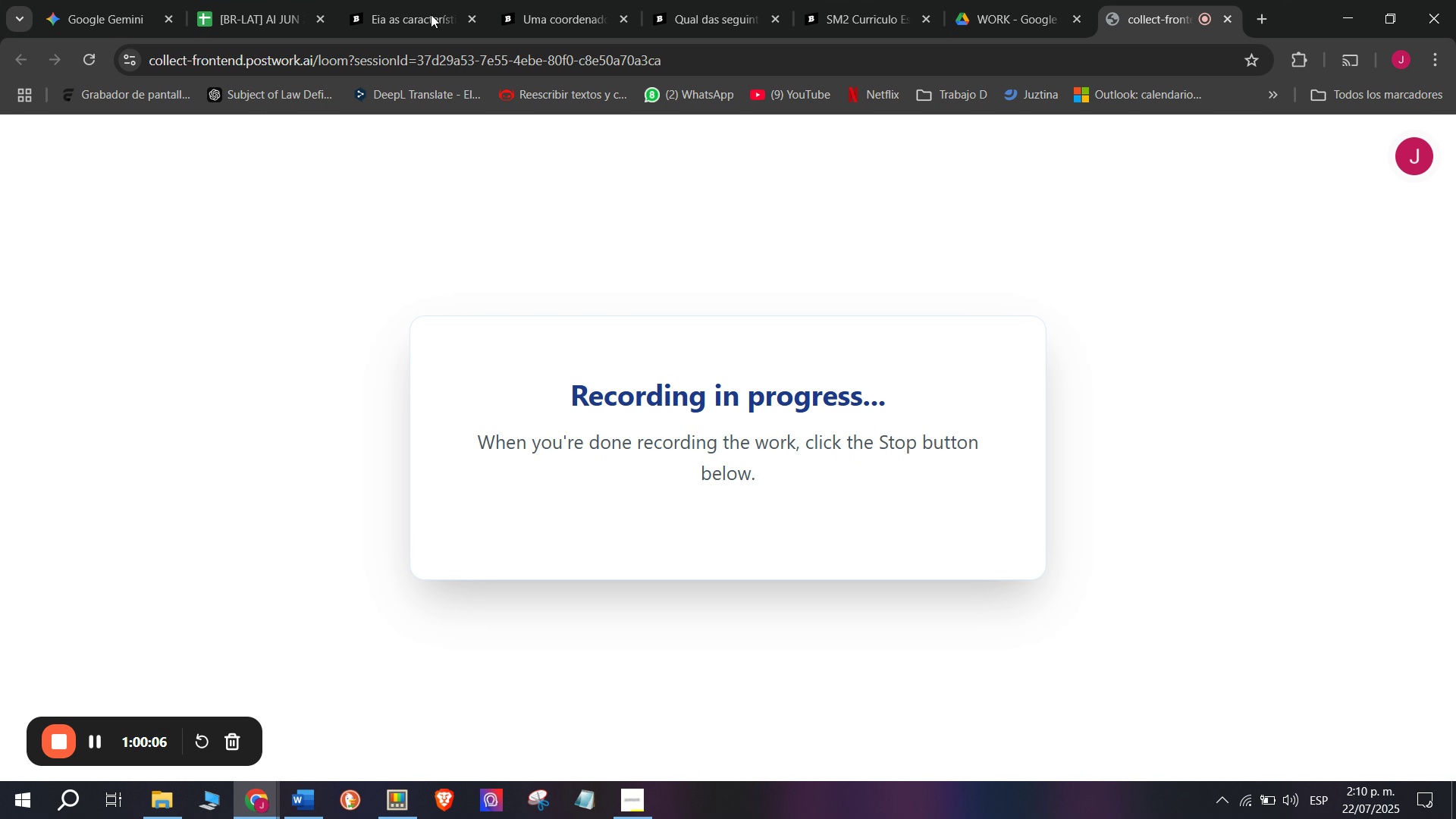 
left_click([318, 0])
 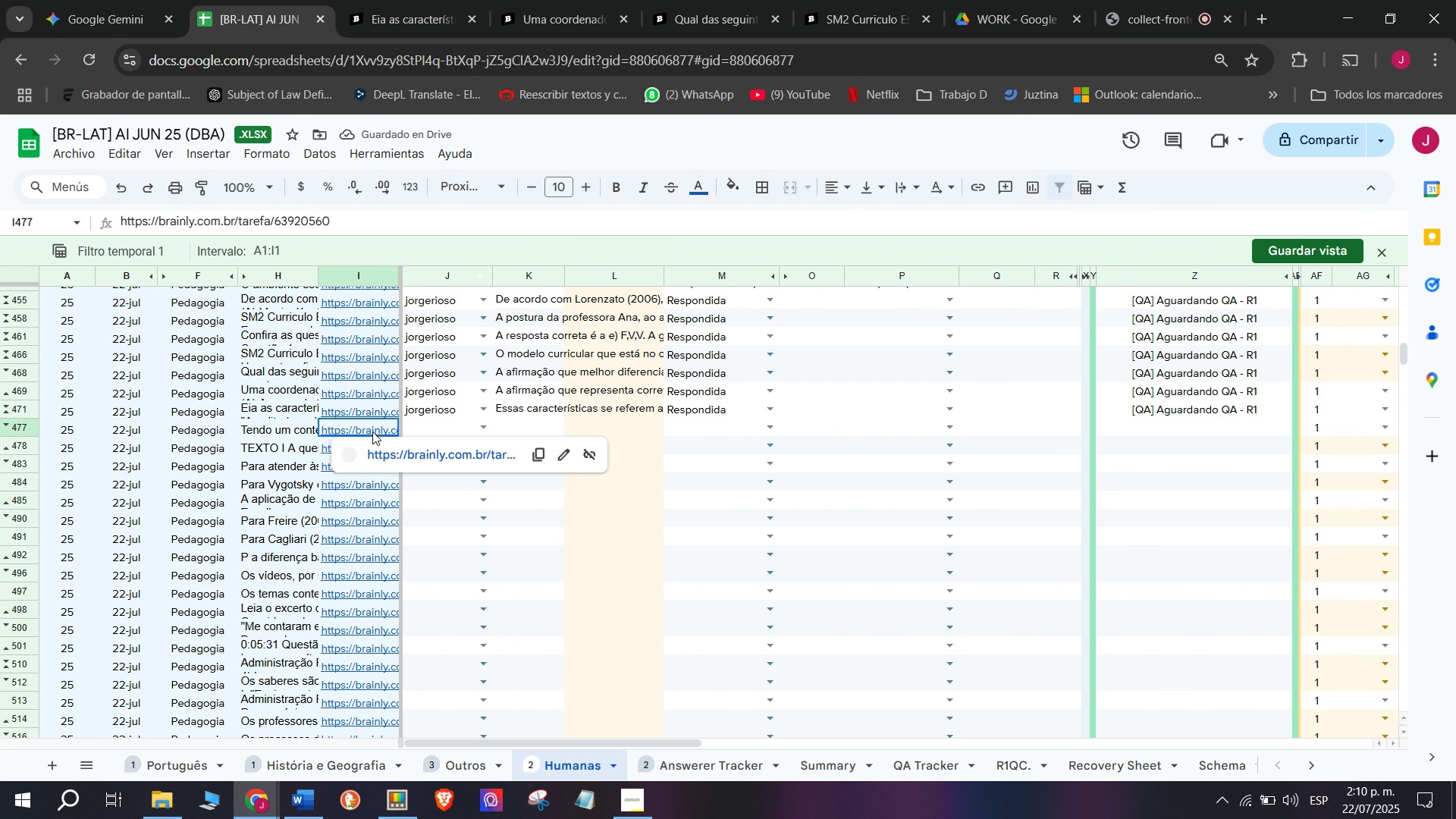 
double_click([389, 458])
 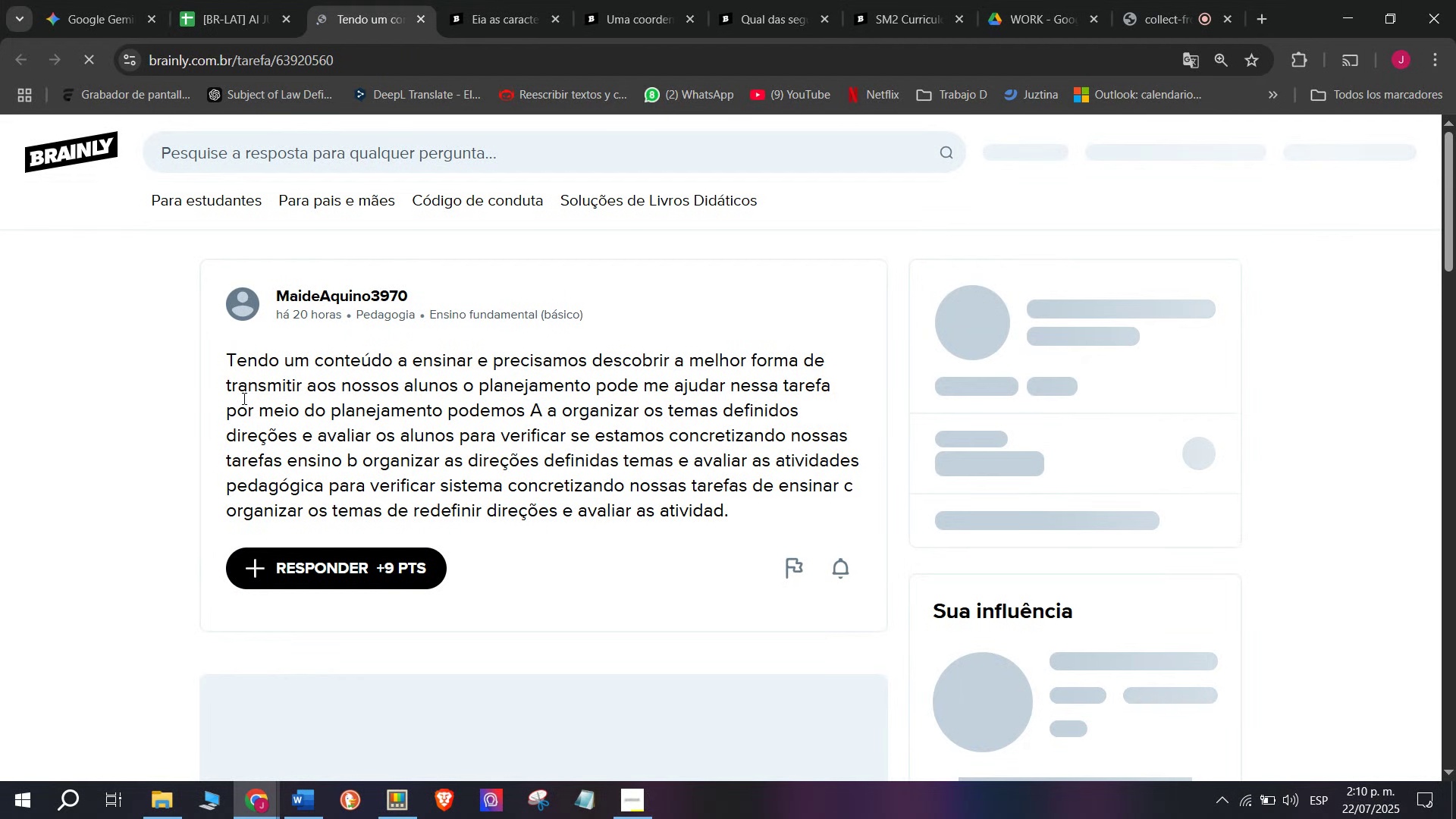 
left_click_drag(start_coordinate=[230, 352], to_coordinate=[785, 512])
 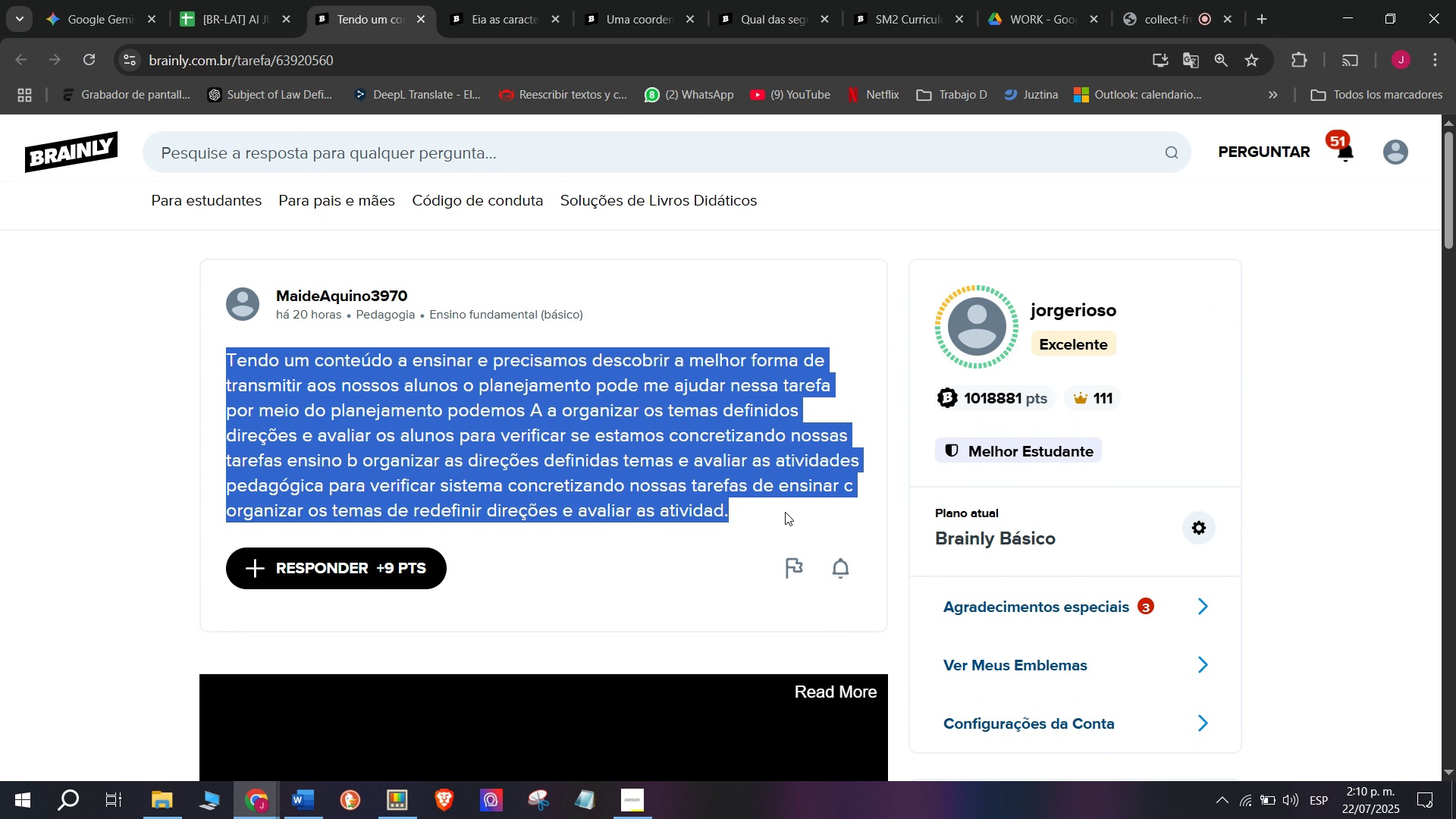 
key(Control+ControlLeft)
 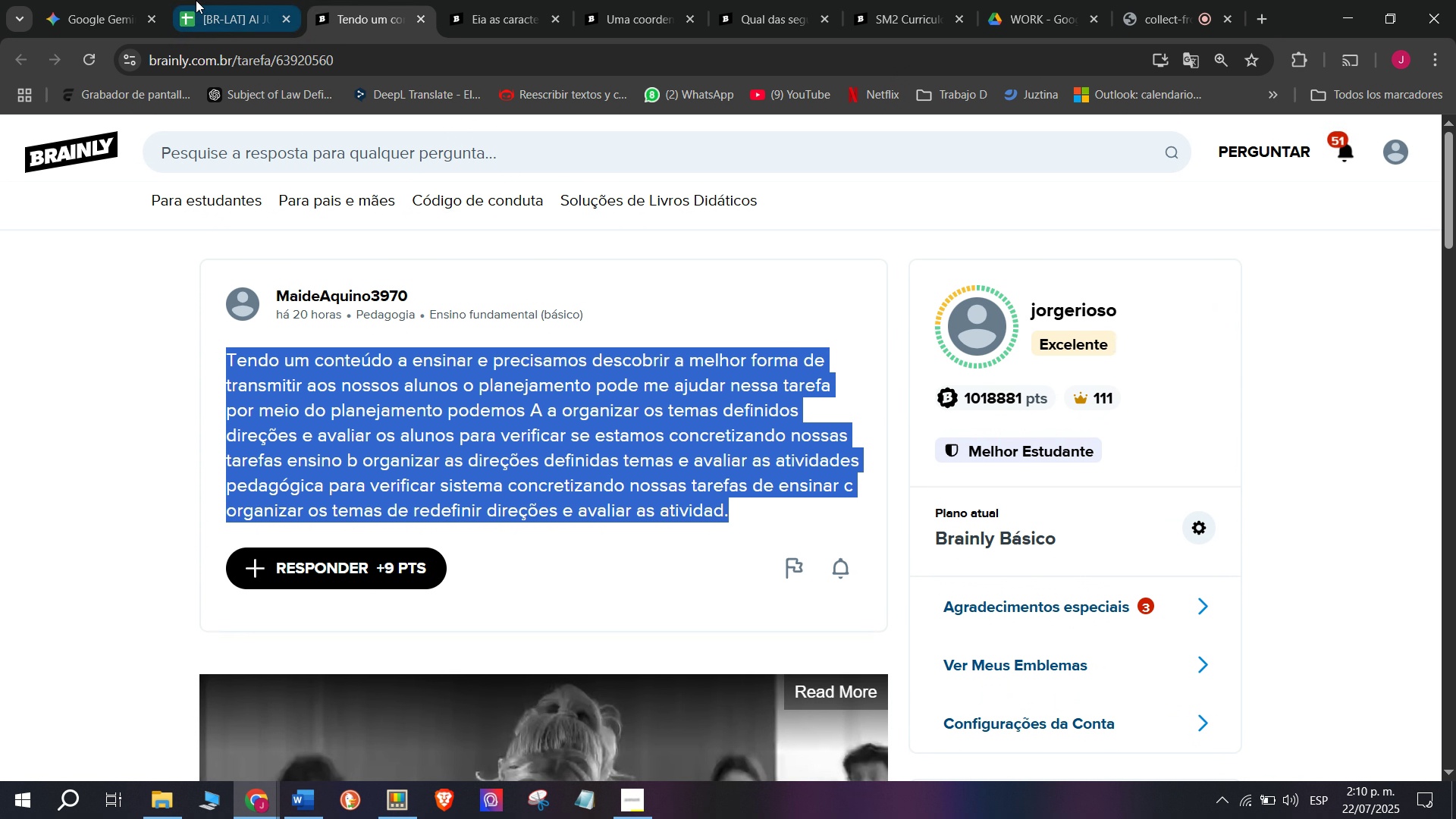 
key(Break)
 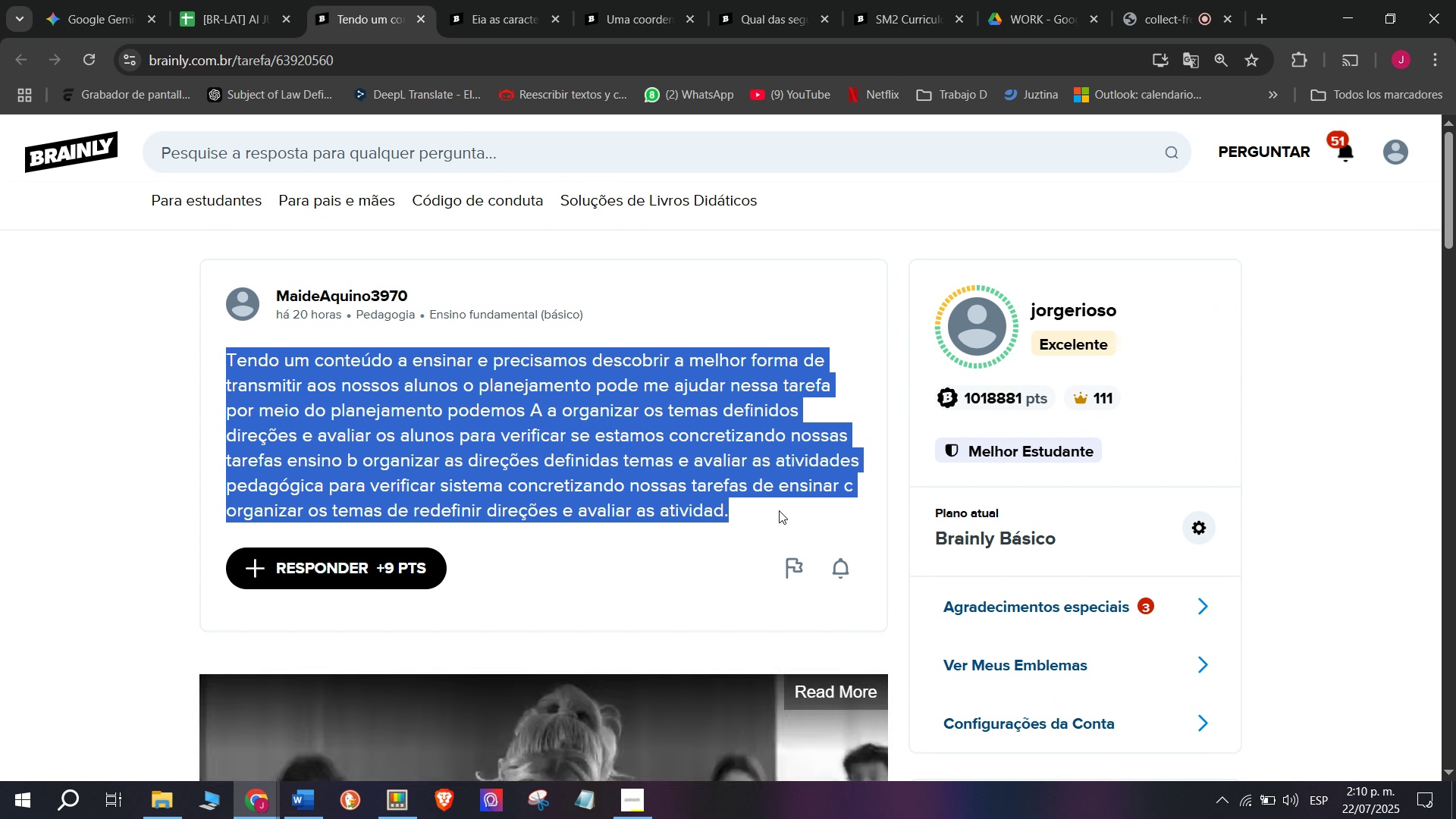 
key(Control+C)
 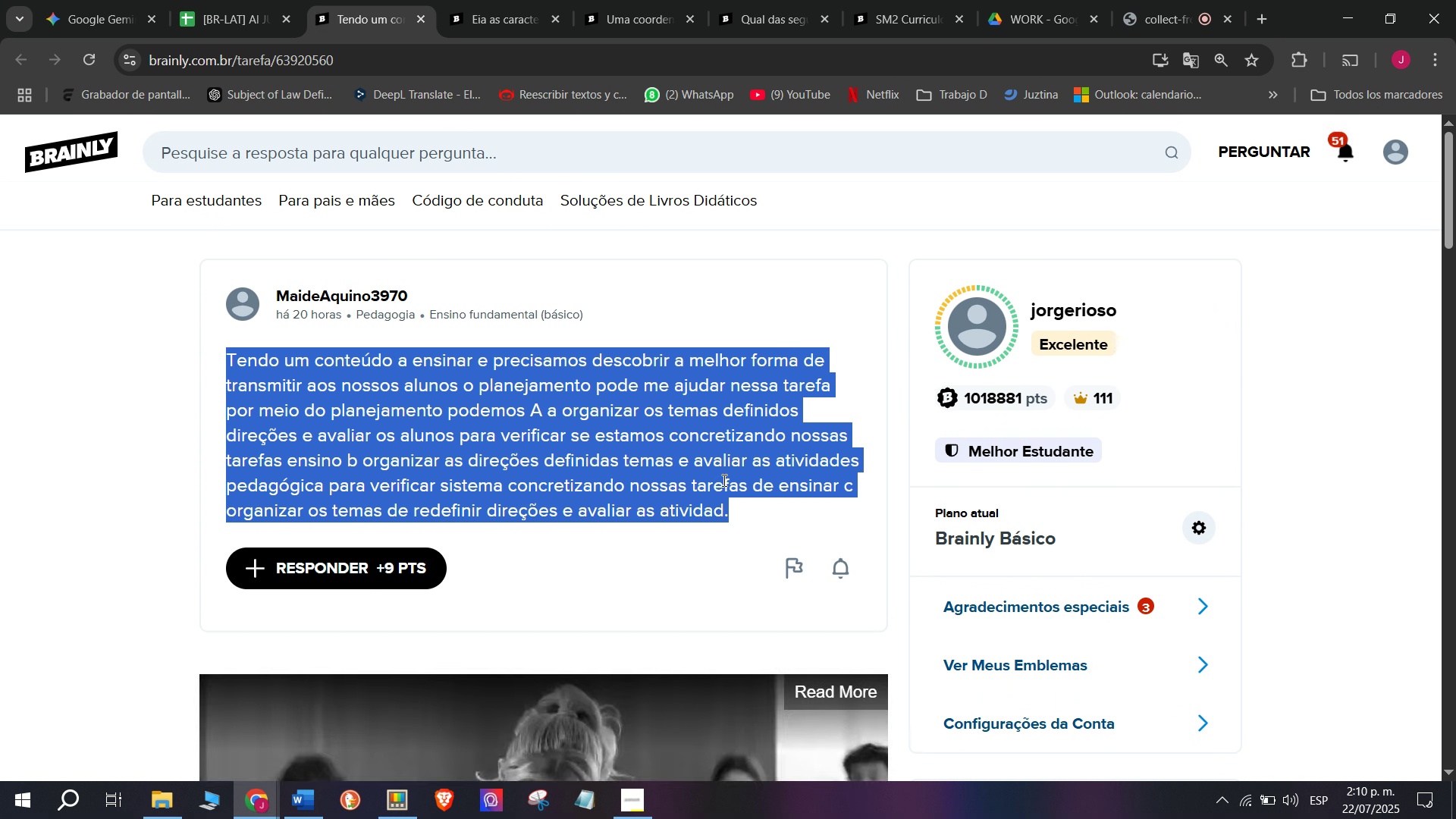 
key(Control+C)
 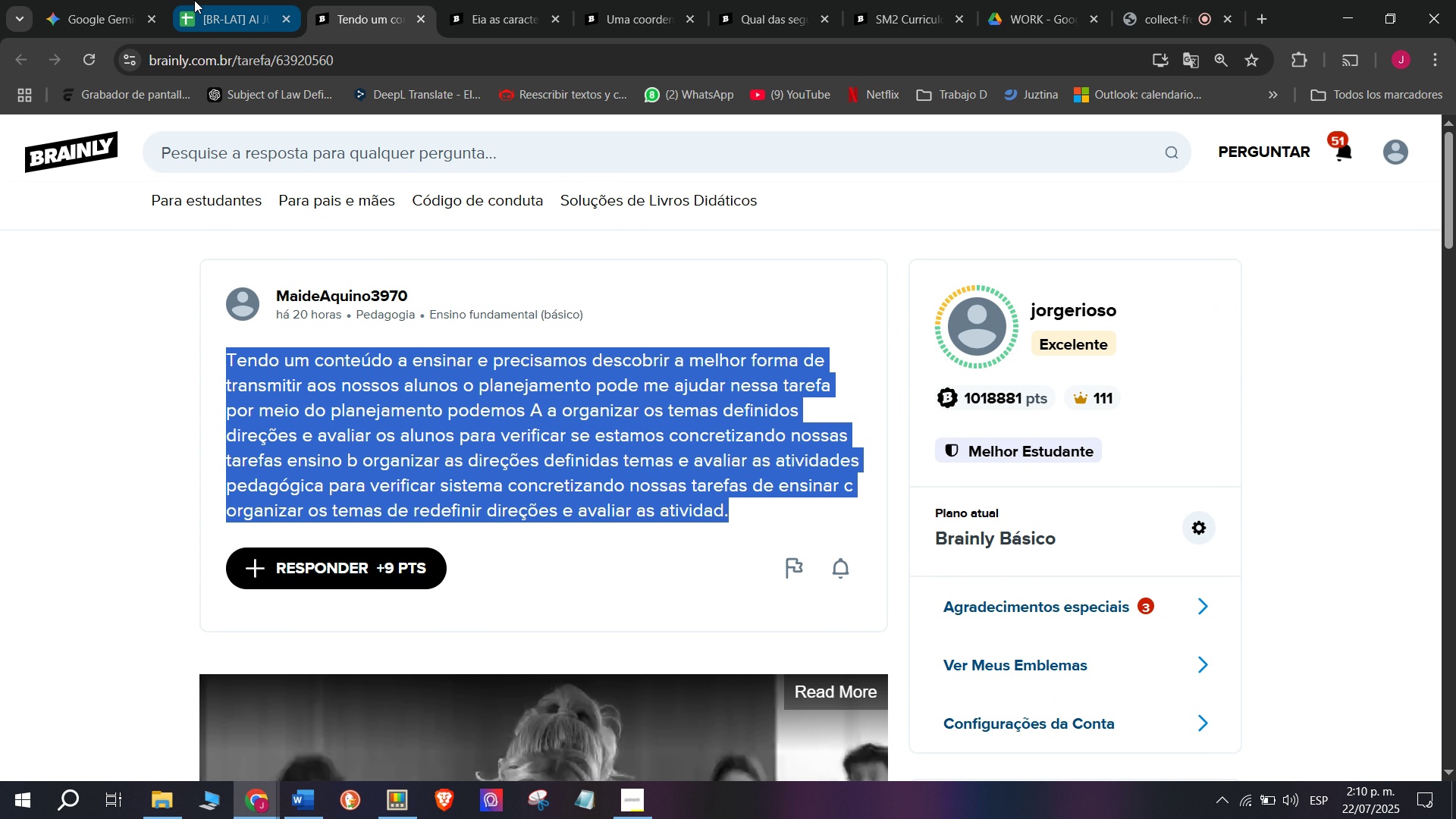 
key(Control+ControlLeft)
 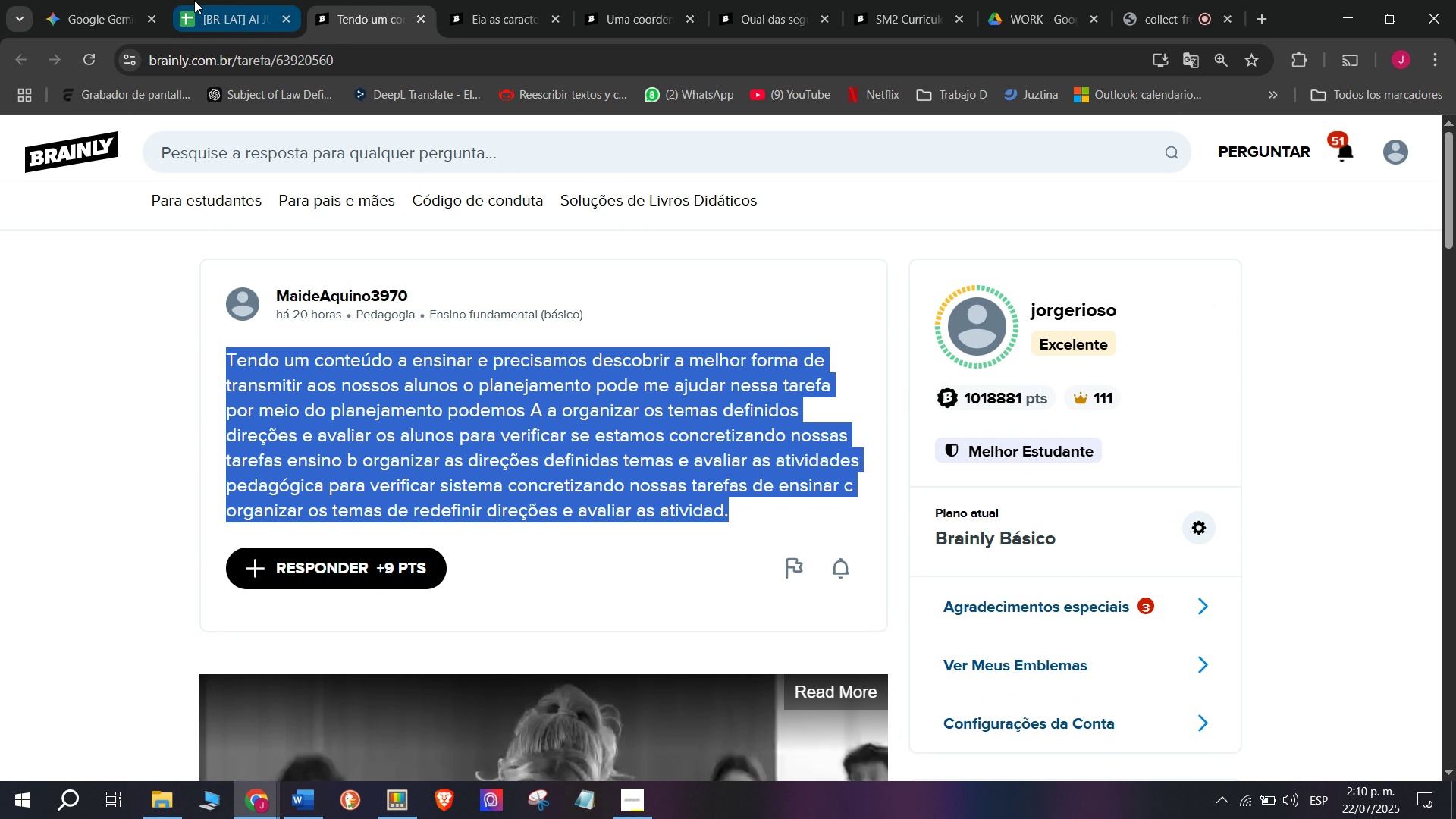 
key(Break)
 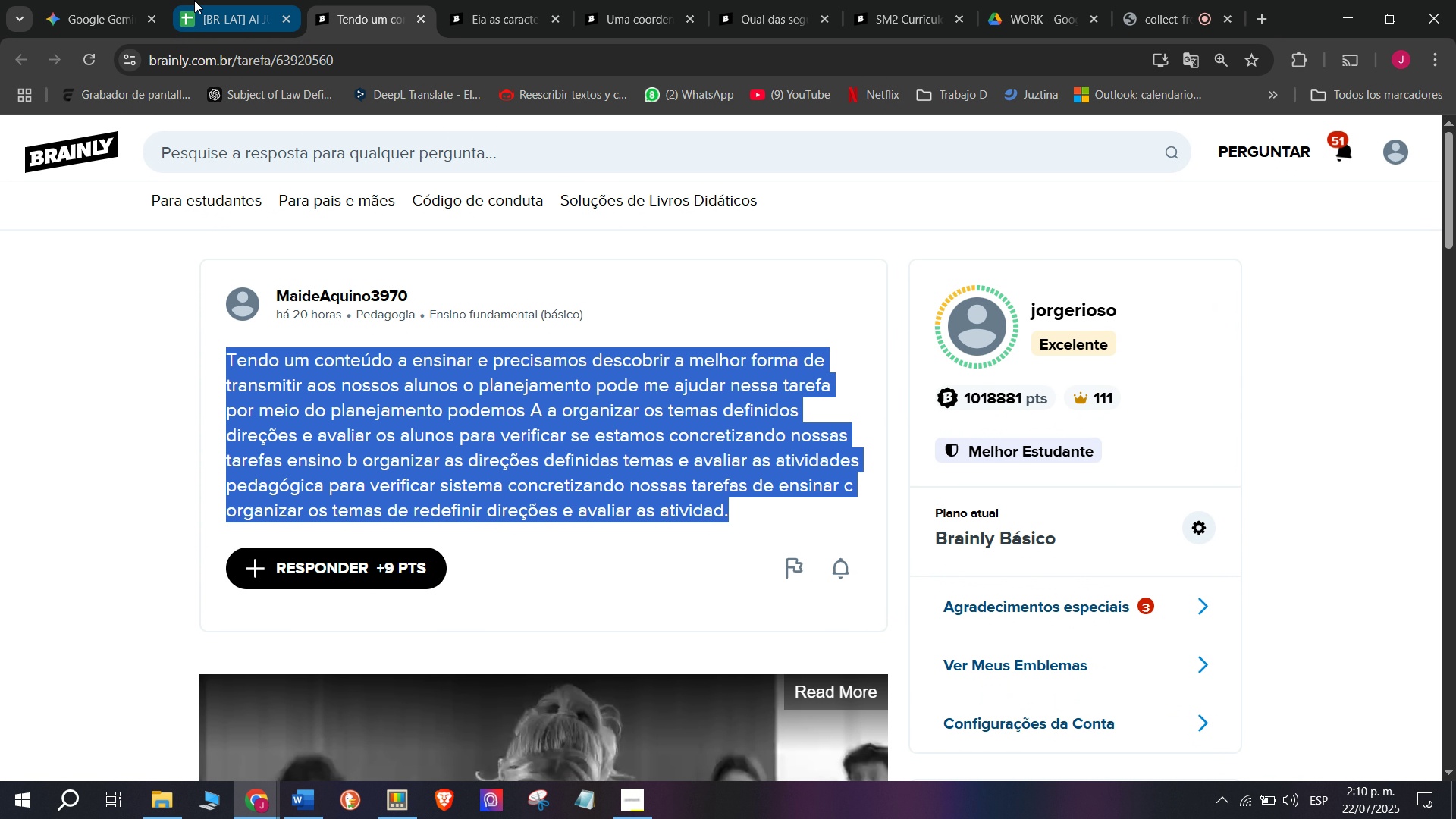 
left_click([194, 0])
 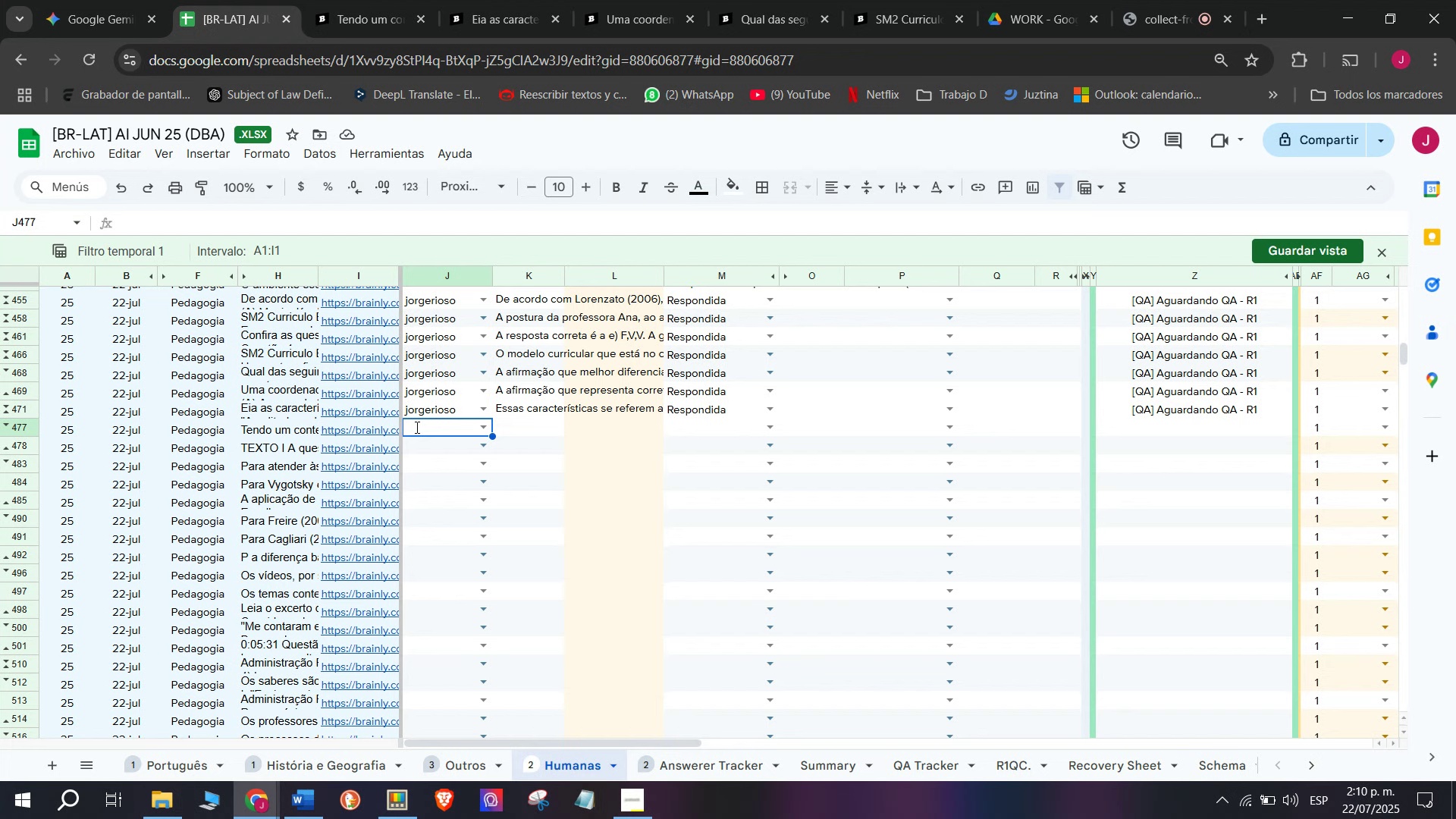 
key(J)
 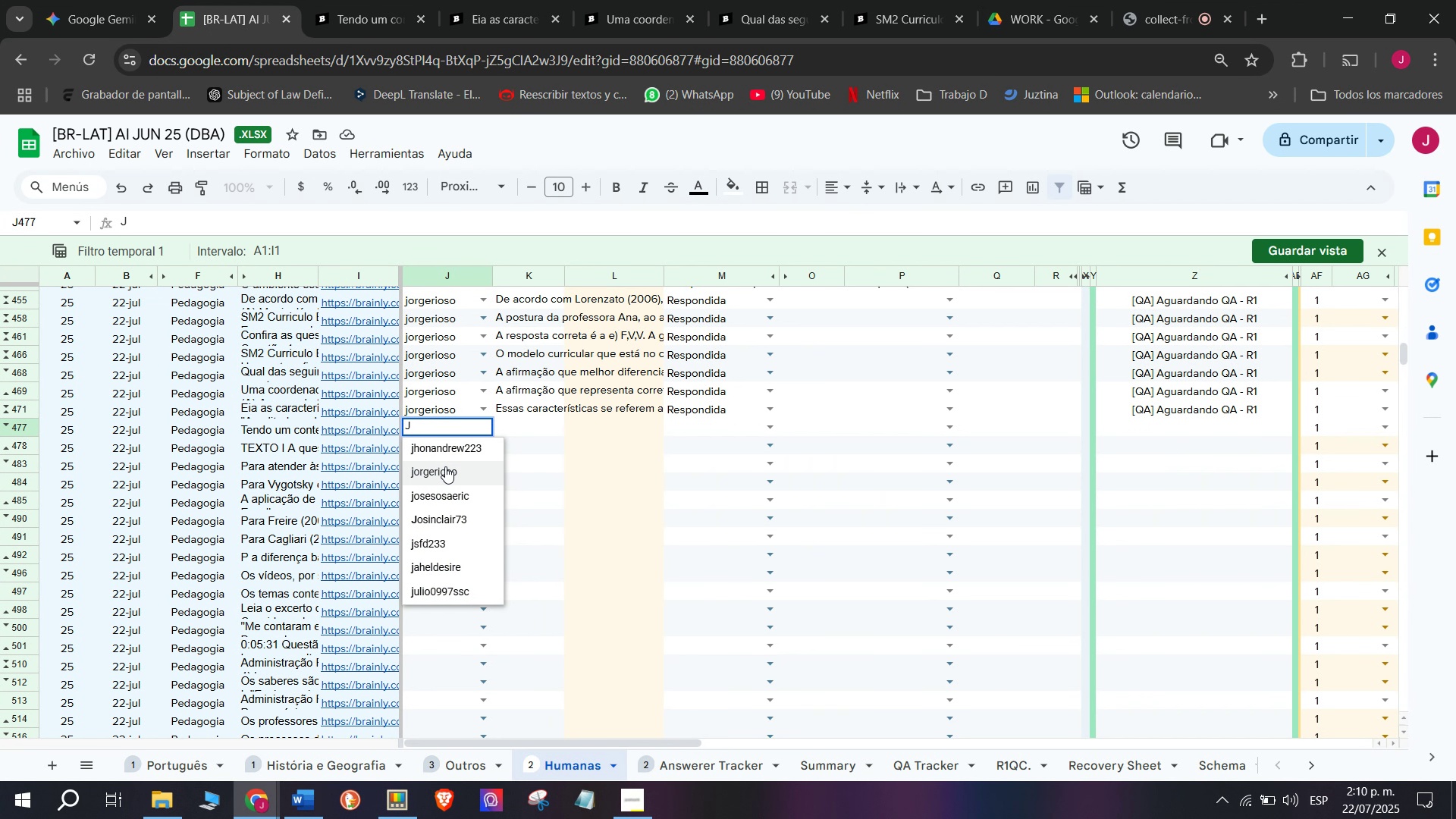 
left_click([445, 466])
 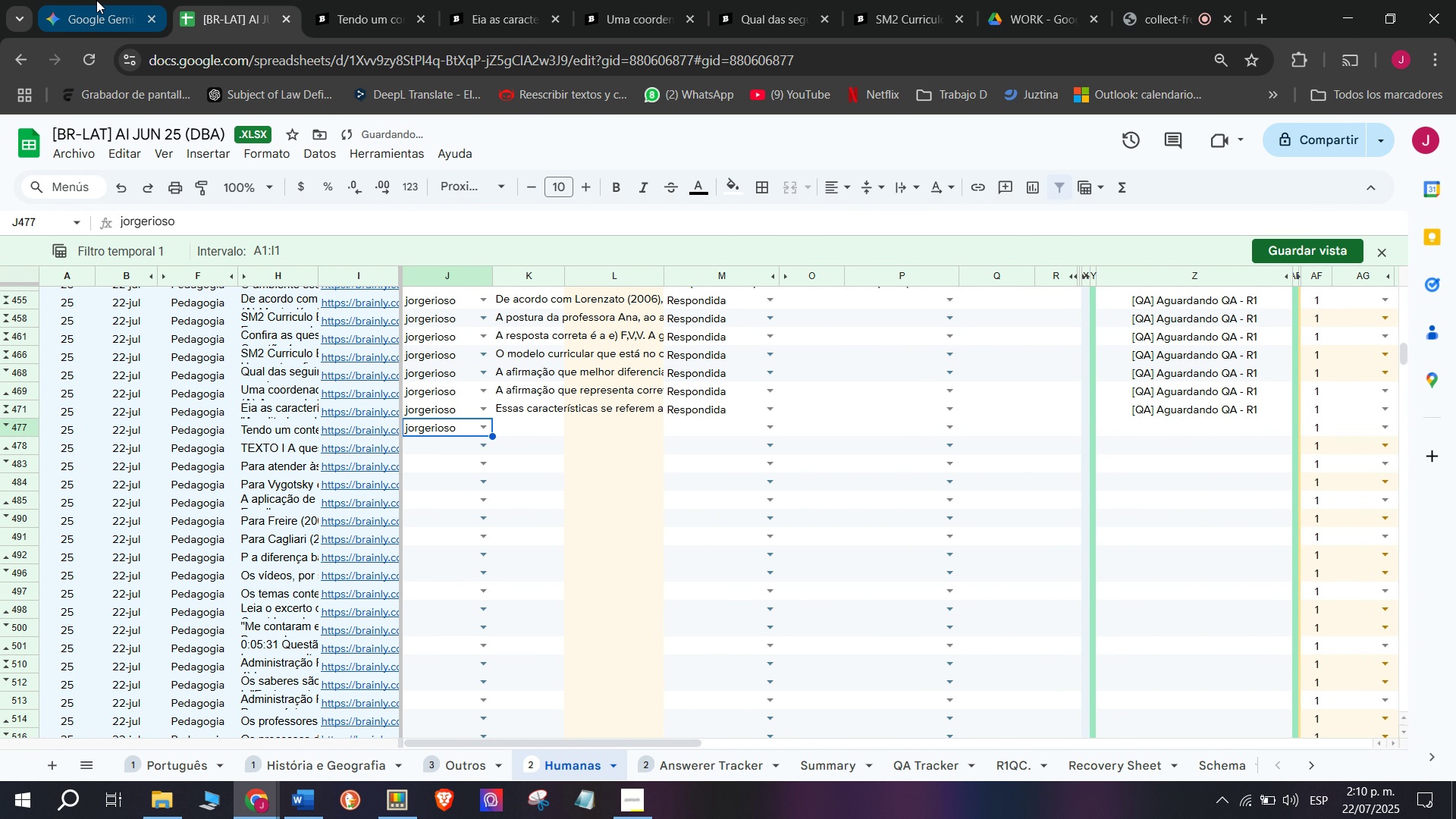 
left_click([72, 0])
 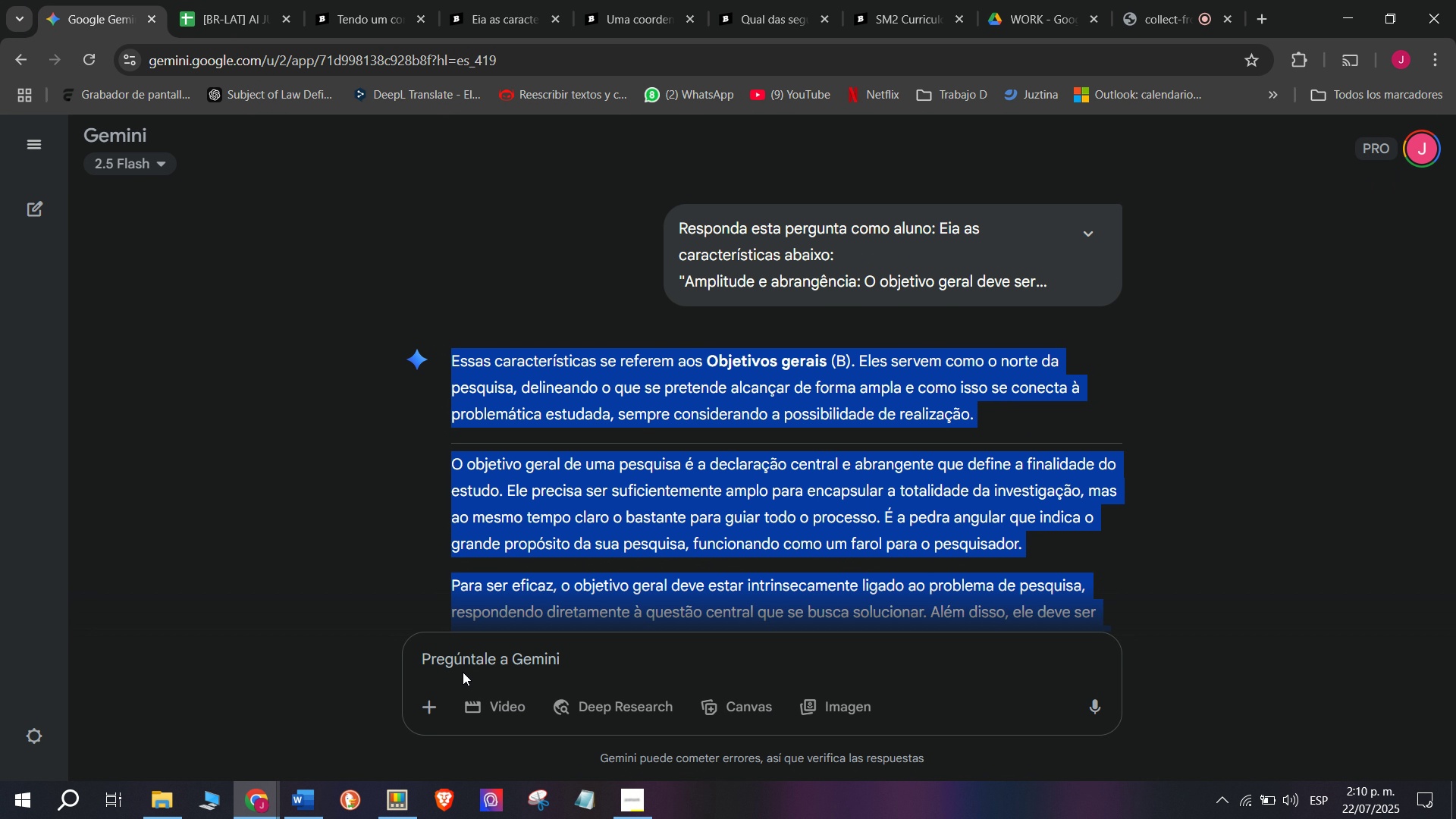 
left_click([466, 661])
 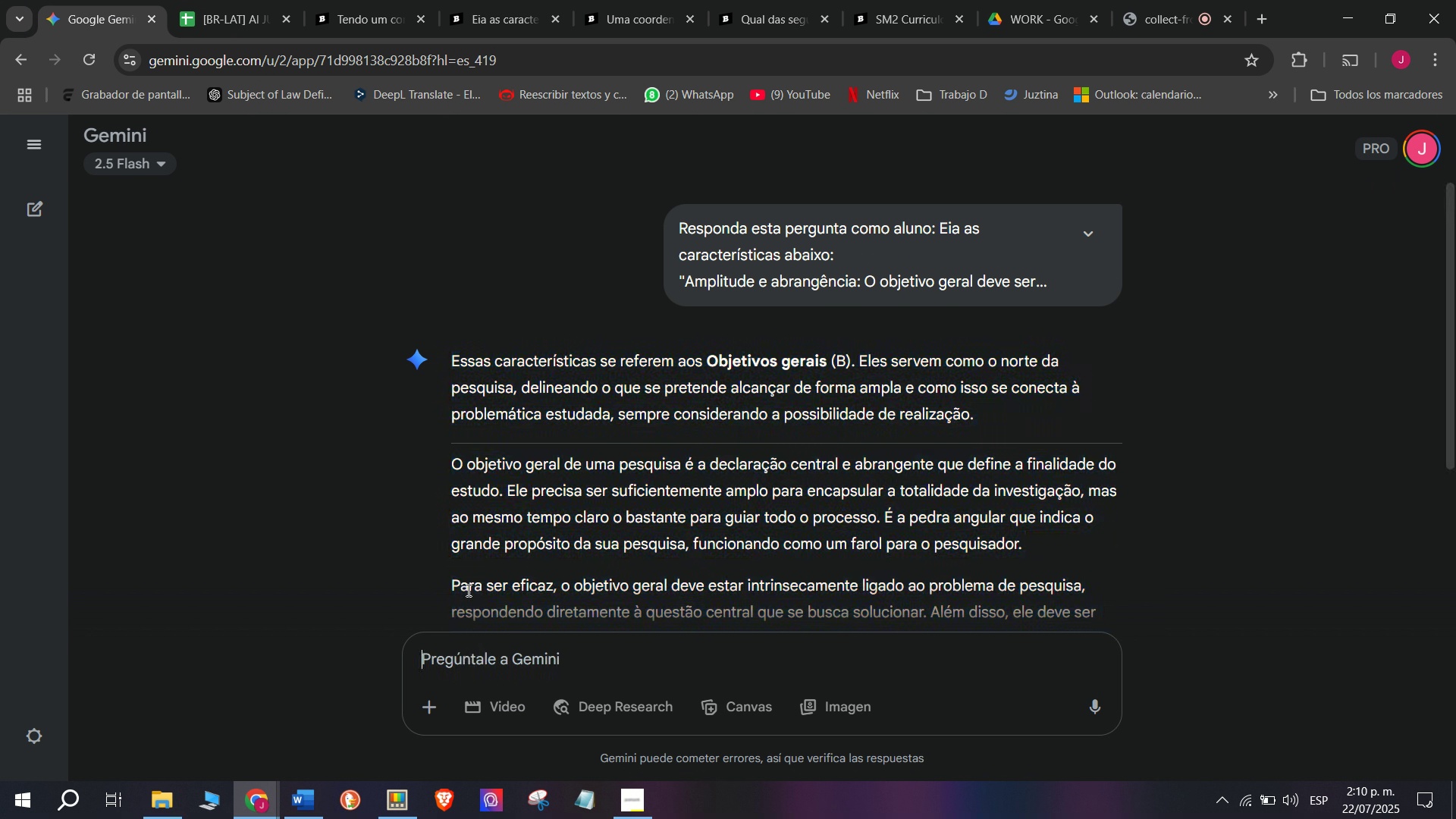 
key(Meta+MetaLeft)
 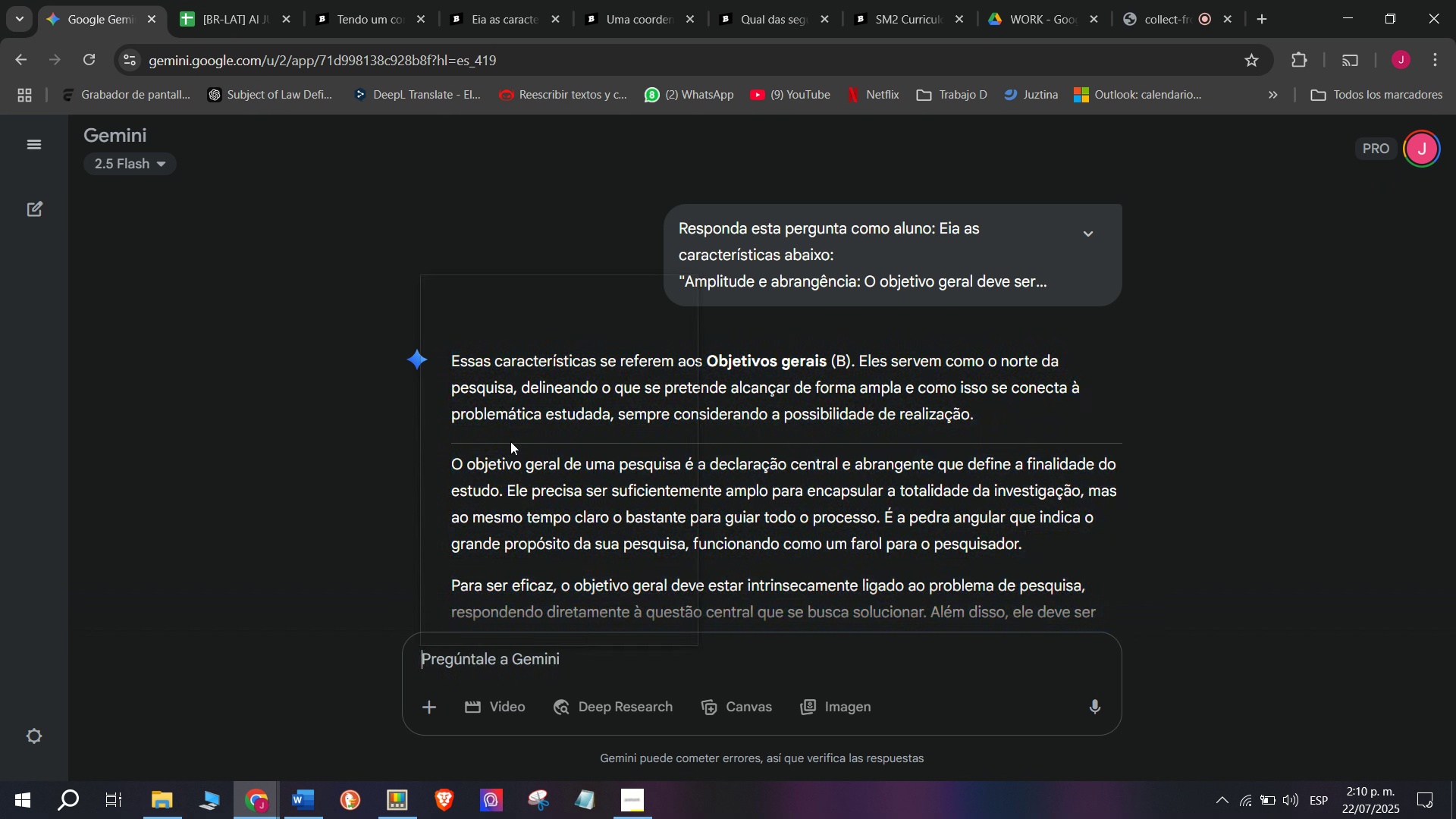 
key(C)
 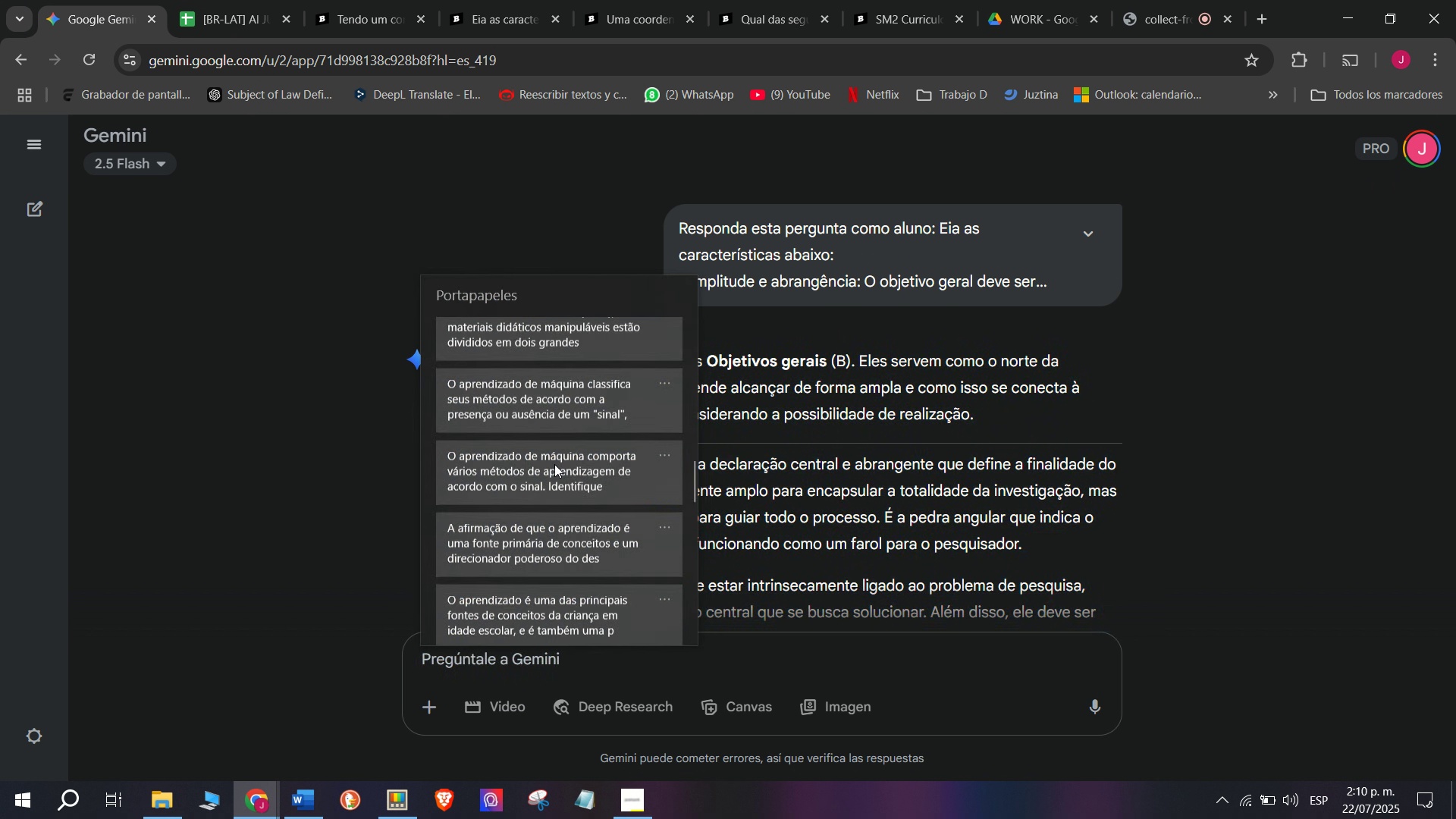 
key(Meta+V)
 